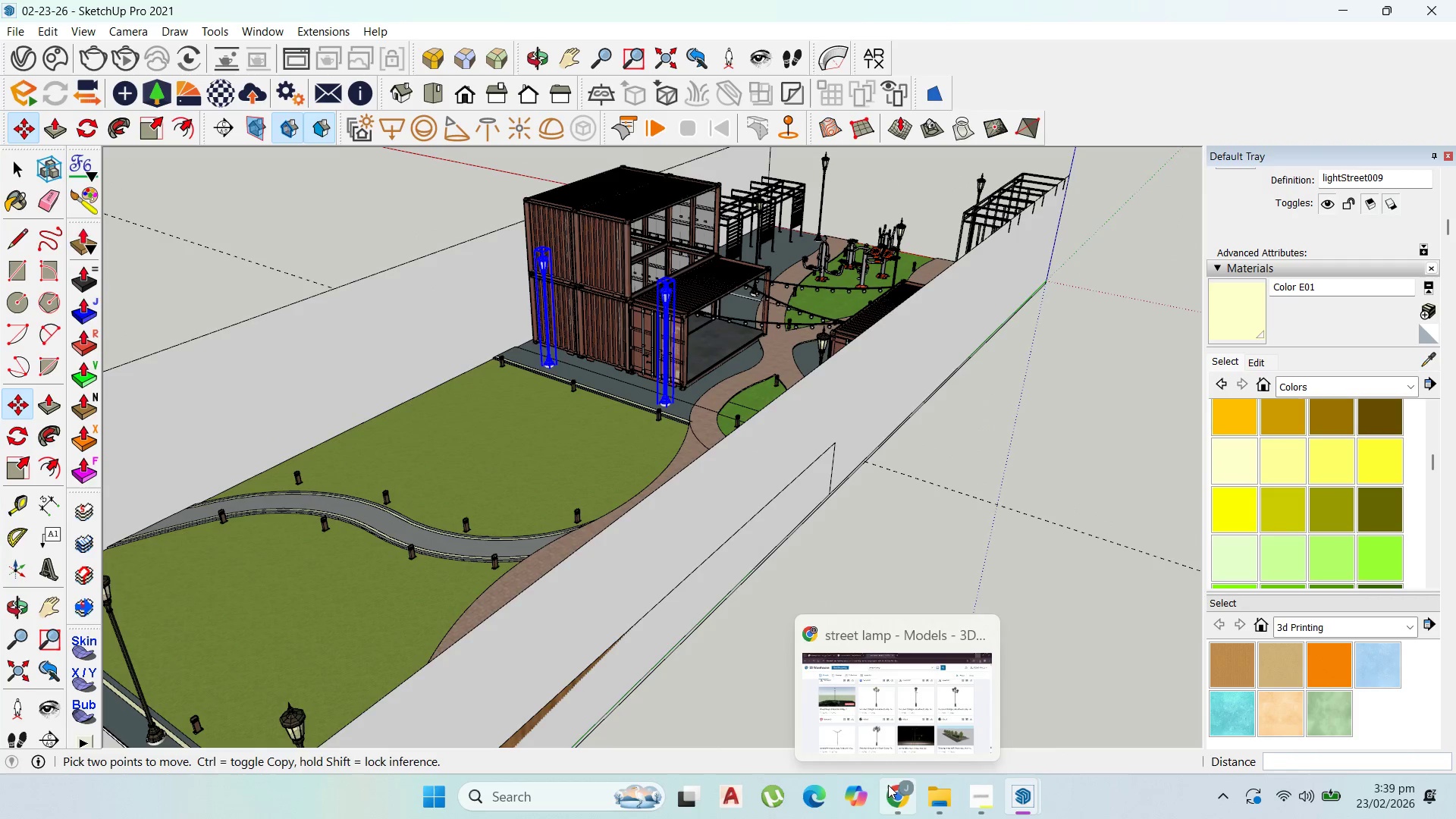 
left_click([888, 784])
 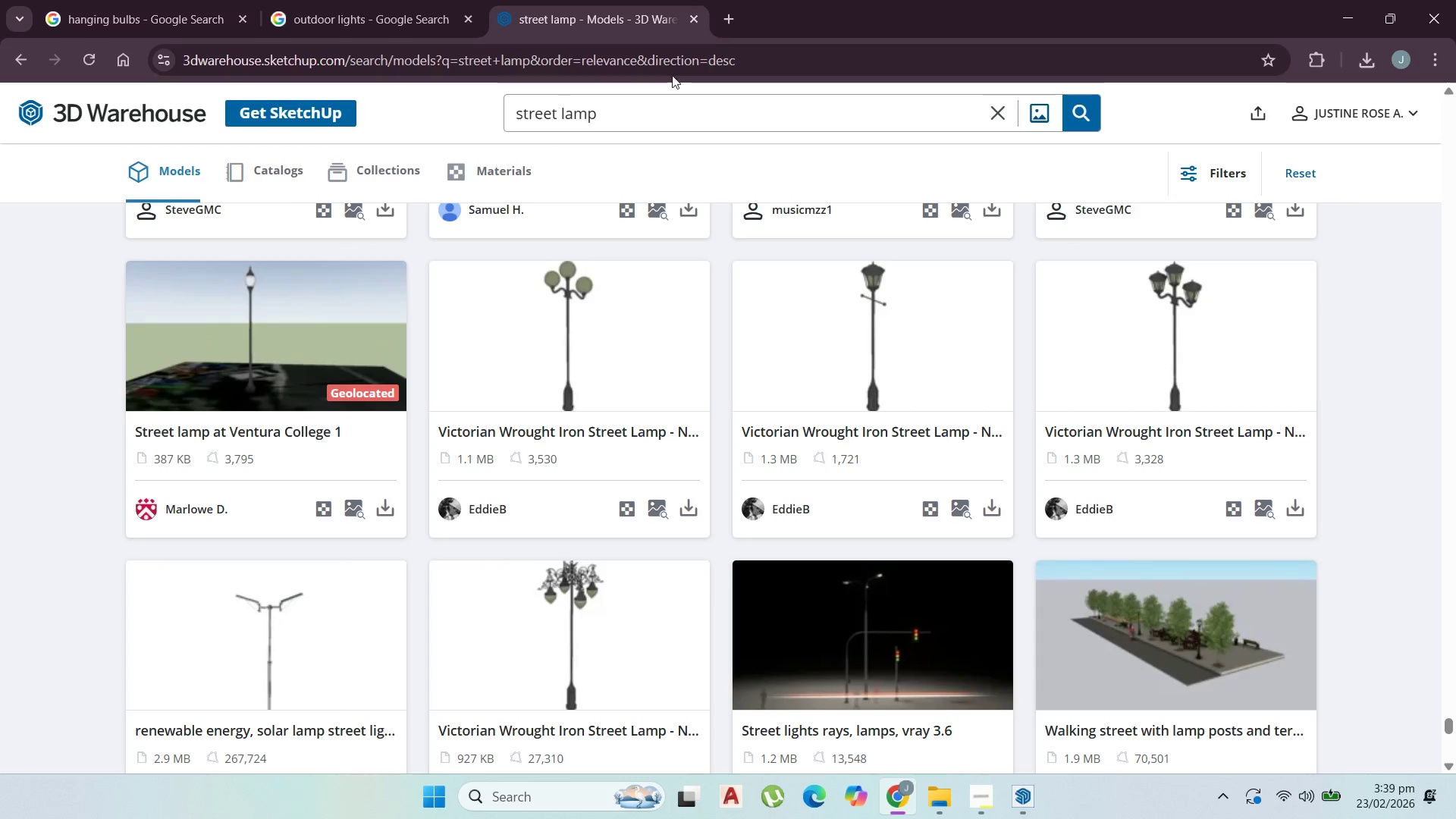 
left_click([400, 0])
 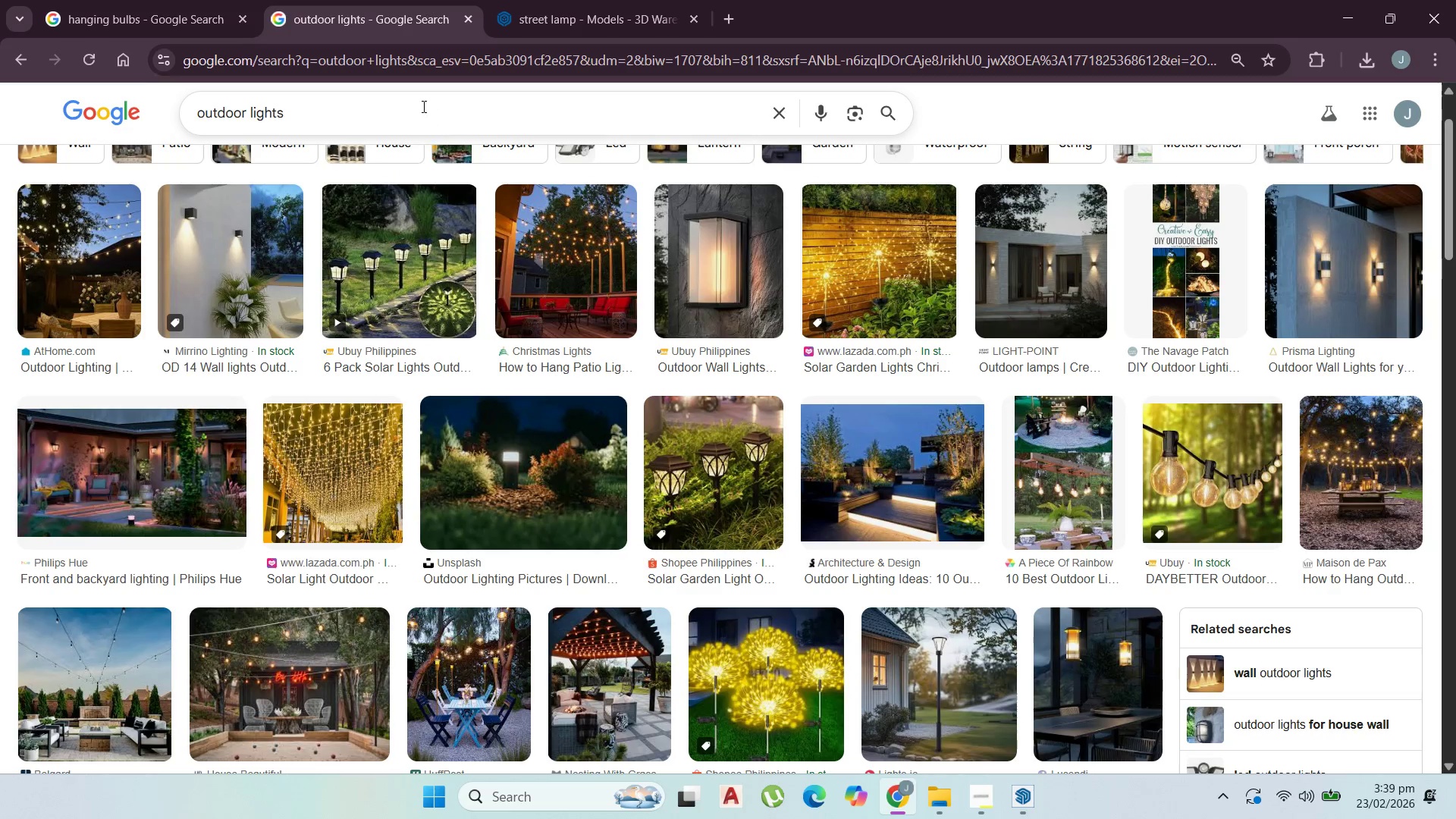 
left_click_drag(start_coordinate=[418, 105], to_coordinate=[0, 162])
 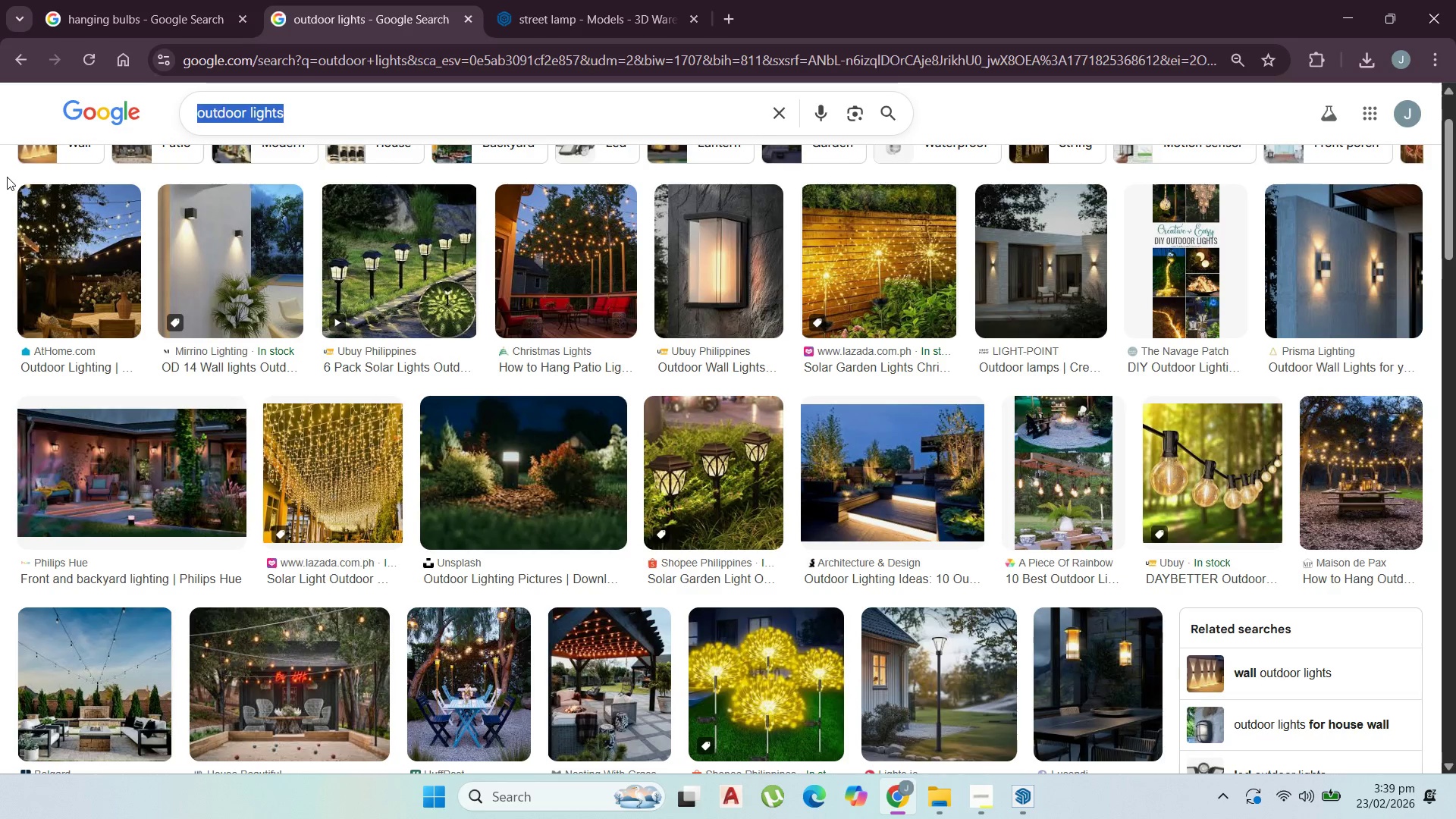 
type(gym lights)
 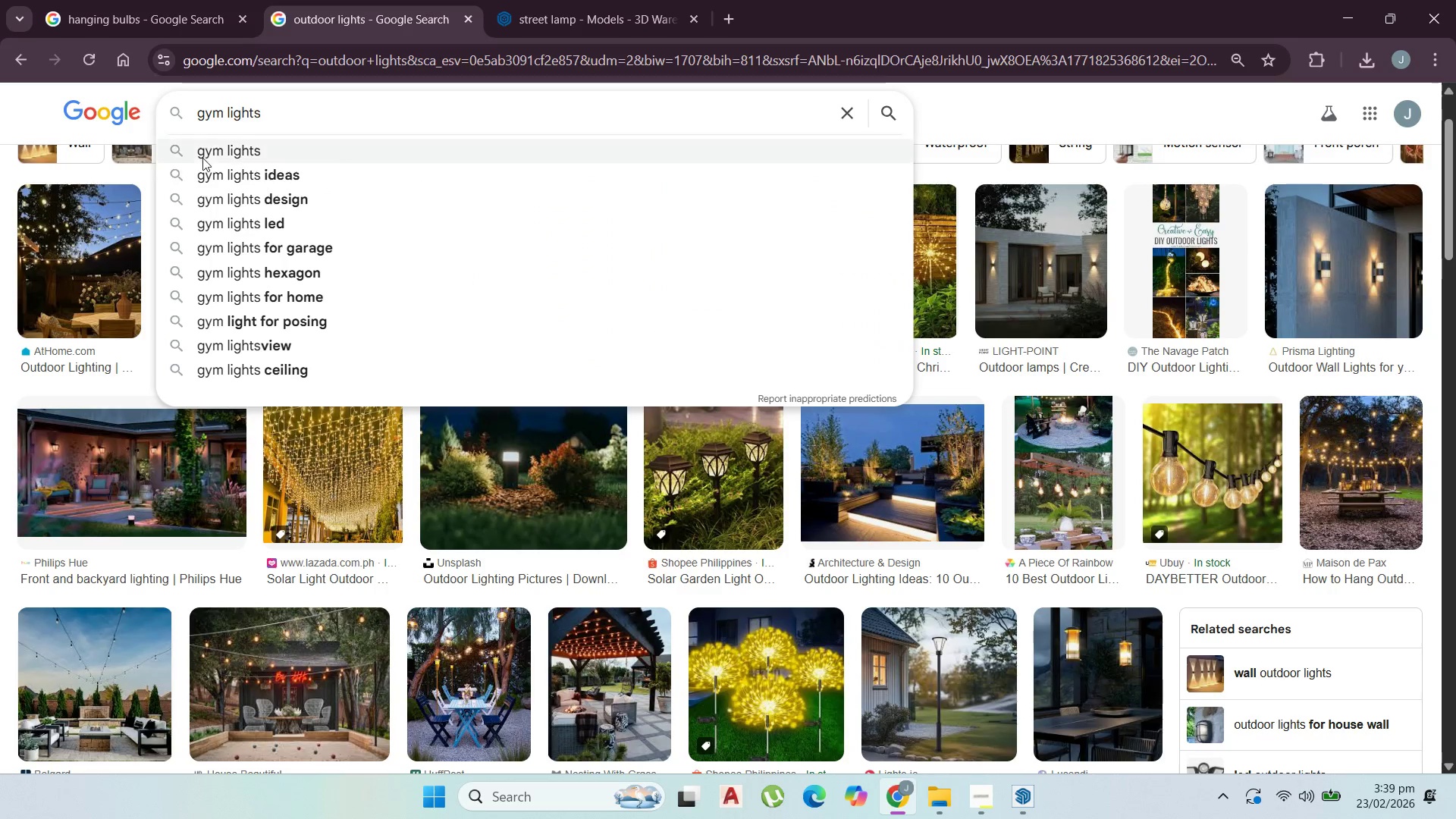 
left_click([203, 157])
 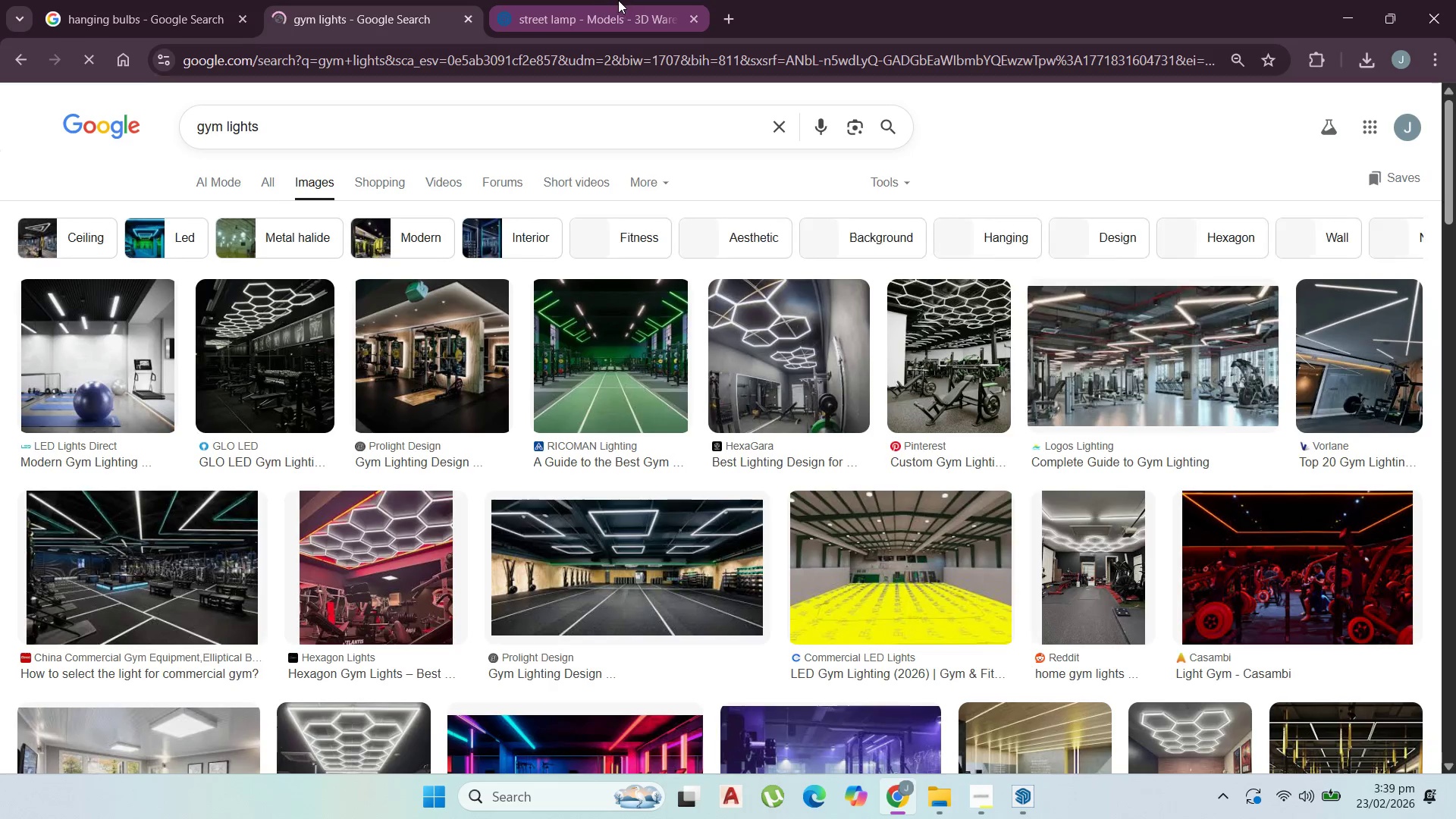 
left_click([619, 4])
 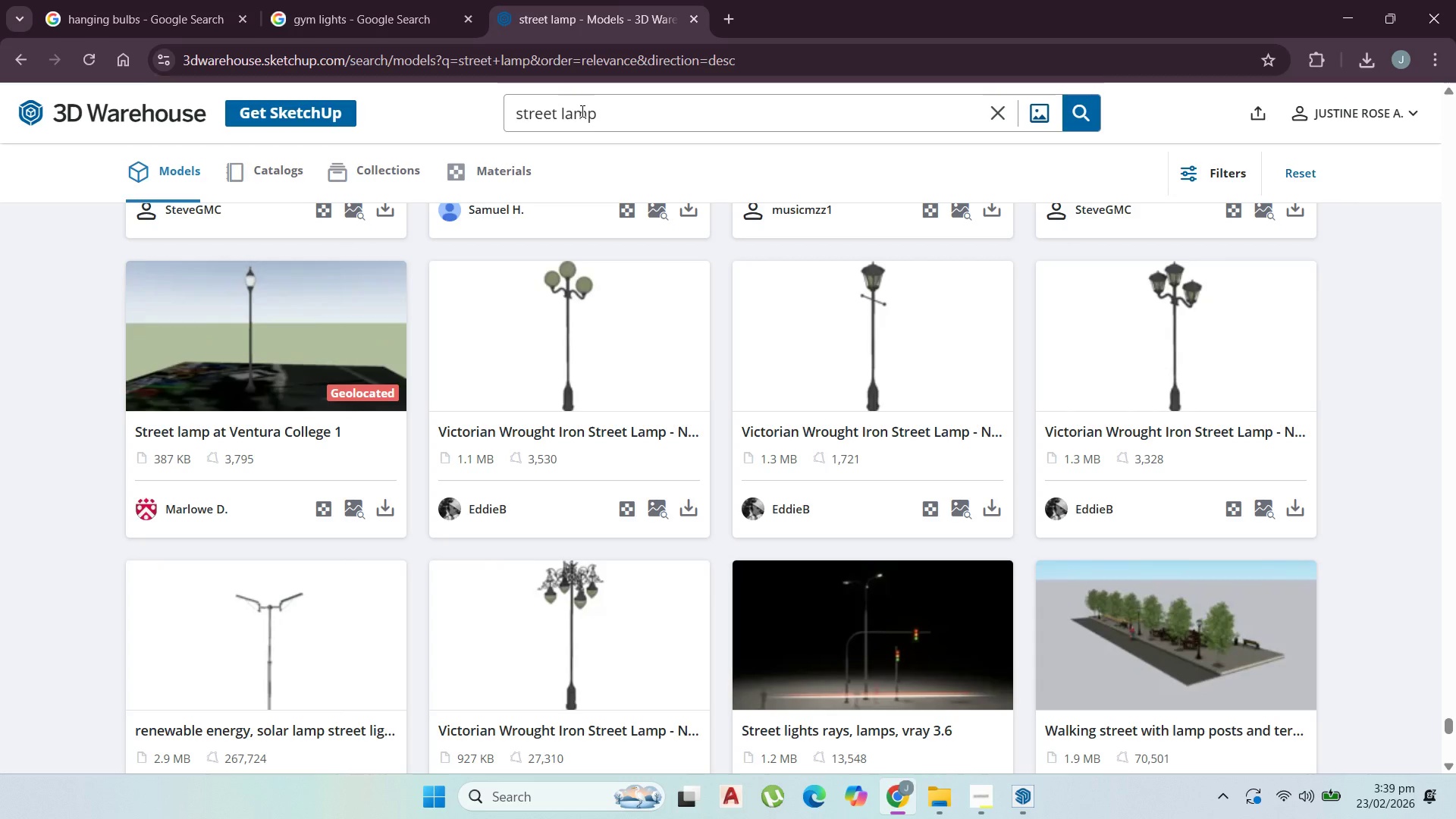 
double_click([581, 111])
 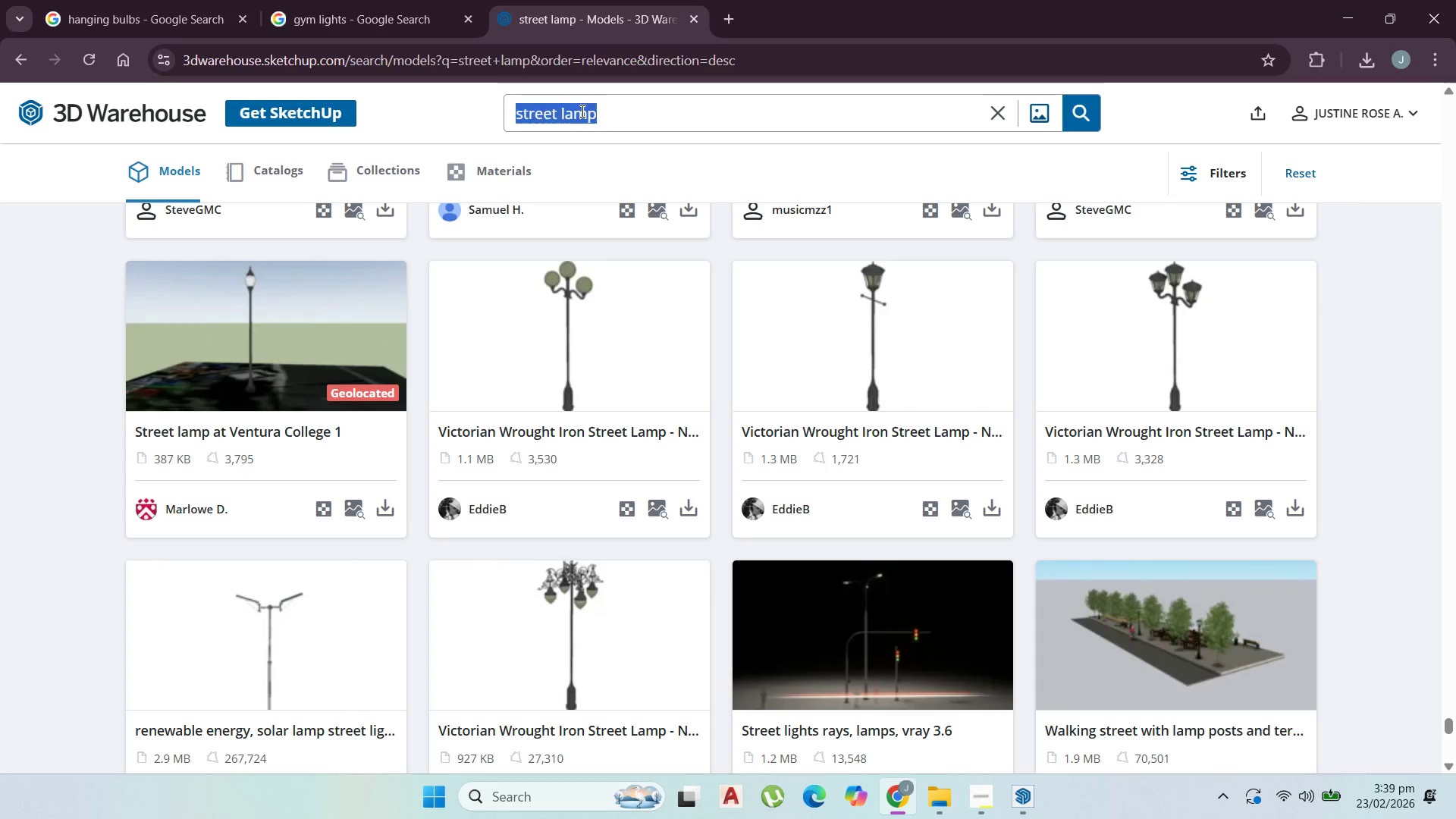 
triple_click([581, 111])
 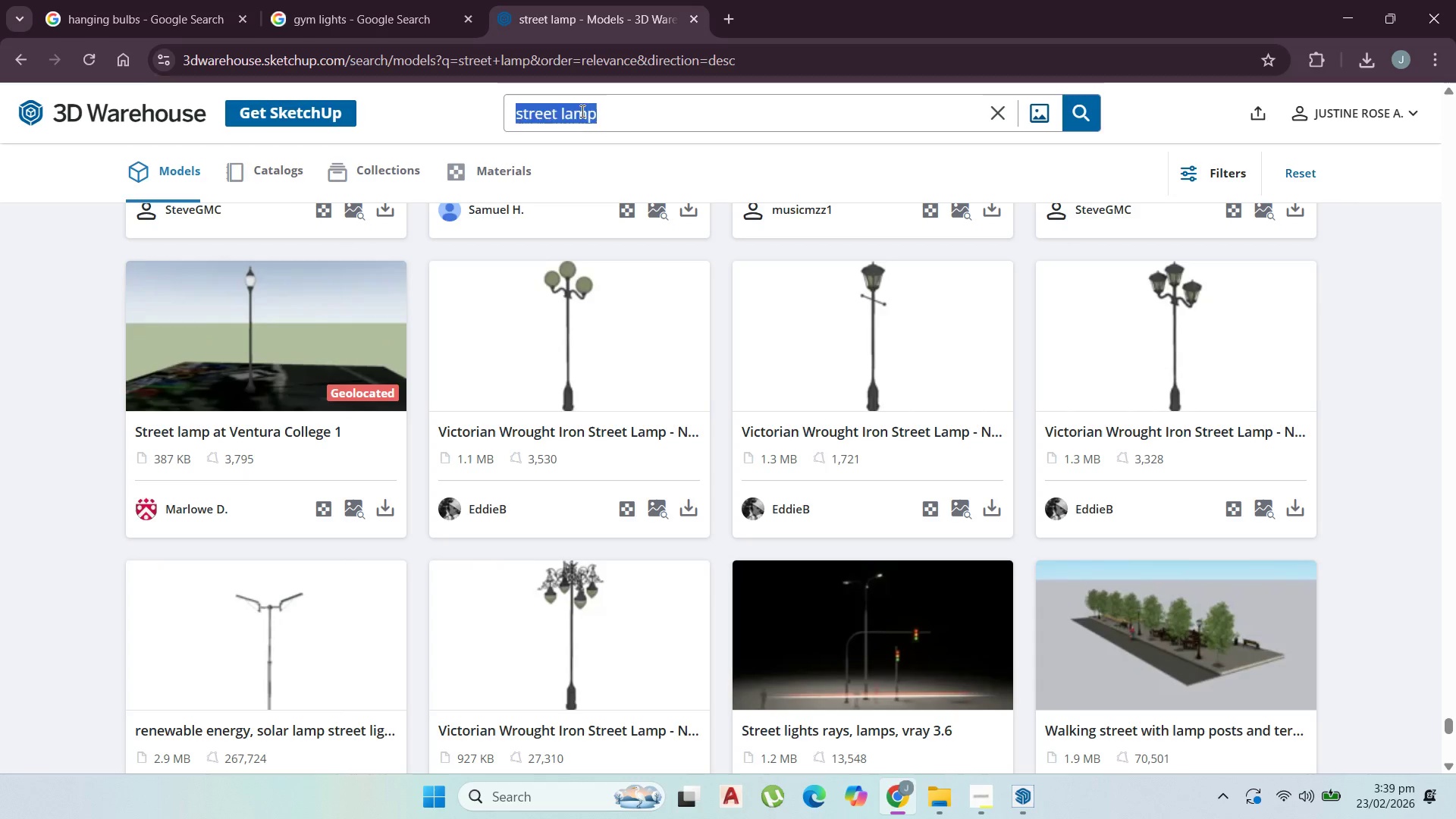 
type(hanging trof)
 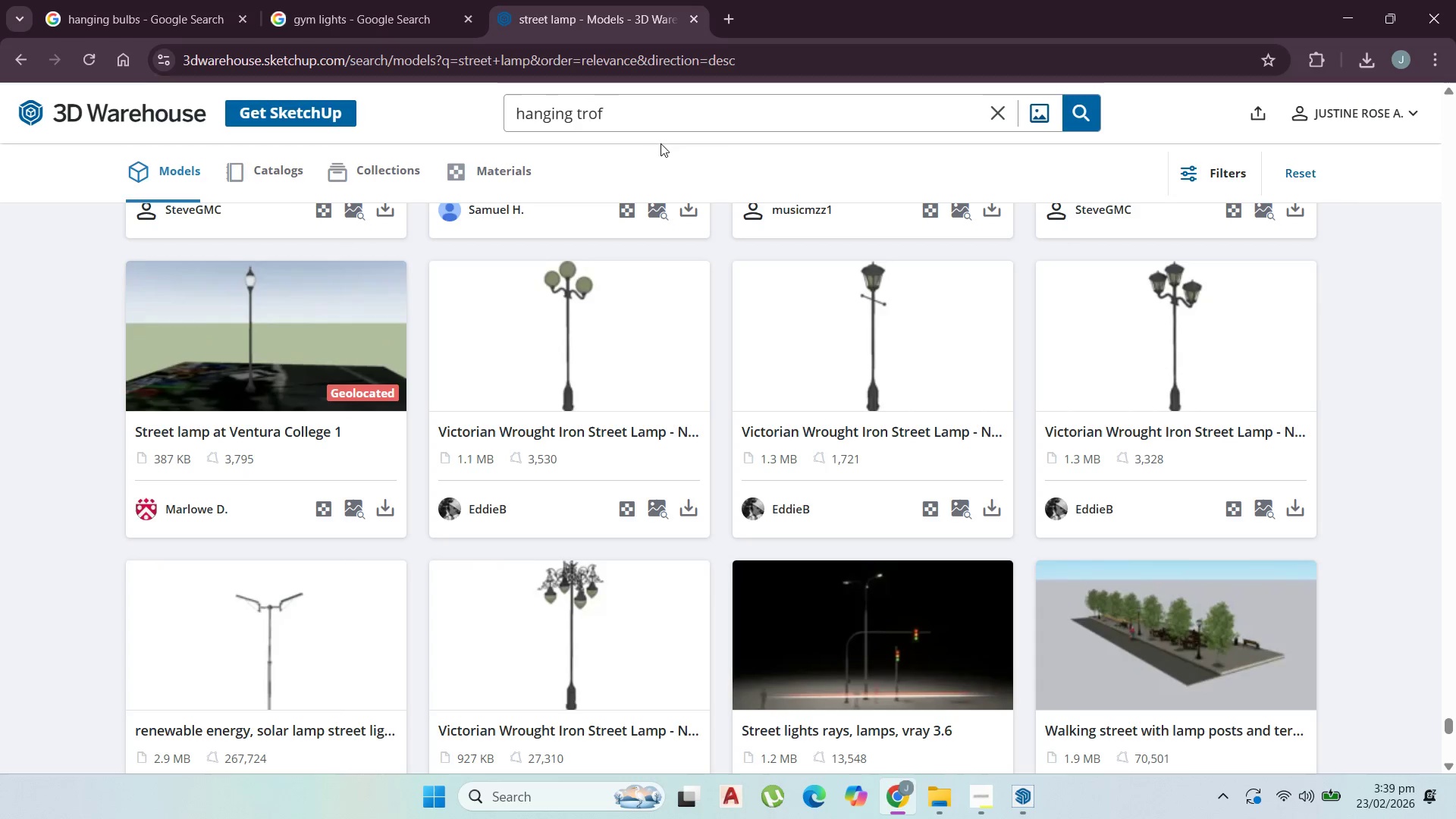 
type(fel light)
 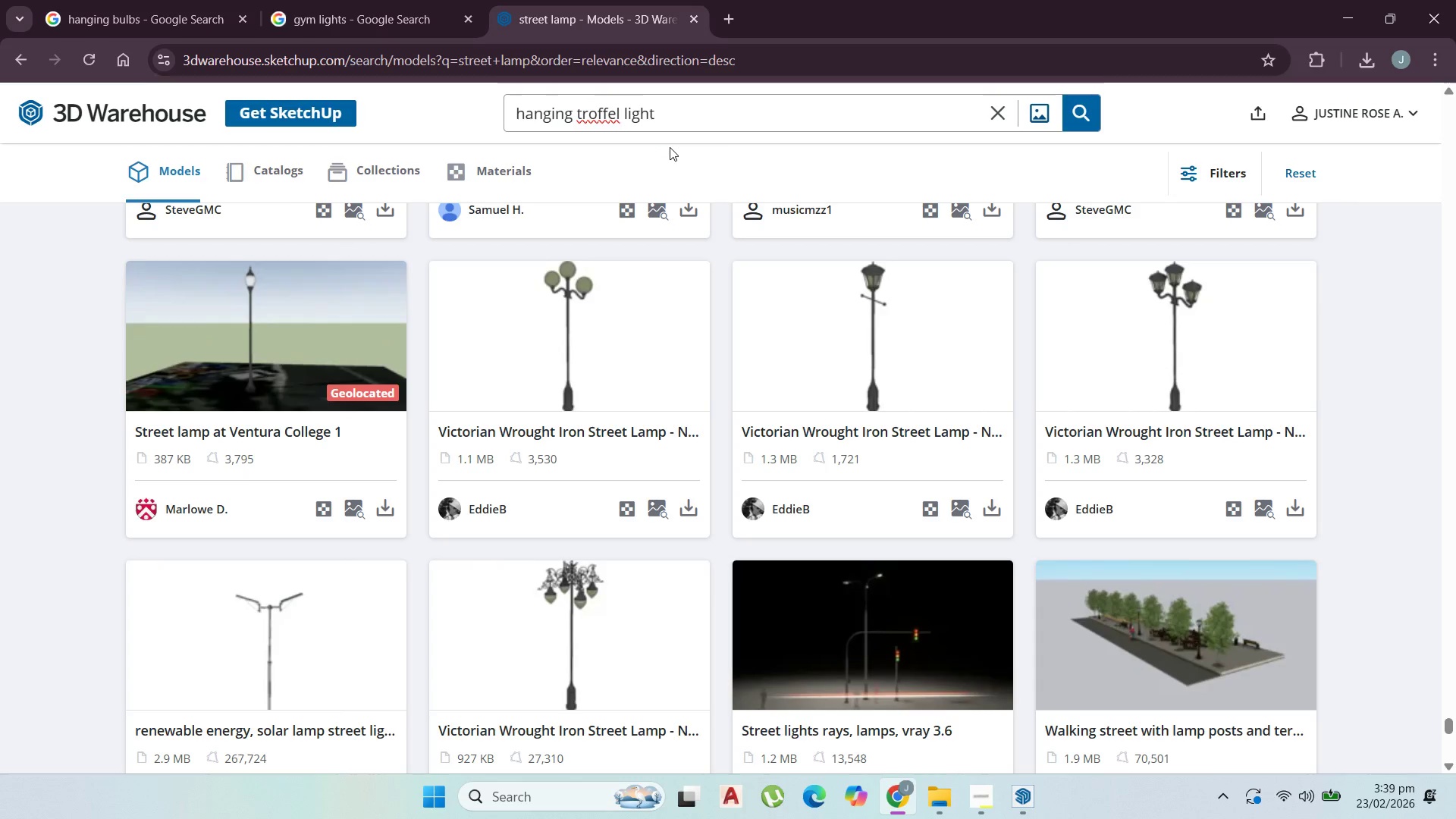 
key(Enter)
 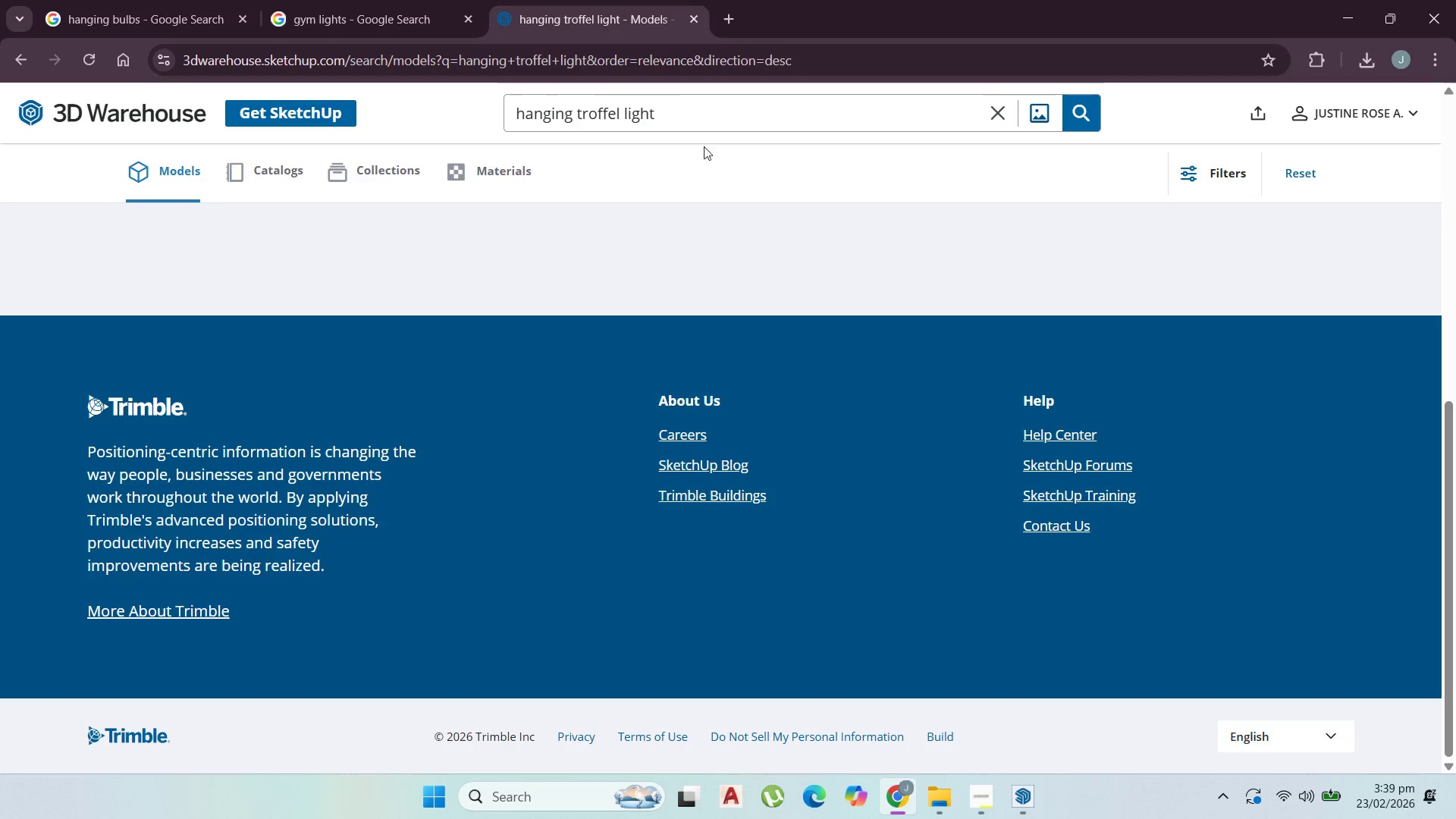 
scroll: coordinate [649, 240], scroll_direction: up, amount: 11.0
 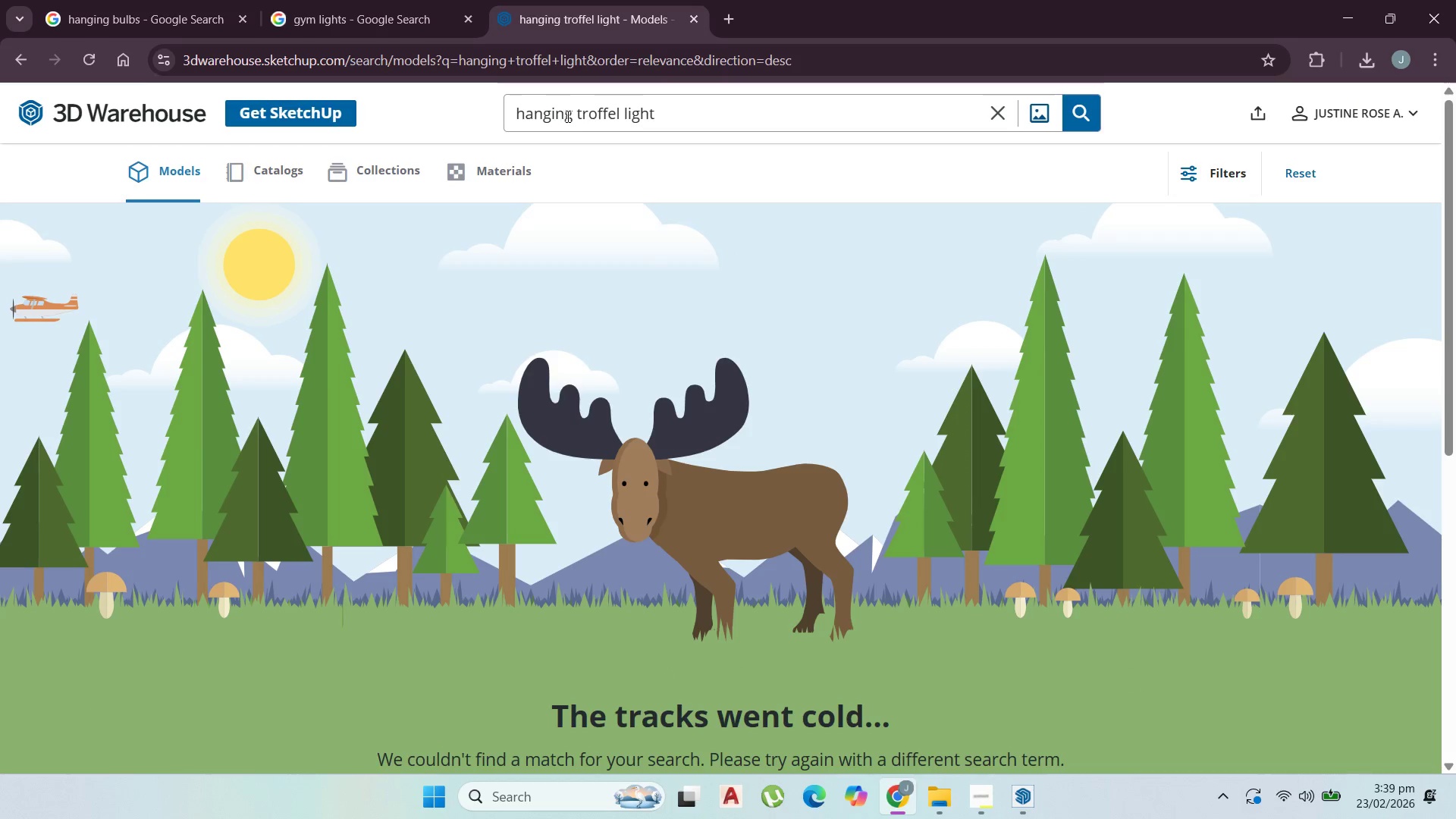 
left_click([568, 116])
 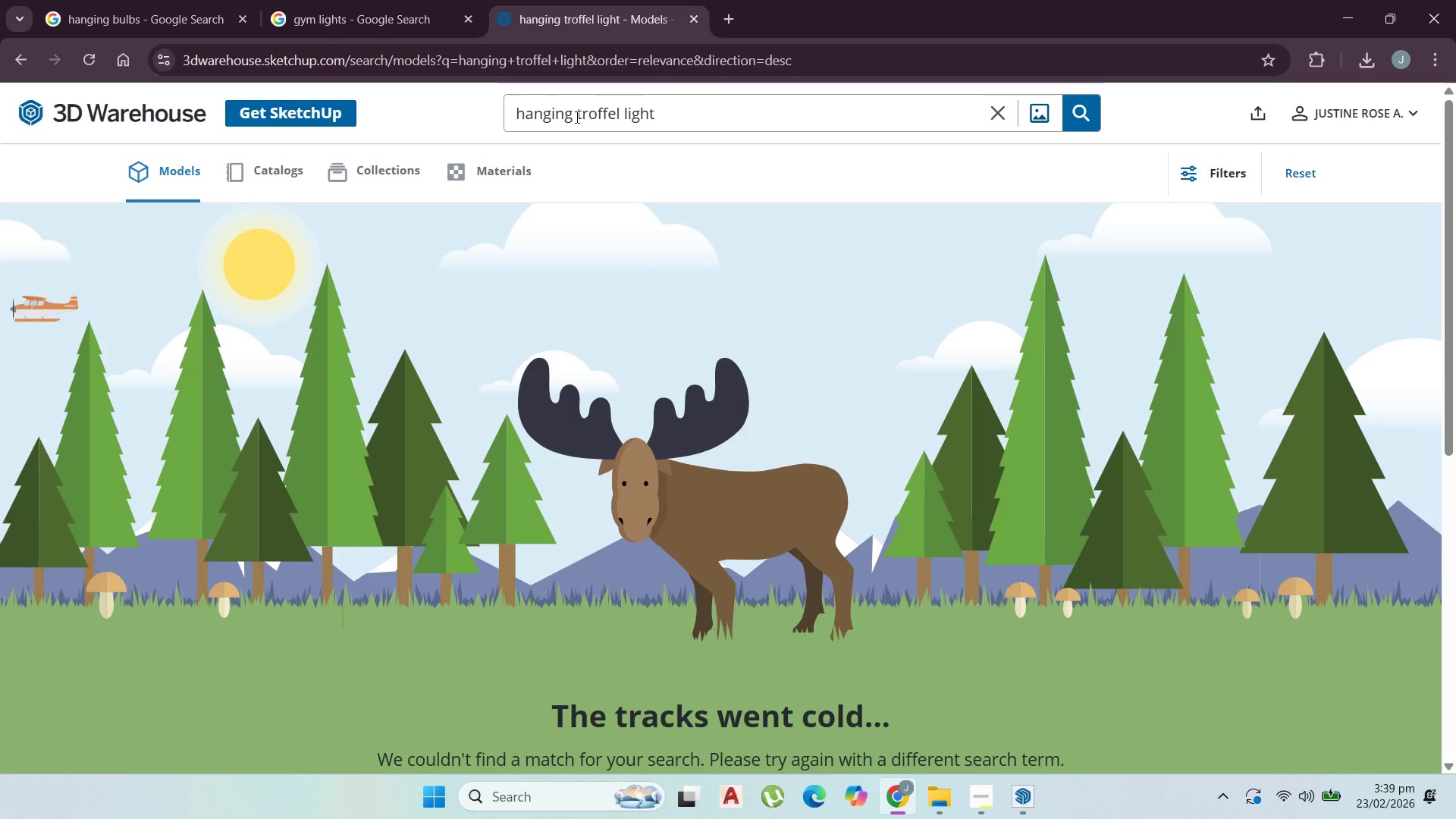 
left_click_drag(start_coordinate=[576, 117], to_coordinate=[343, 149])
 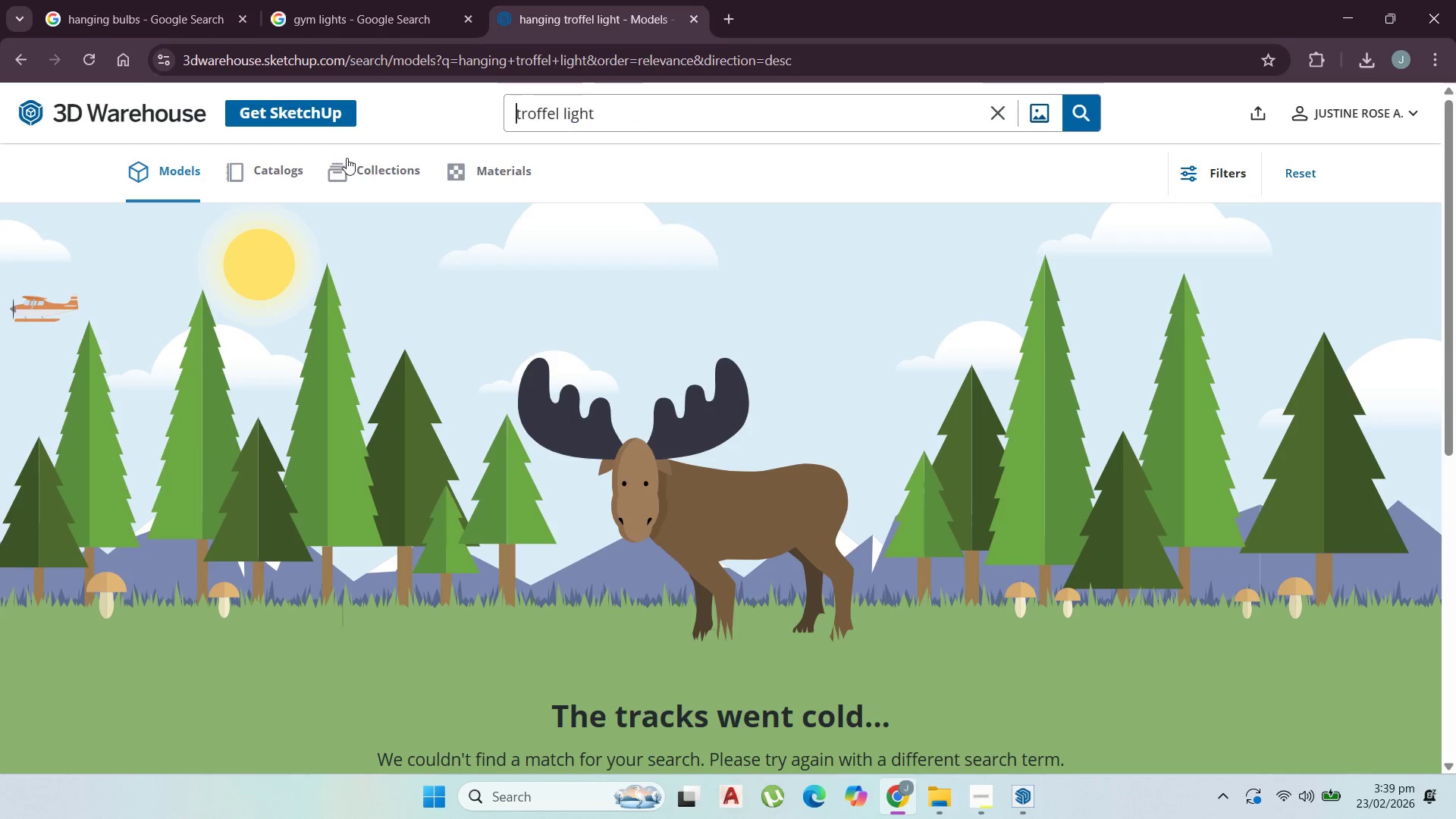 
key(Backspace)
 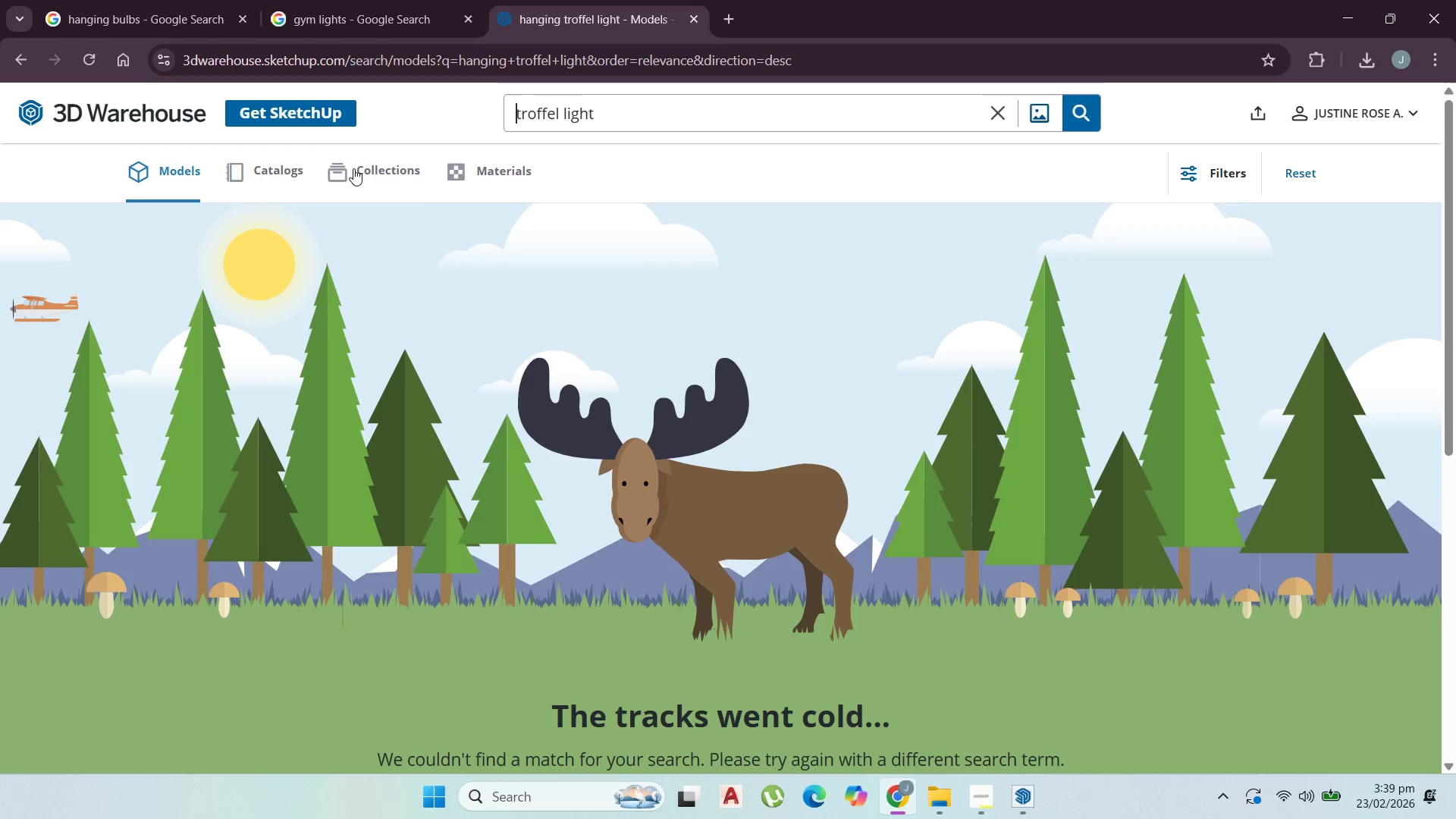 
key(Enter)
 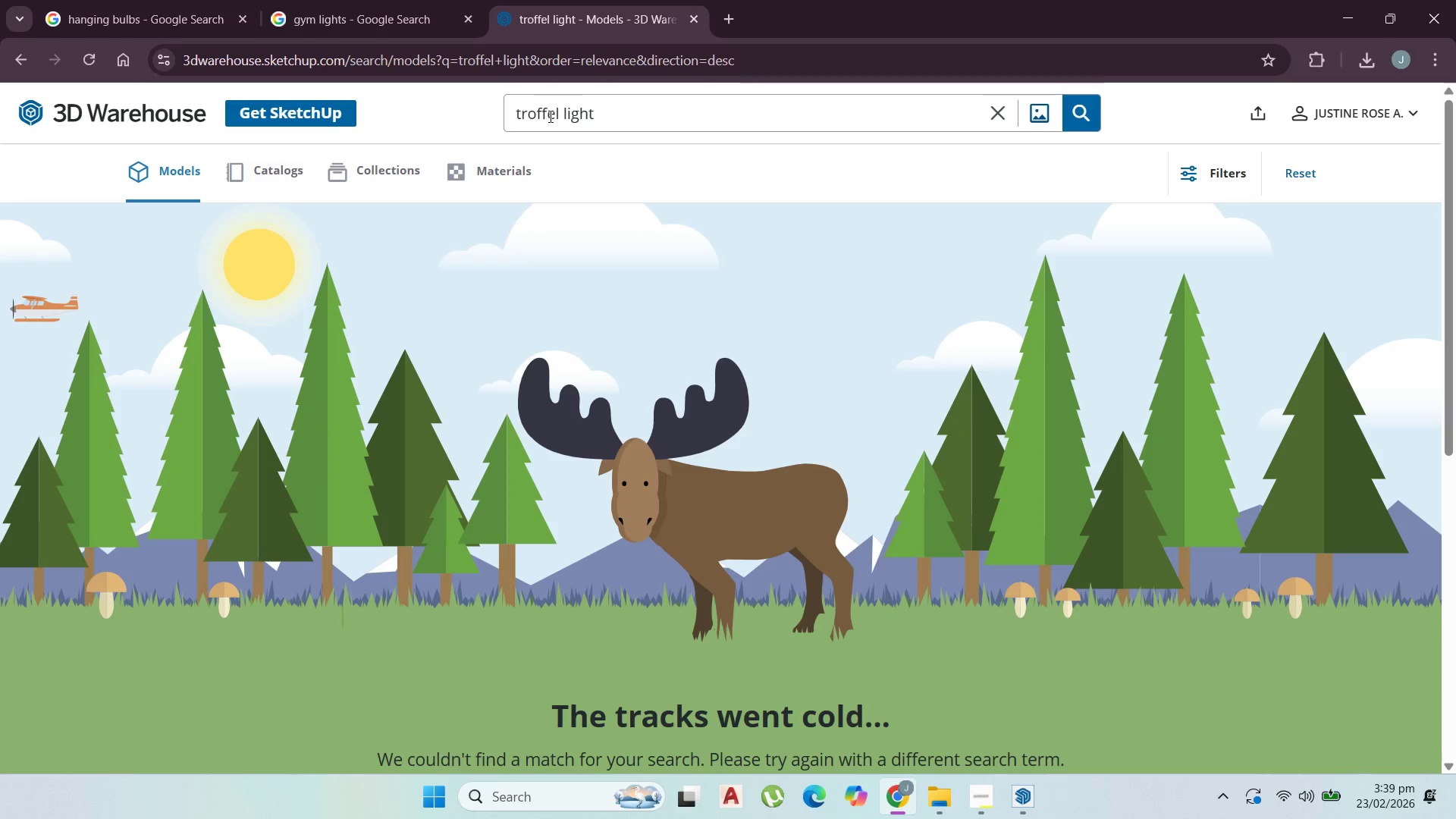 
right_click([551, 116])
 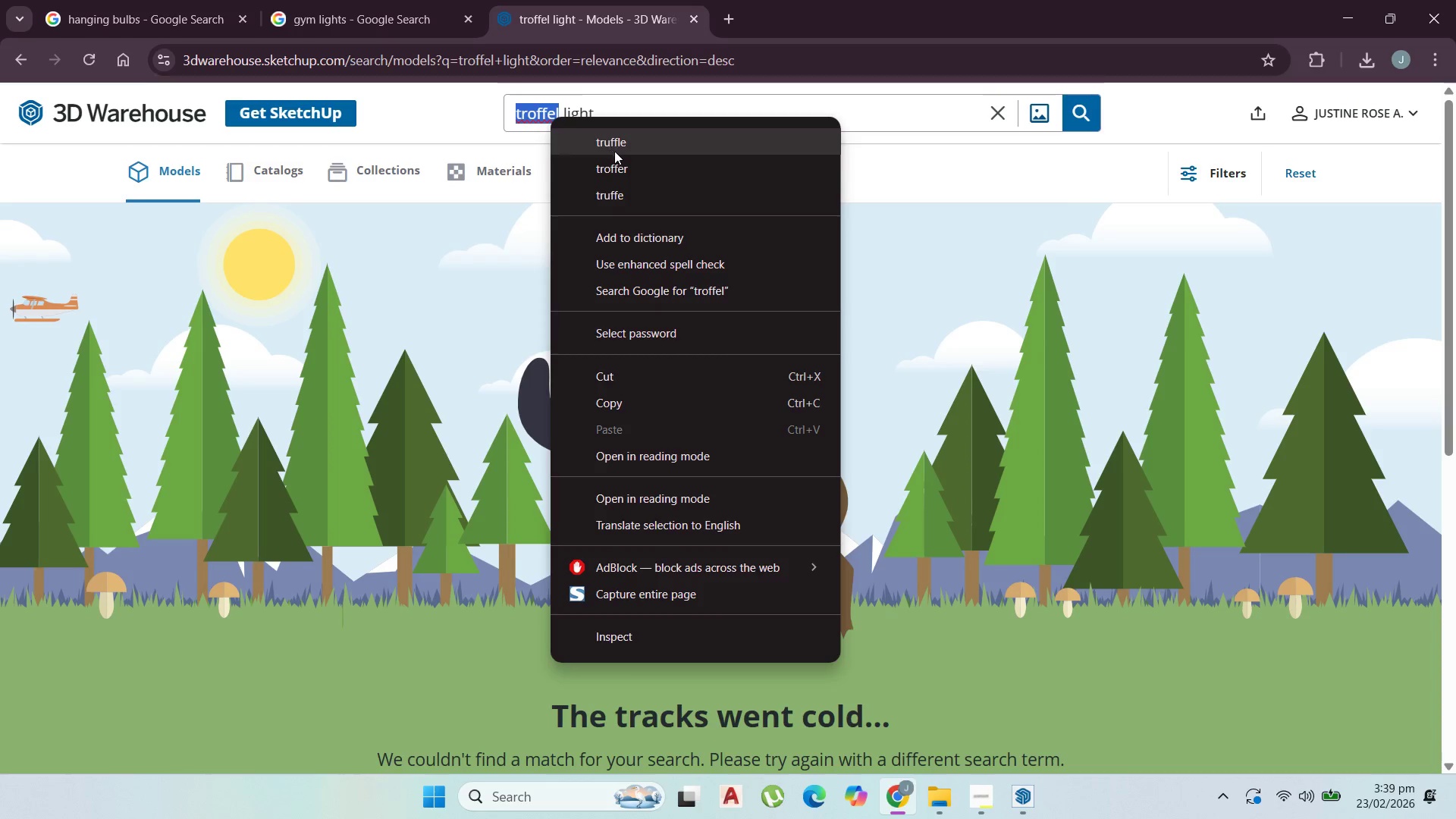 
left_click([617, 165])
 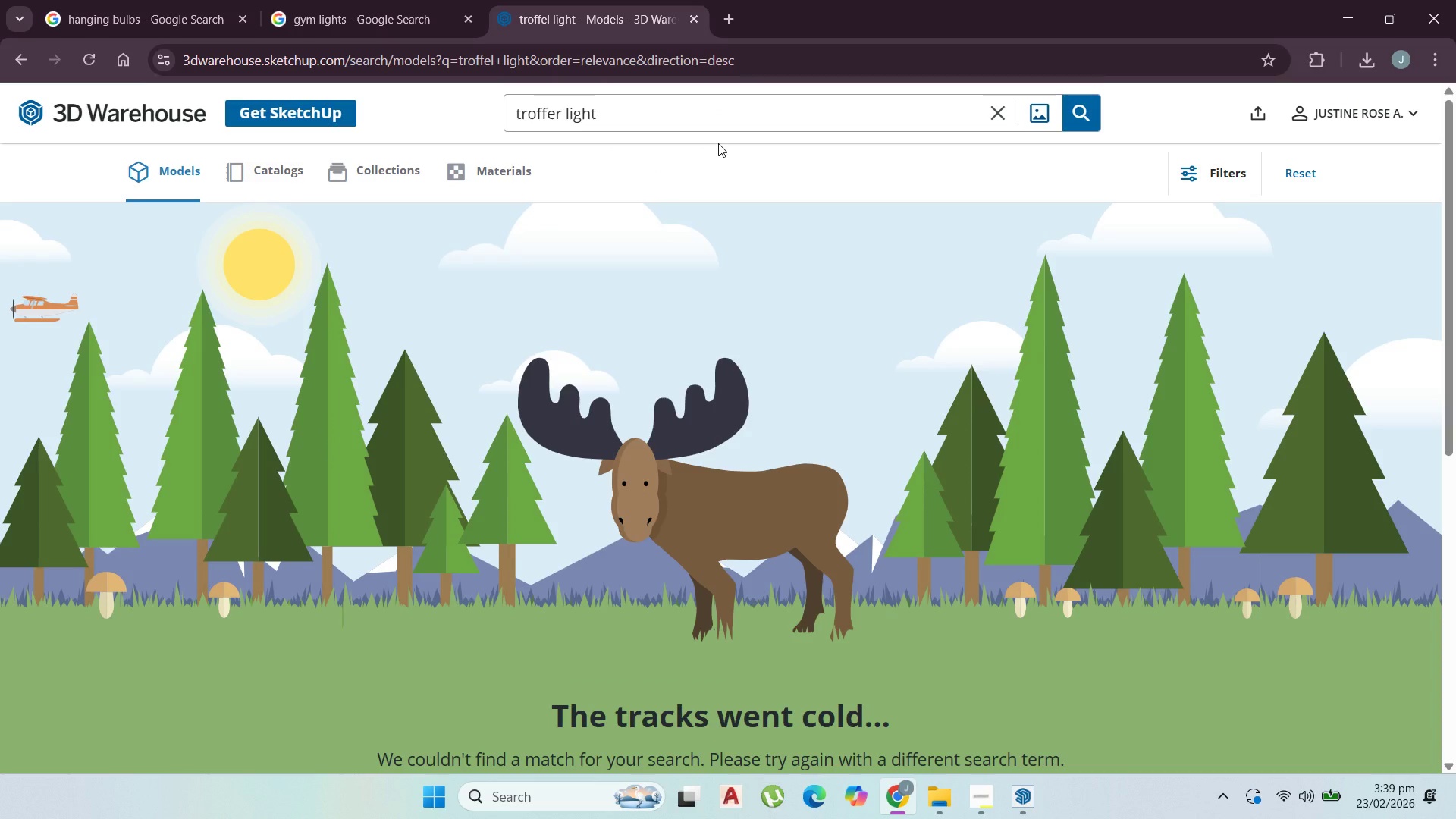 
key(Enter)
 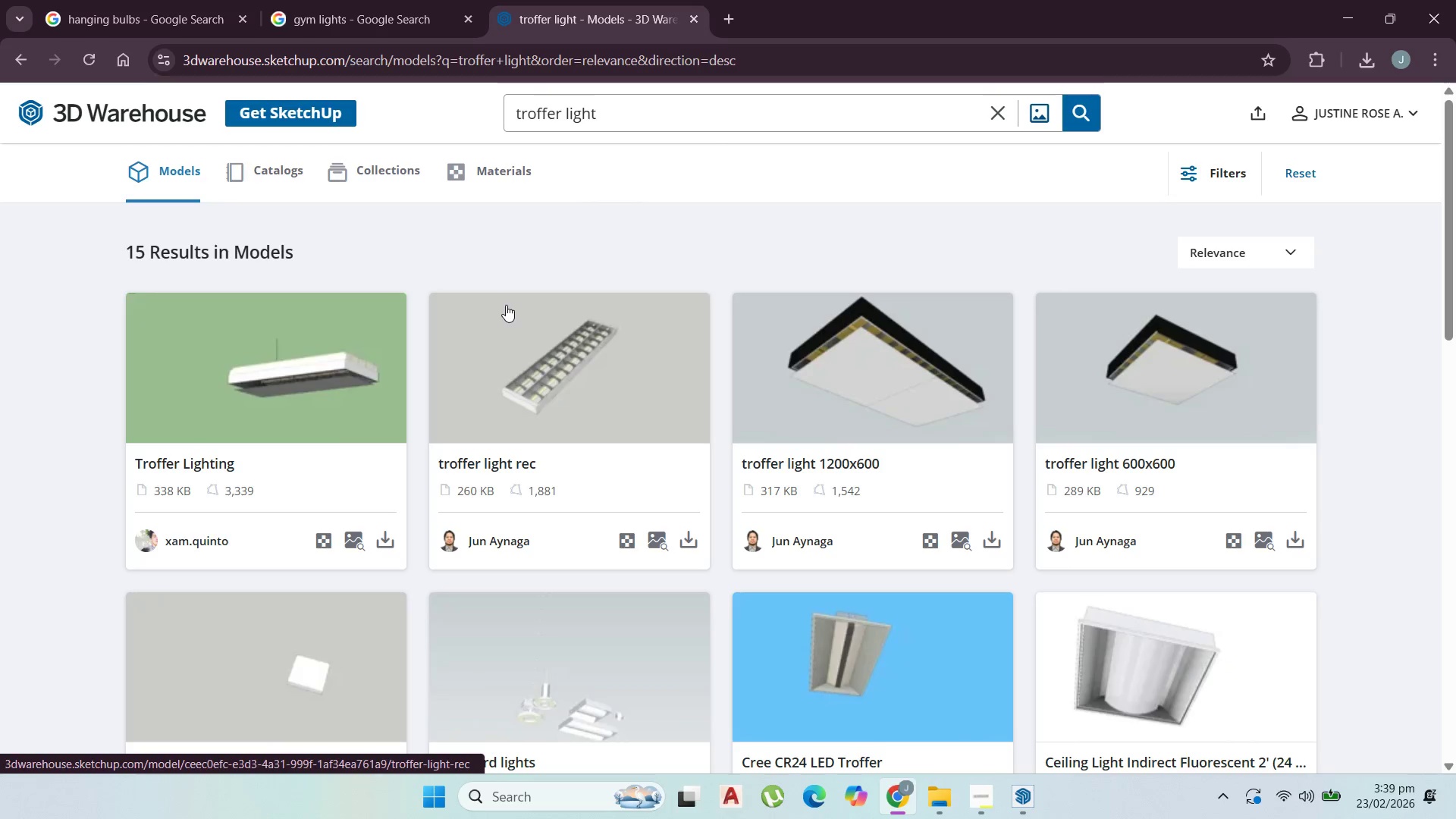 
scroll: coordinate [722, 432], scroll_direction: down, amount: 9.0
 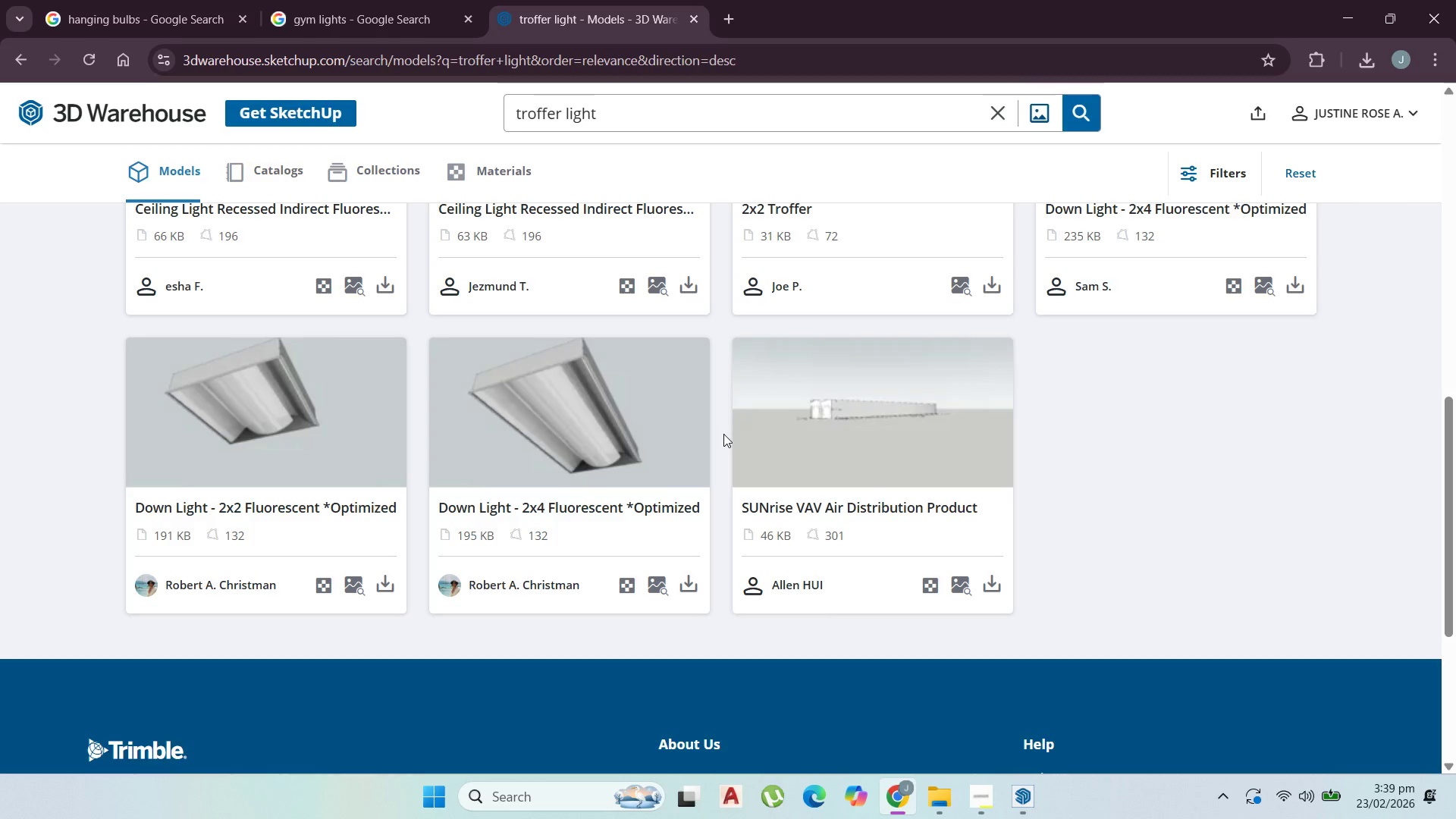 
wait(9.11)
 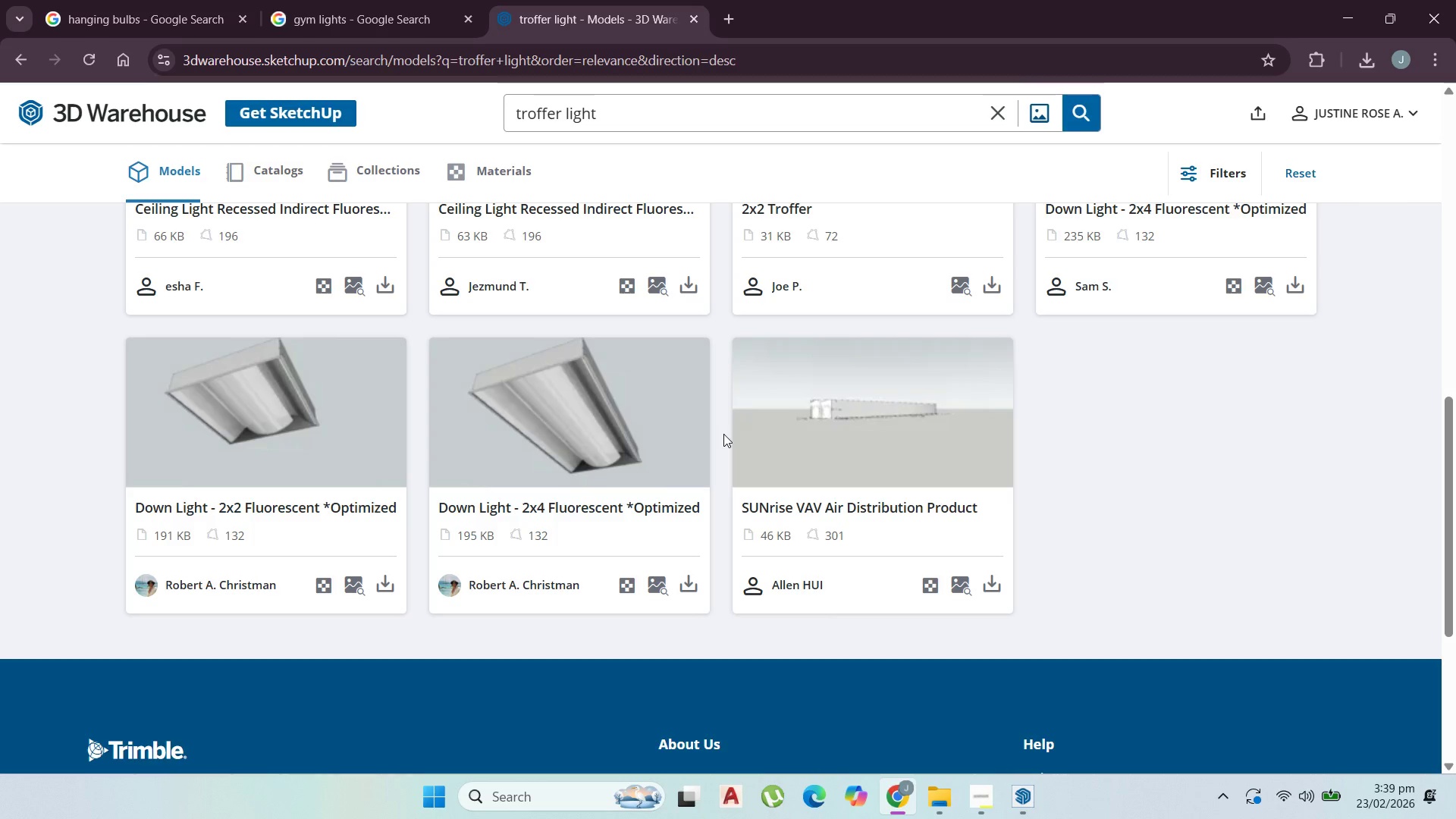 
scroll: coordinate [811, 400], scroll_direction: up, amount: 12.0
 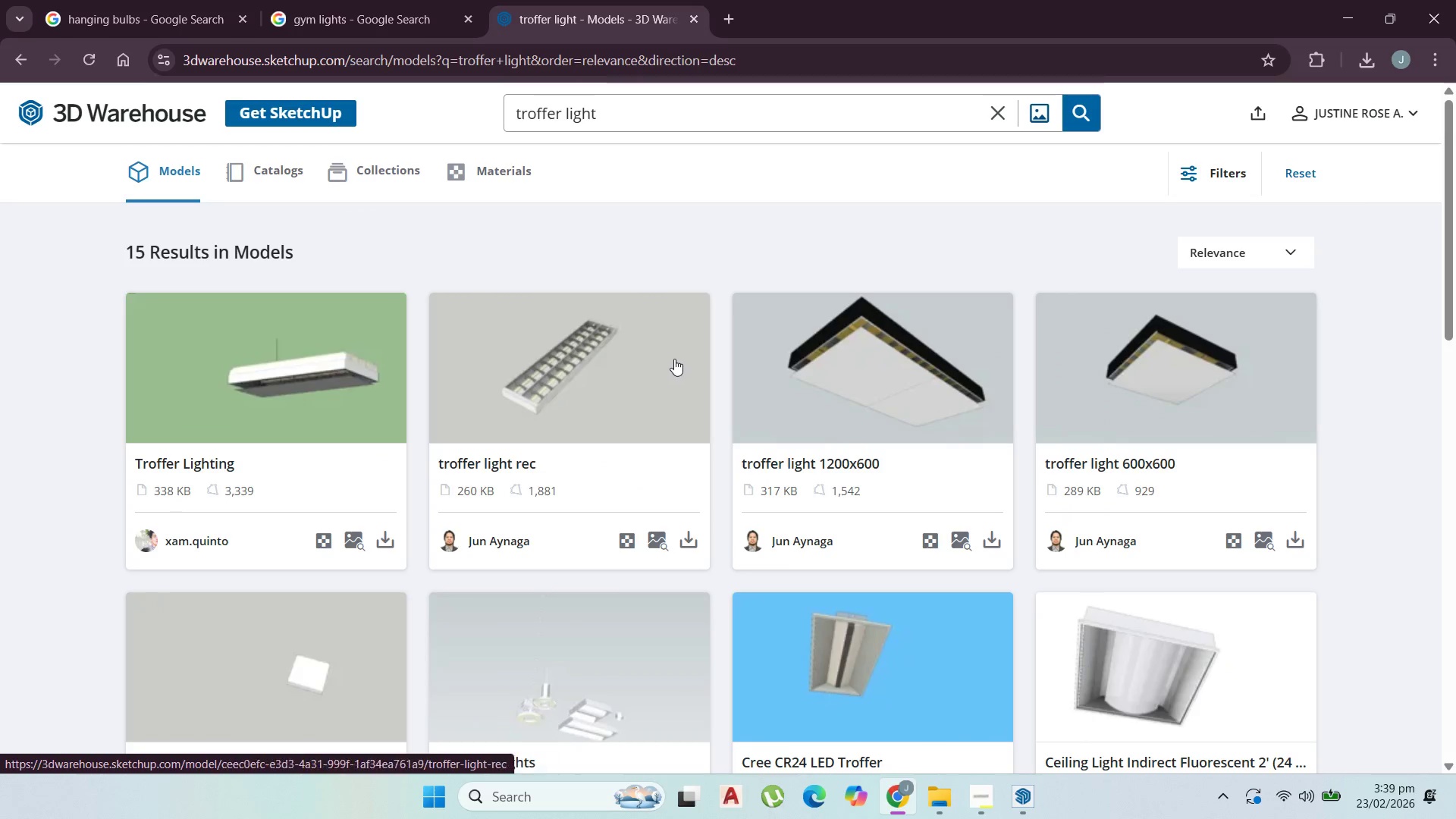 
scroll: coordinate [654, 375], scroll_direction: down, amount: 8.0
 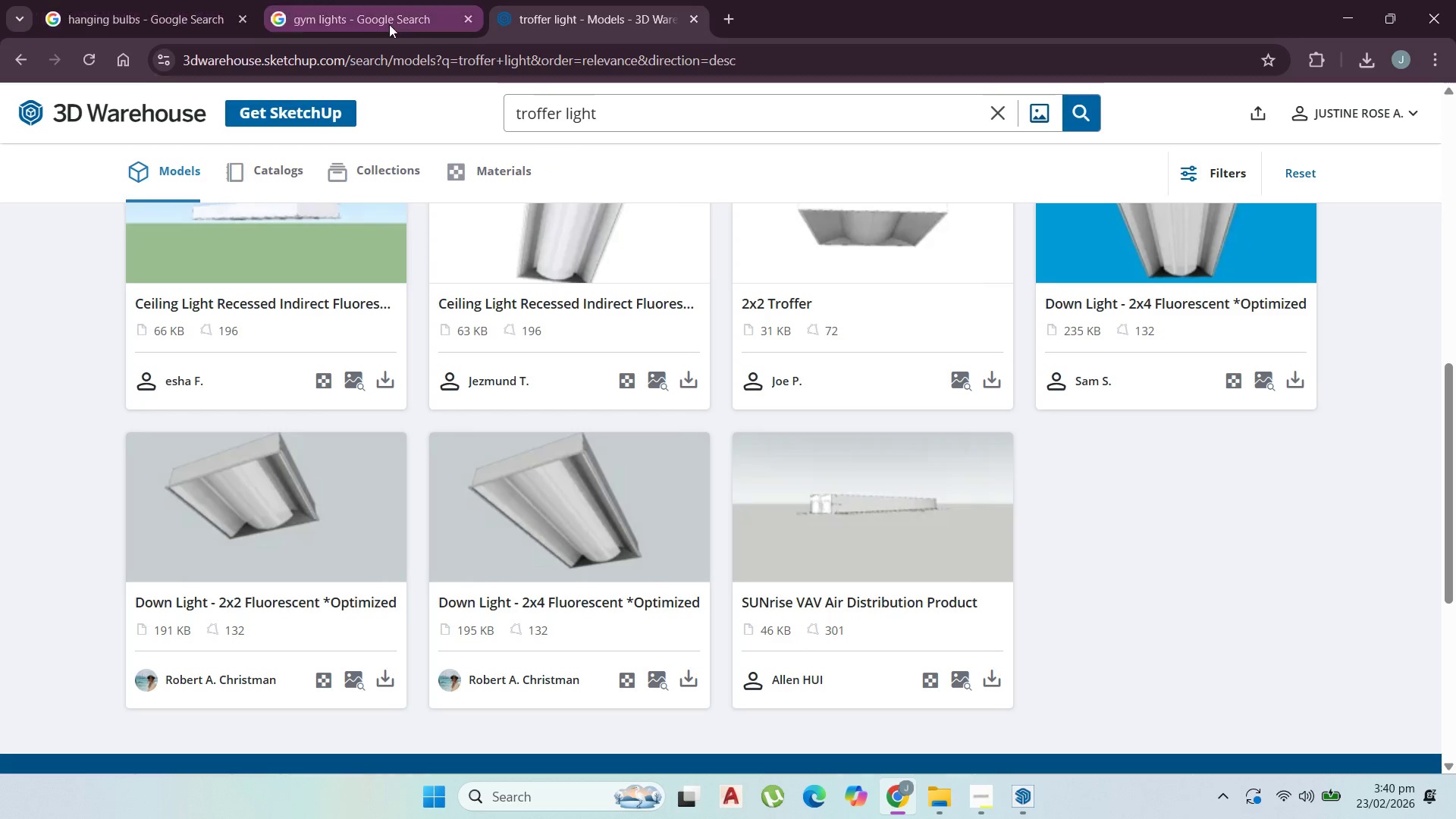 
left_click([397, 24])
 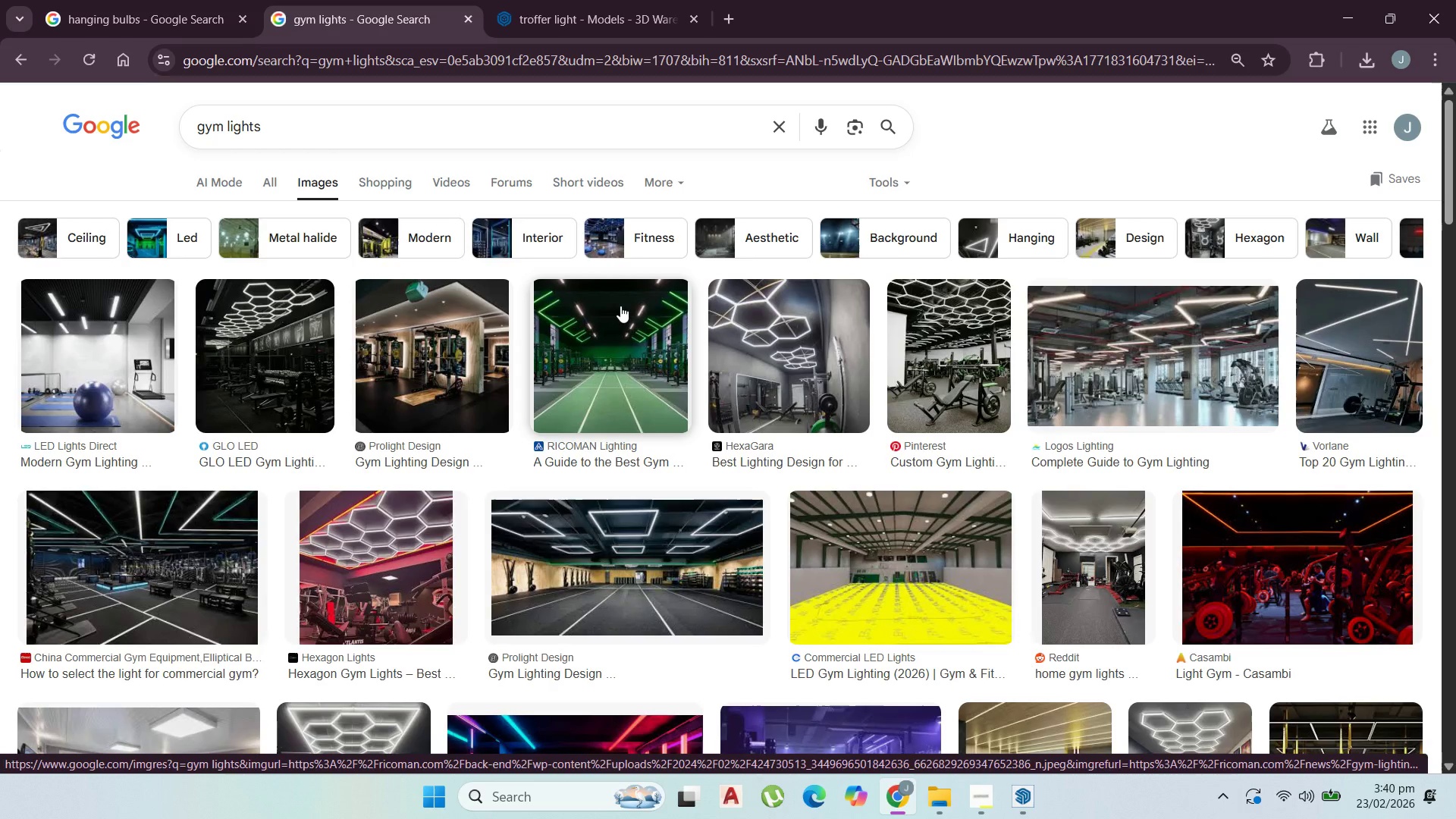 
wait(8.25)
 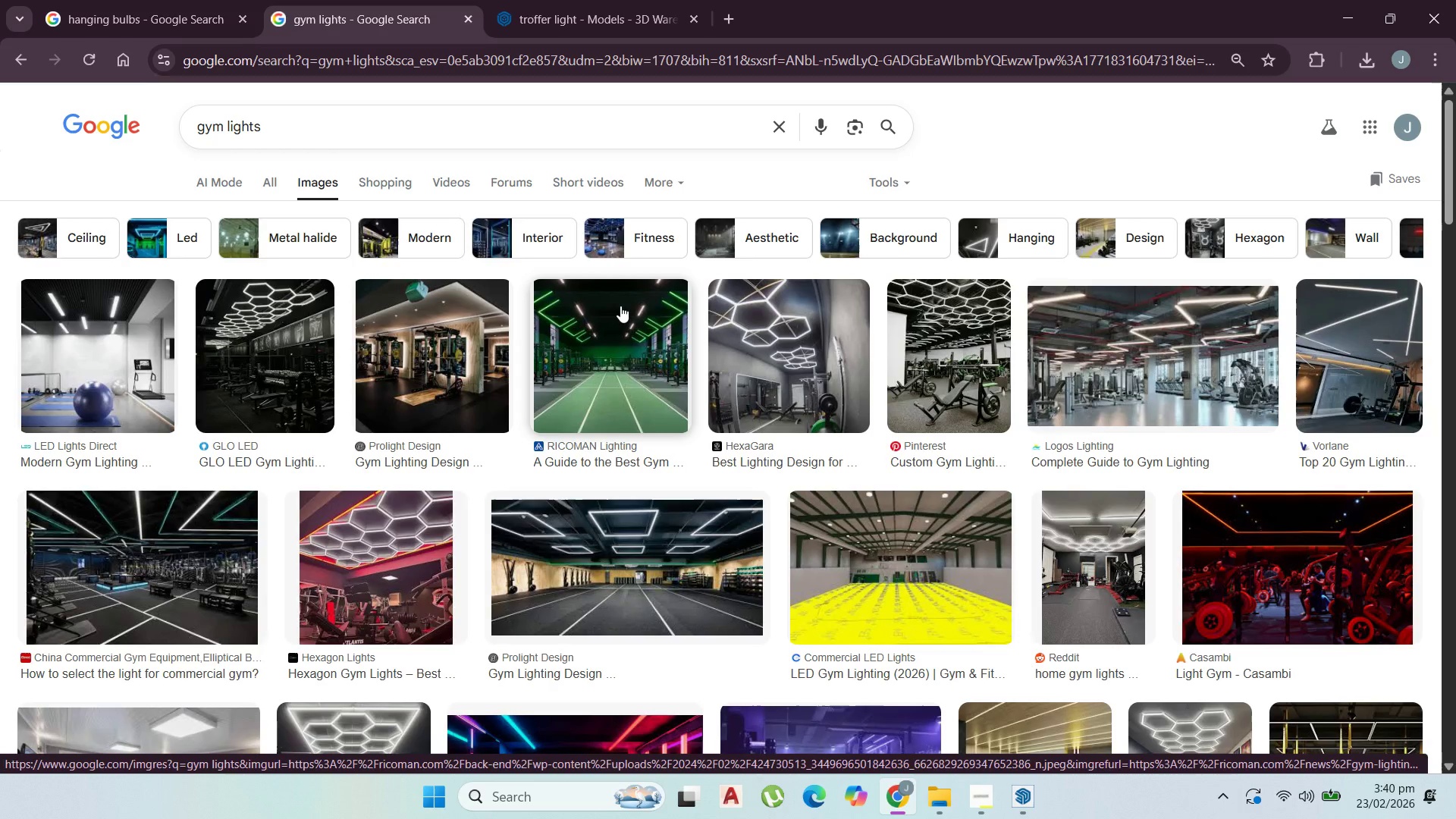 
scroll: coordinate [650, 357], scroll_direction: down, amount: 2.0
 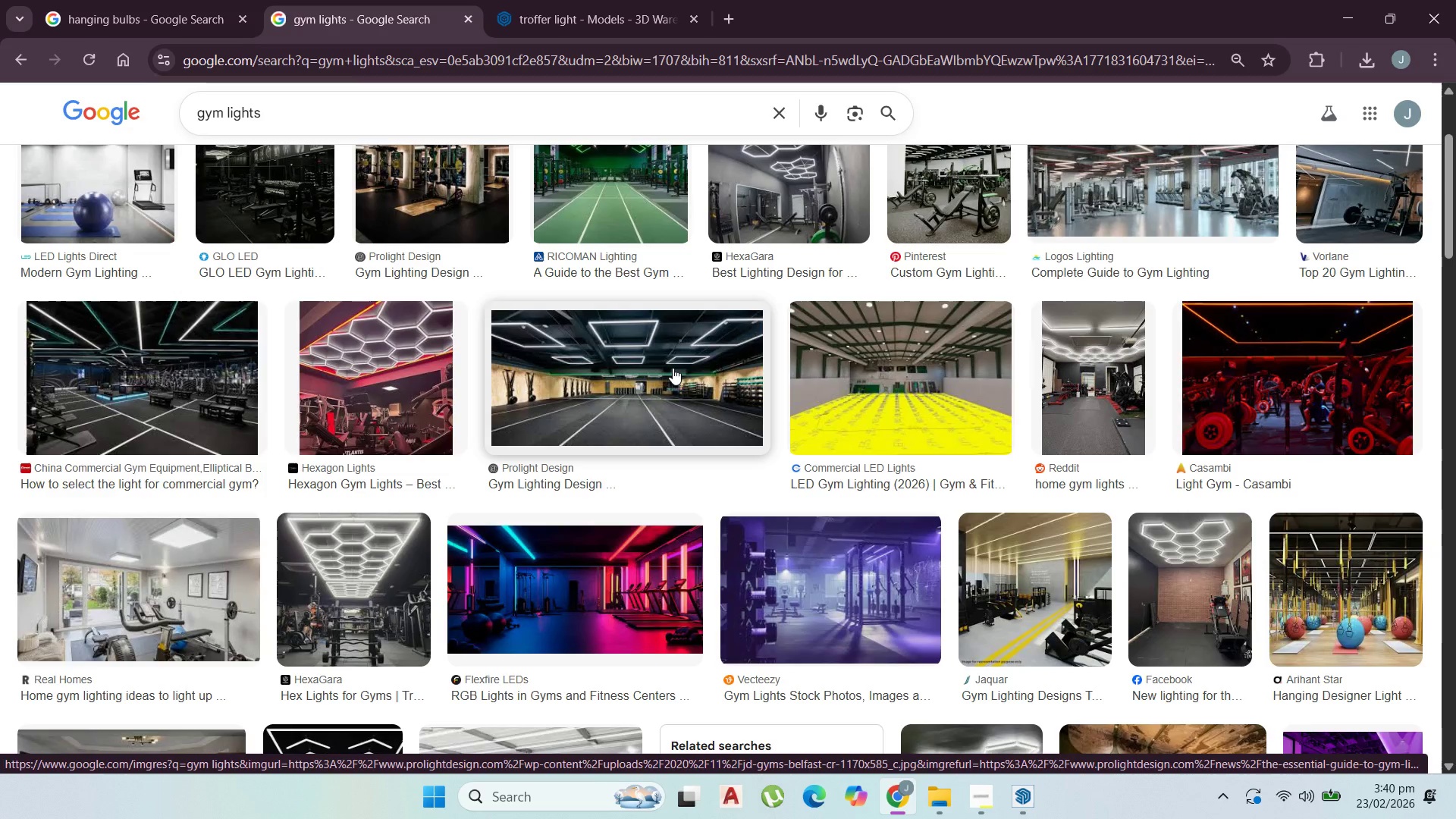 
wait(12.54)
 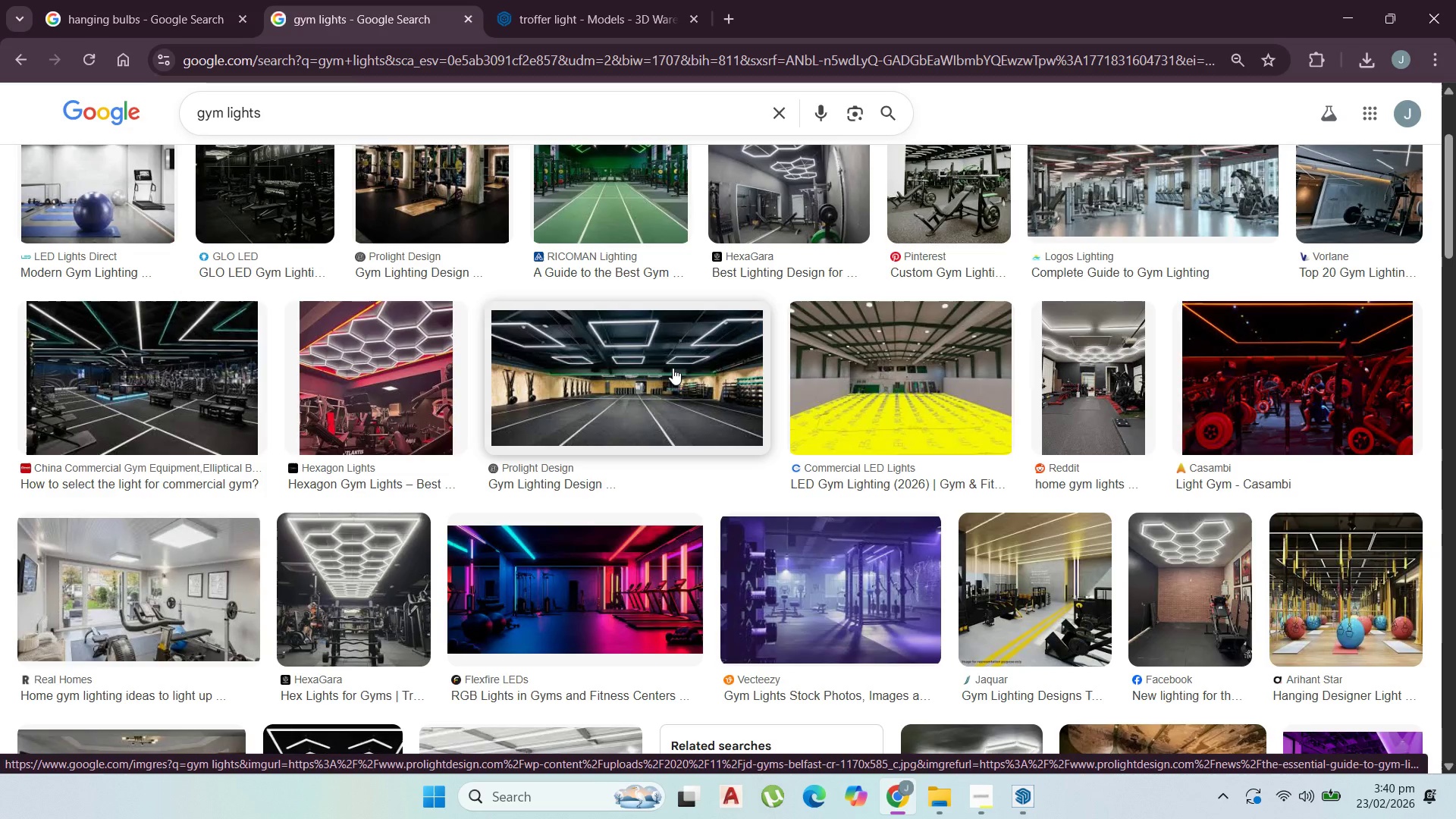 
scroll: coordinate [673, 384], scroll_direction: down, amount: 4.0
 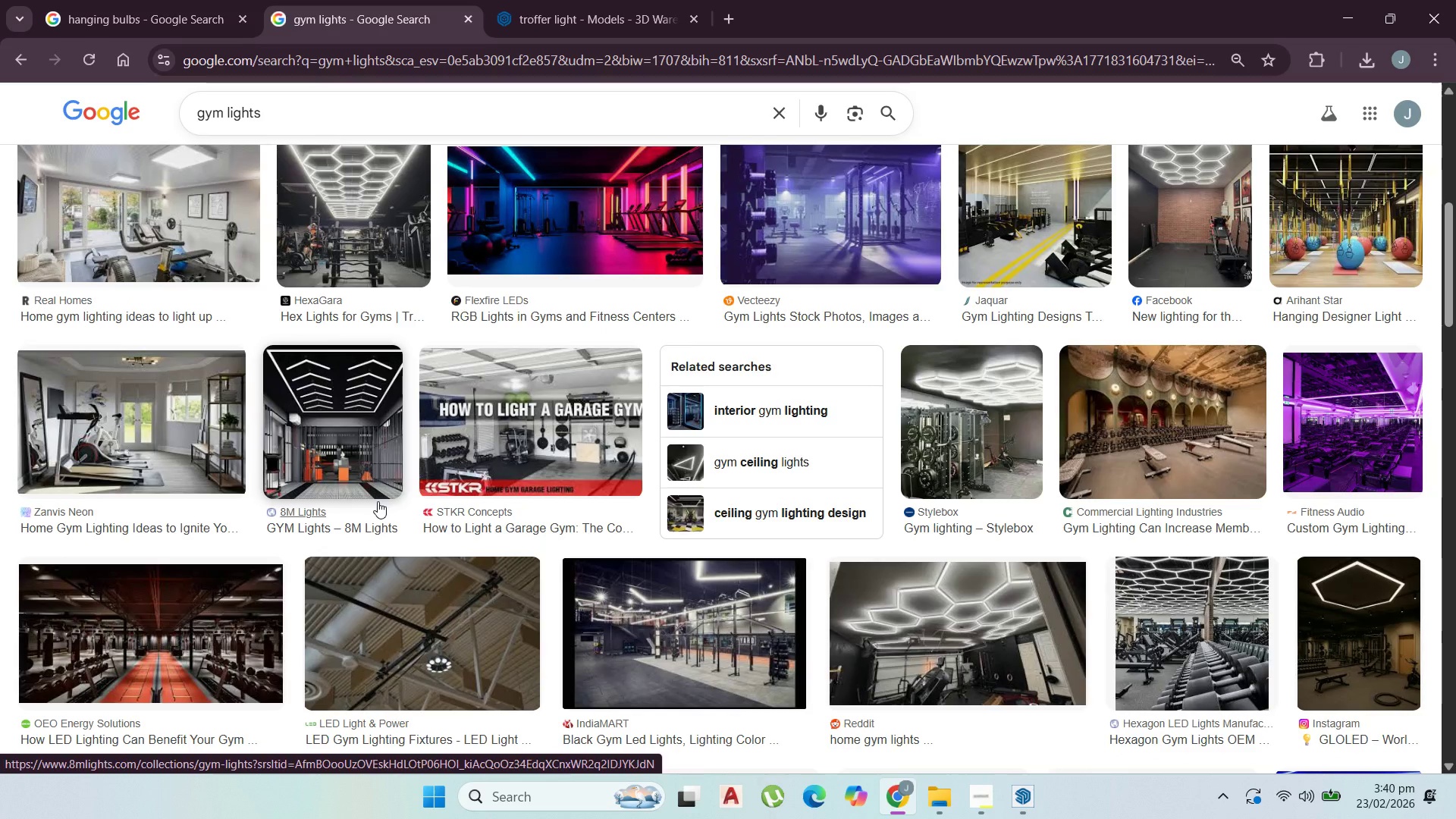 
wait(7.8)
 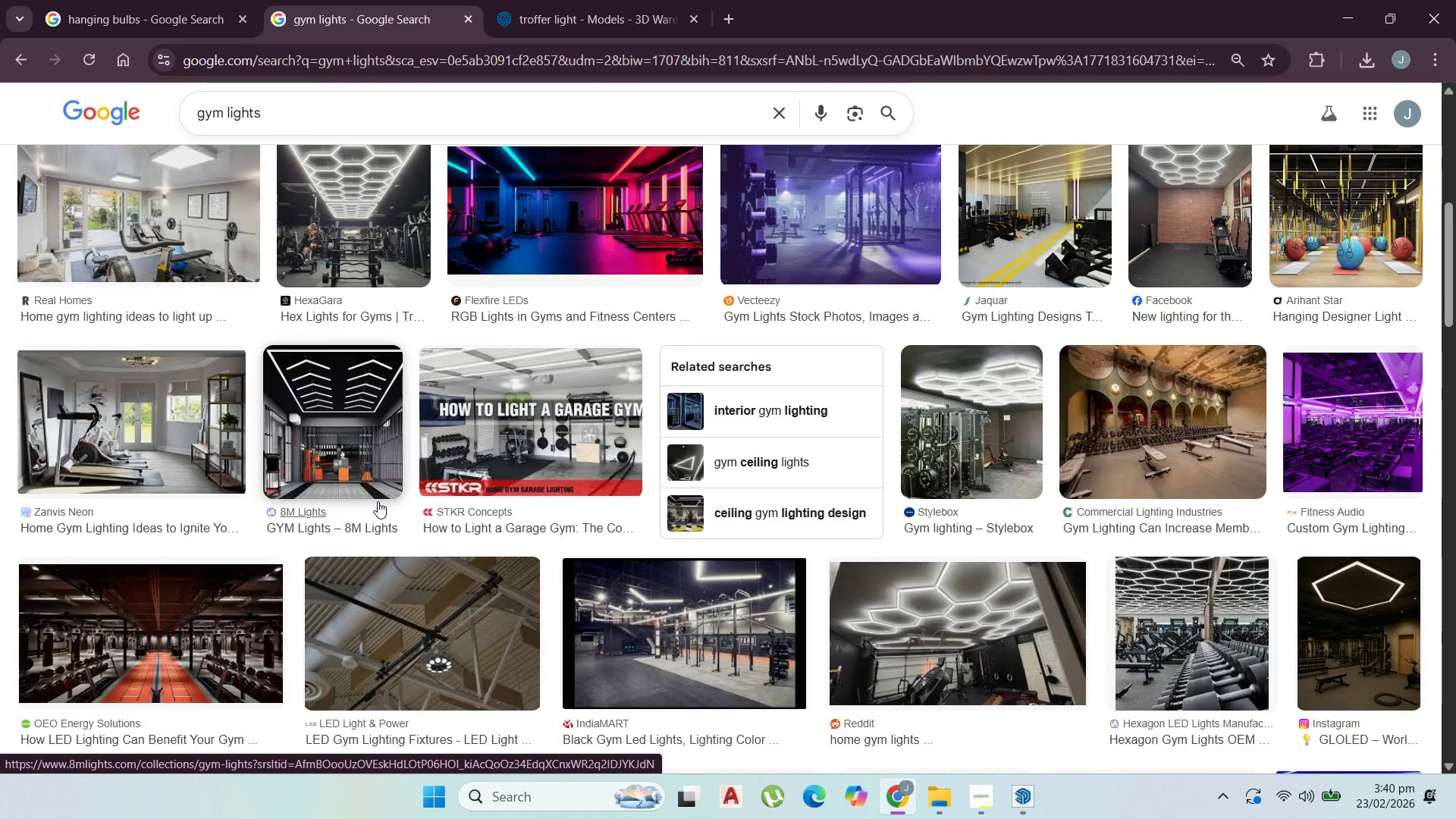 
scroll: coordinate [571, 514], scroll_direction: down, amount: 6.0
 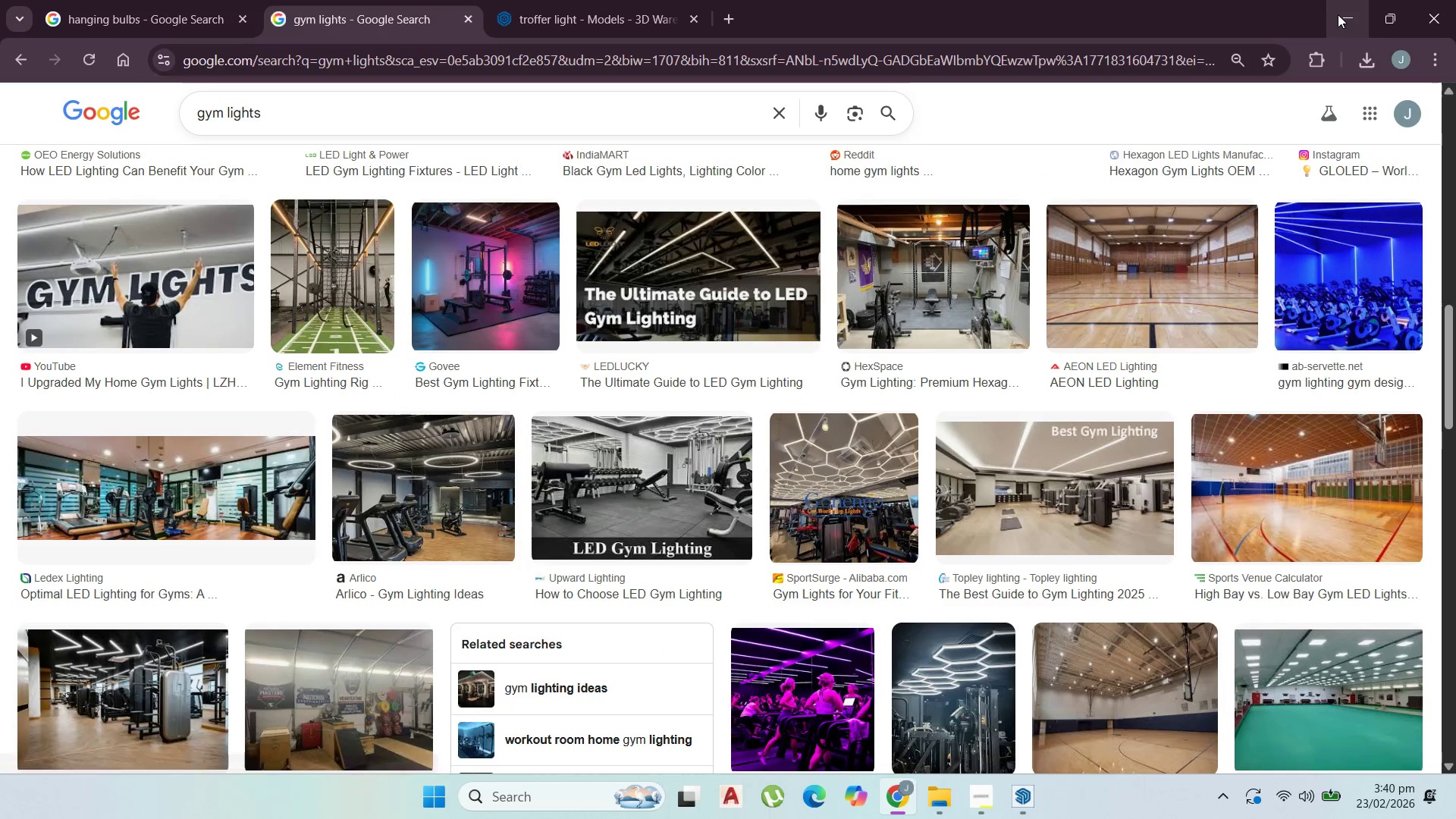 
left_click([1340, 15])
 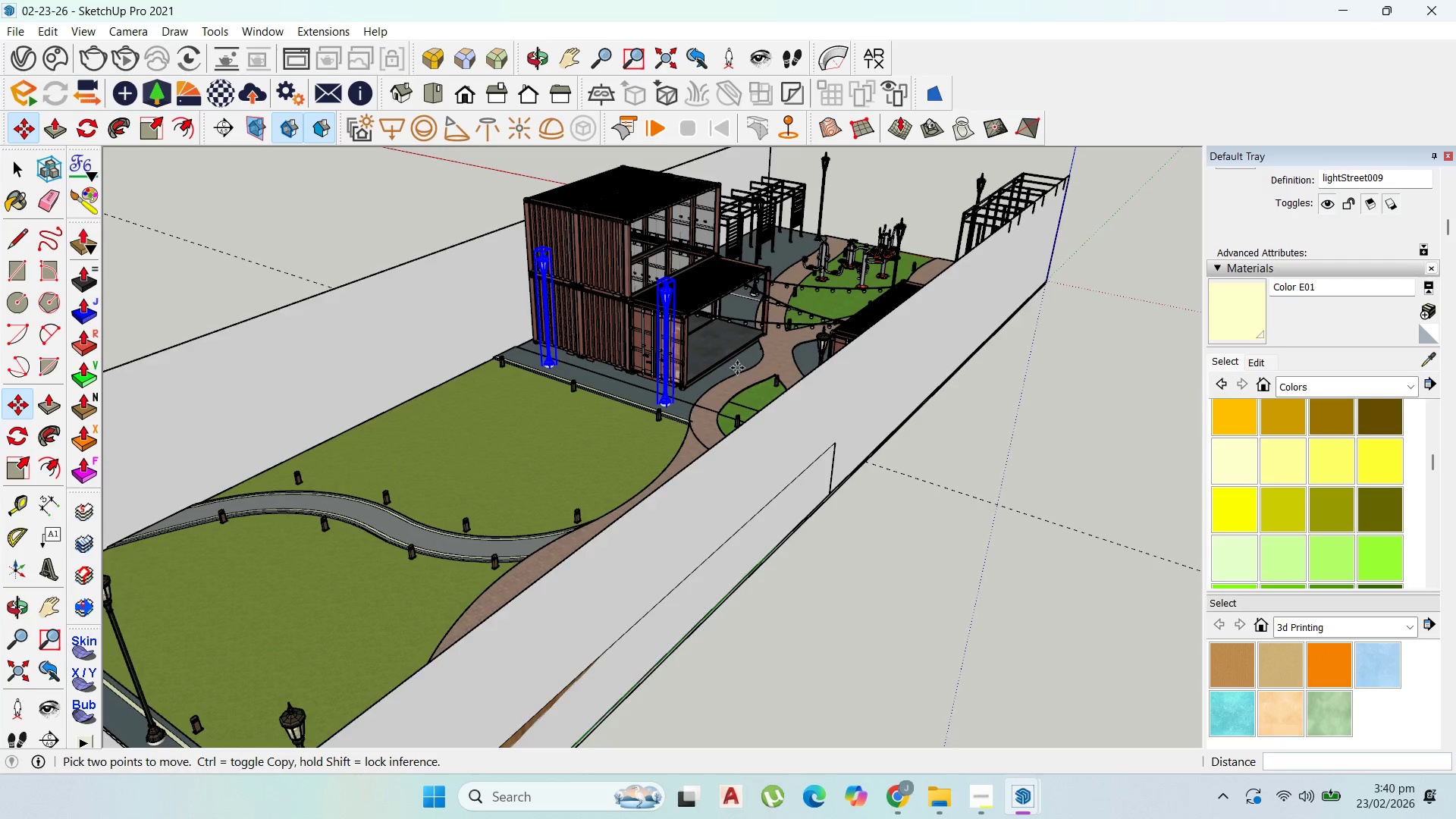 
scroll: coordinate [1160, 546], scroll_direction: up, amount: 21.0
 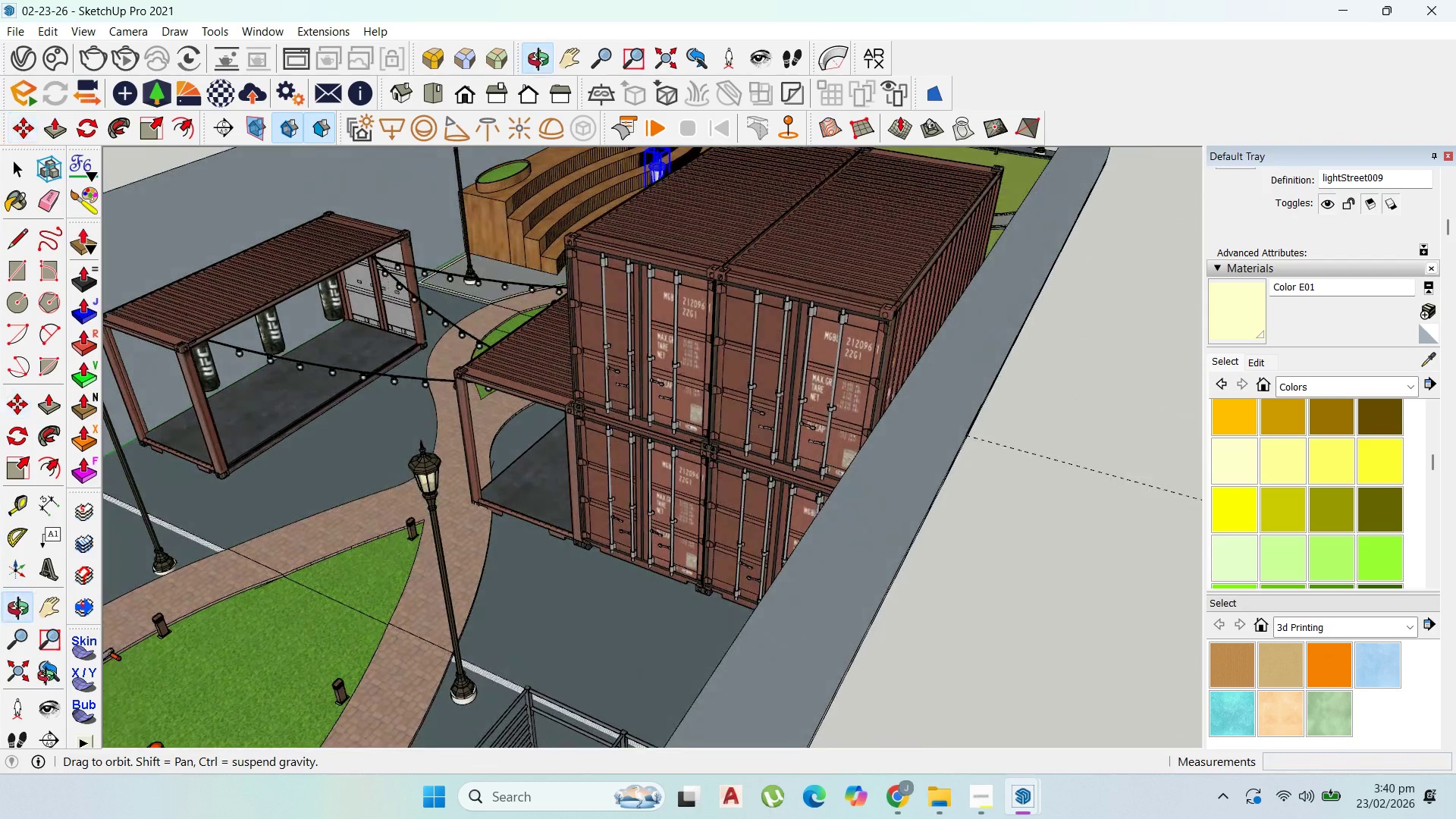 
mouse_move([98, 626])
 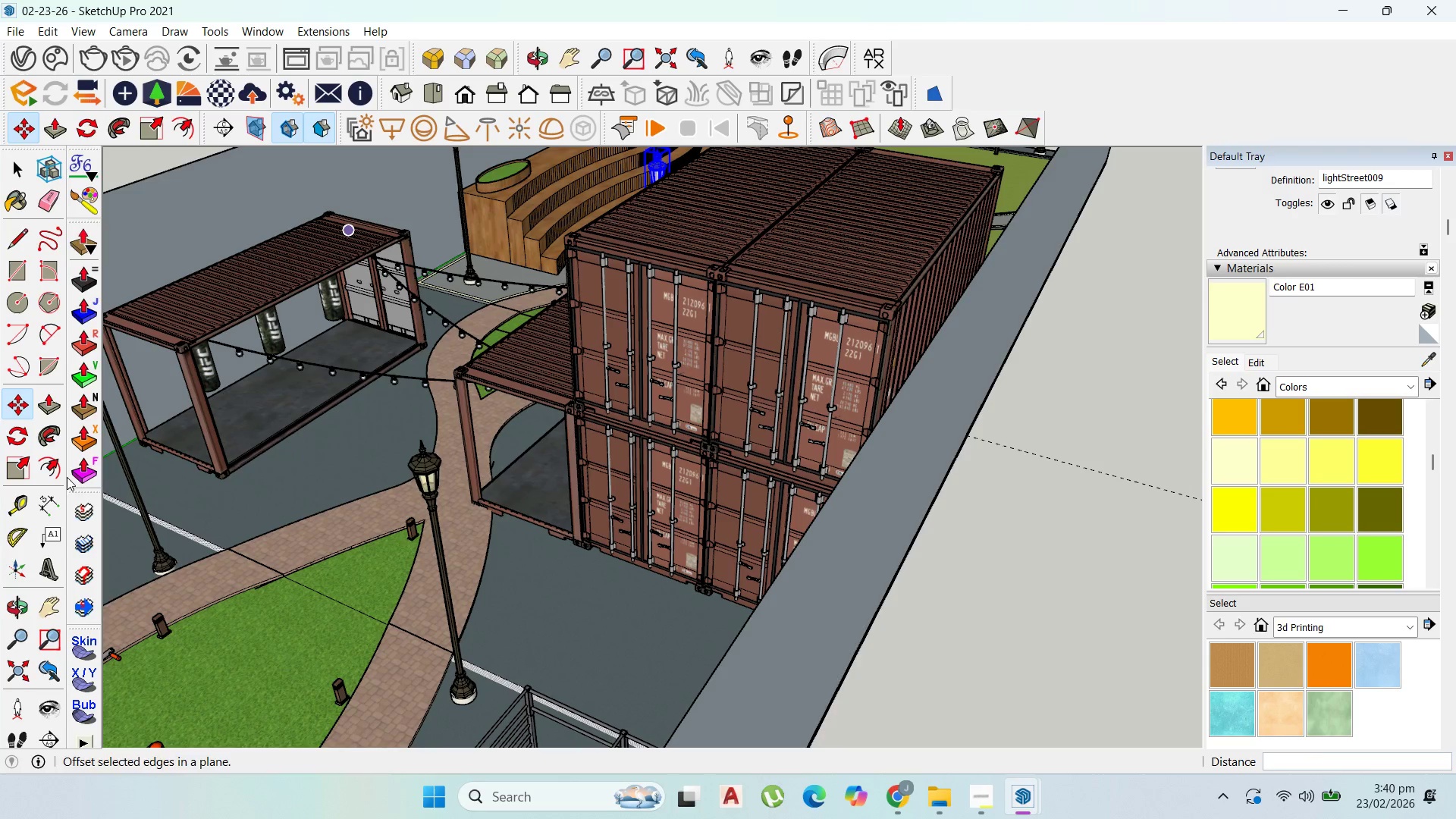 
scroll: coordinate [289, 285], scroll_direction: up, amount: 9.0
 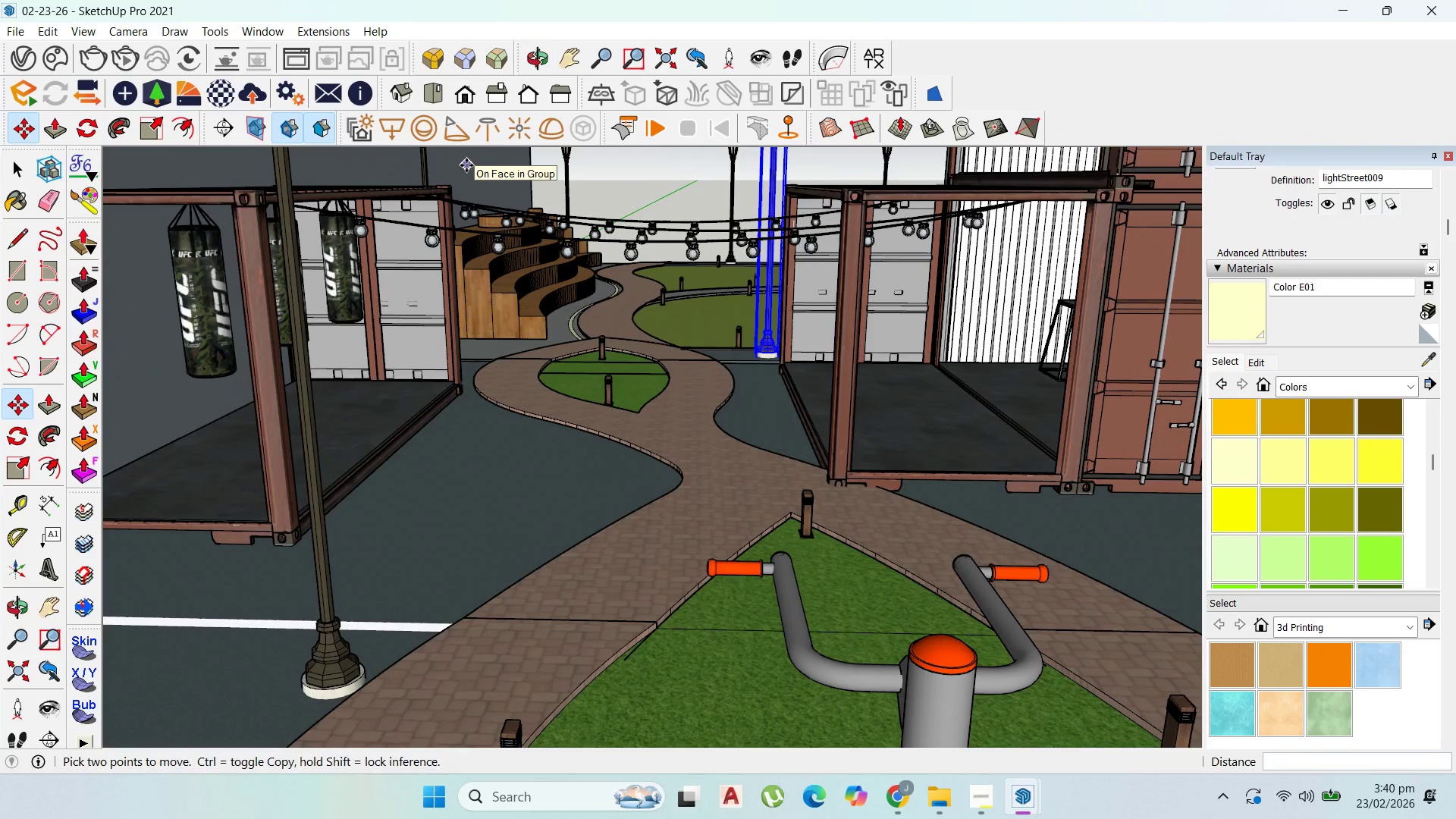 
wait(5.38)
 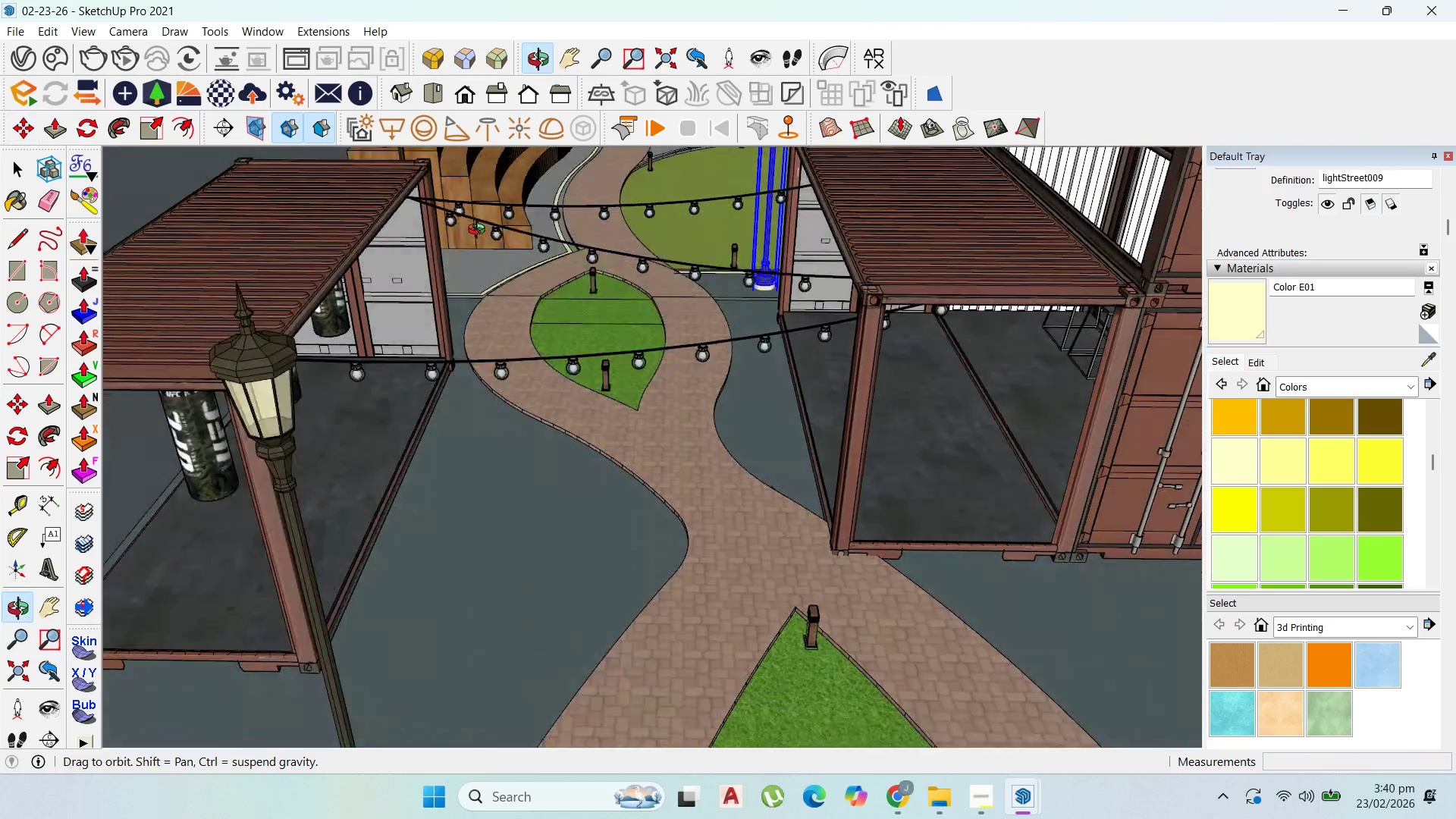 
scroll: coordinate [899, 446], scroll_direction: down, amount: 15.0
 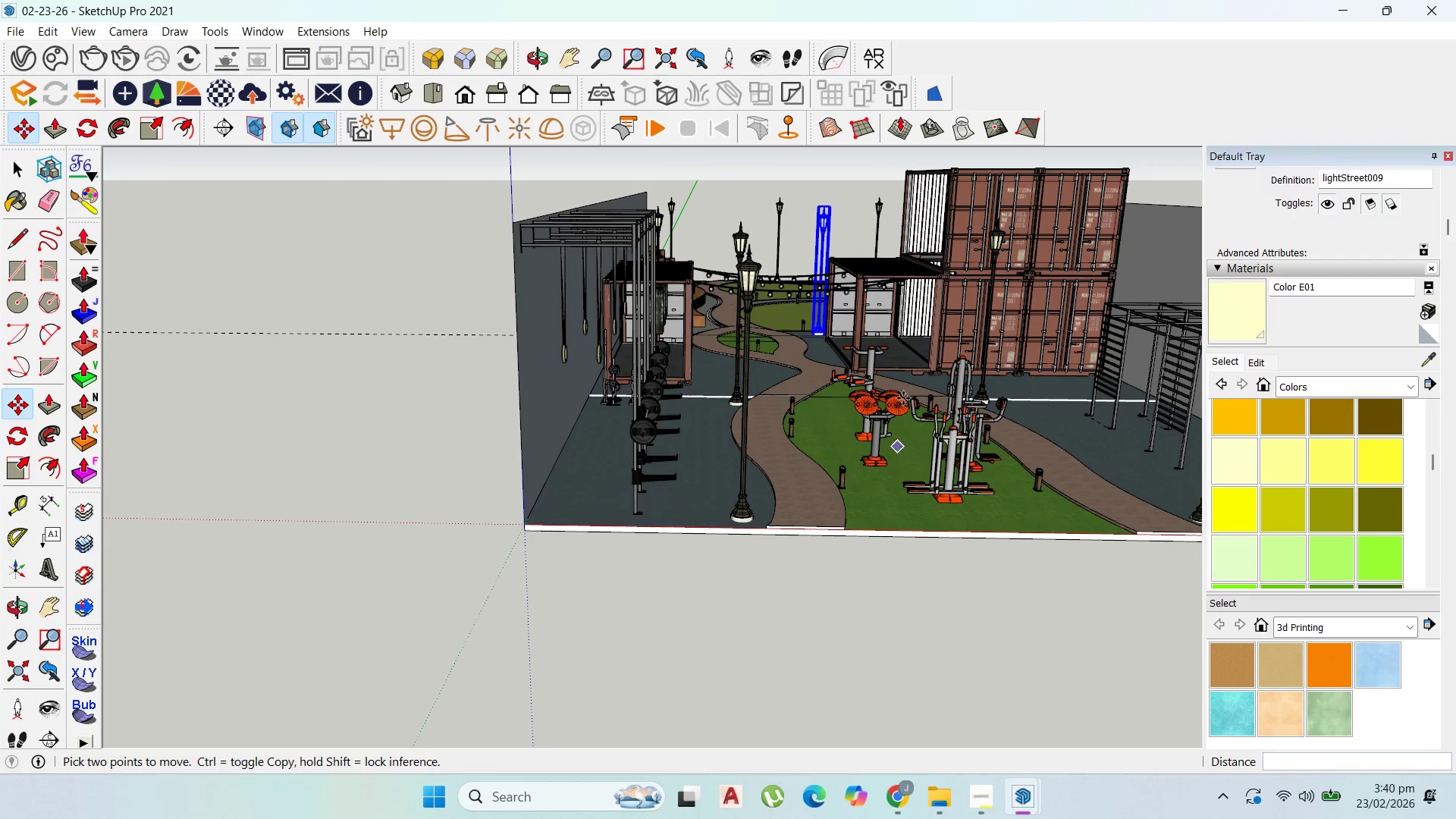 
scroll: coordinate [708, 528], scroll_direction: up, amount: 16.0
 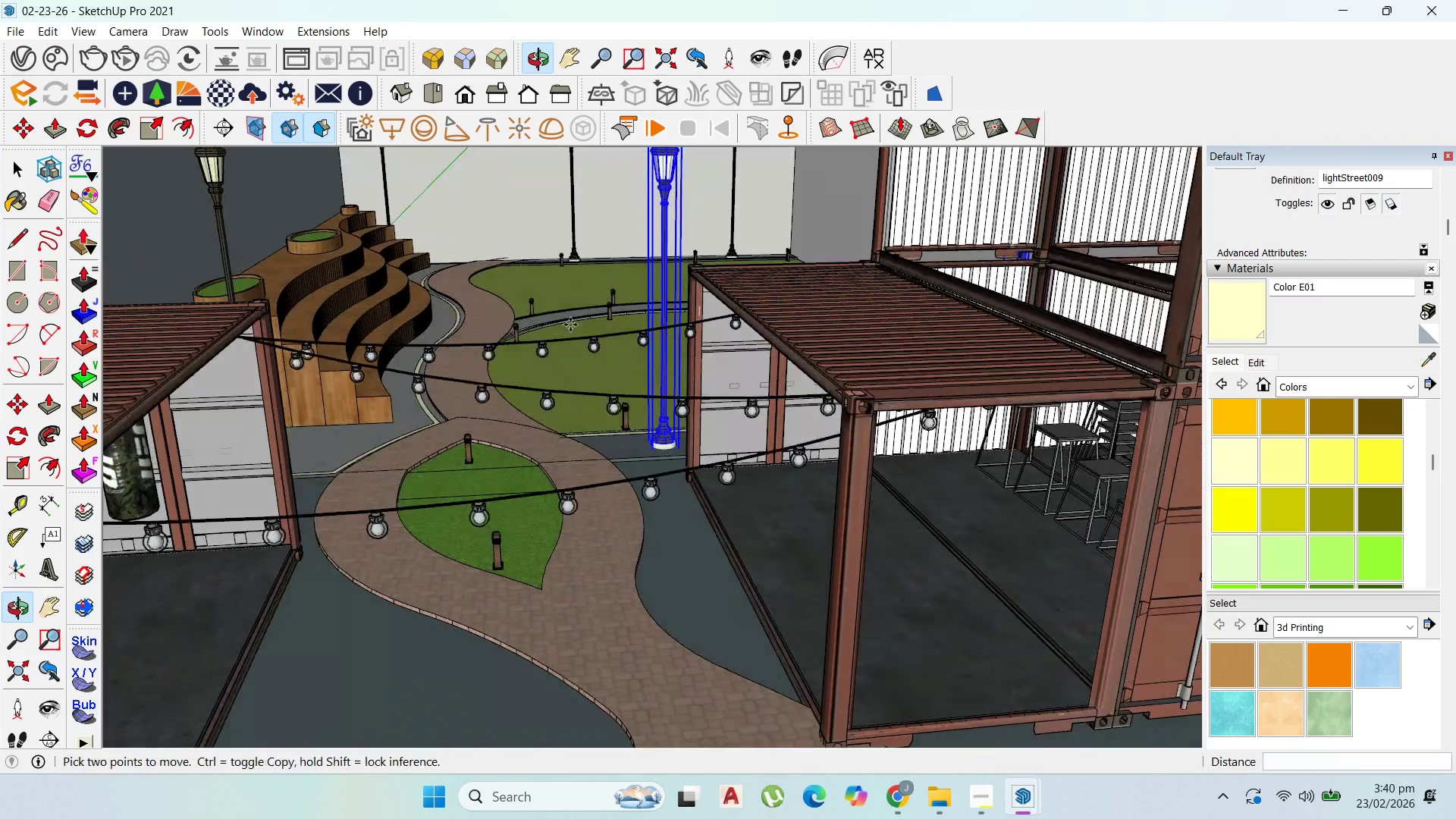 
left_click([892, 794])
 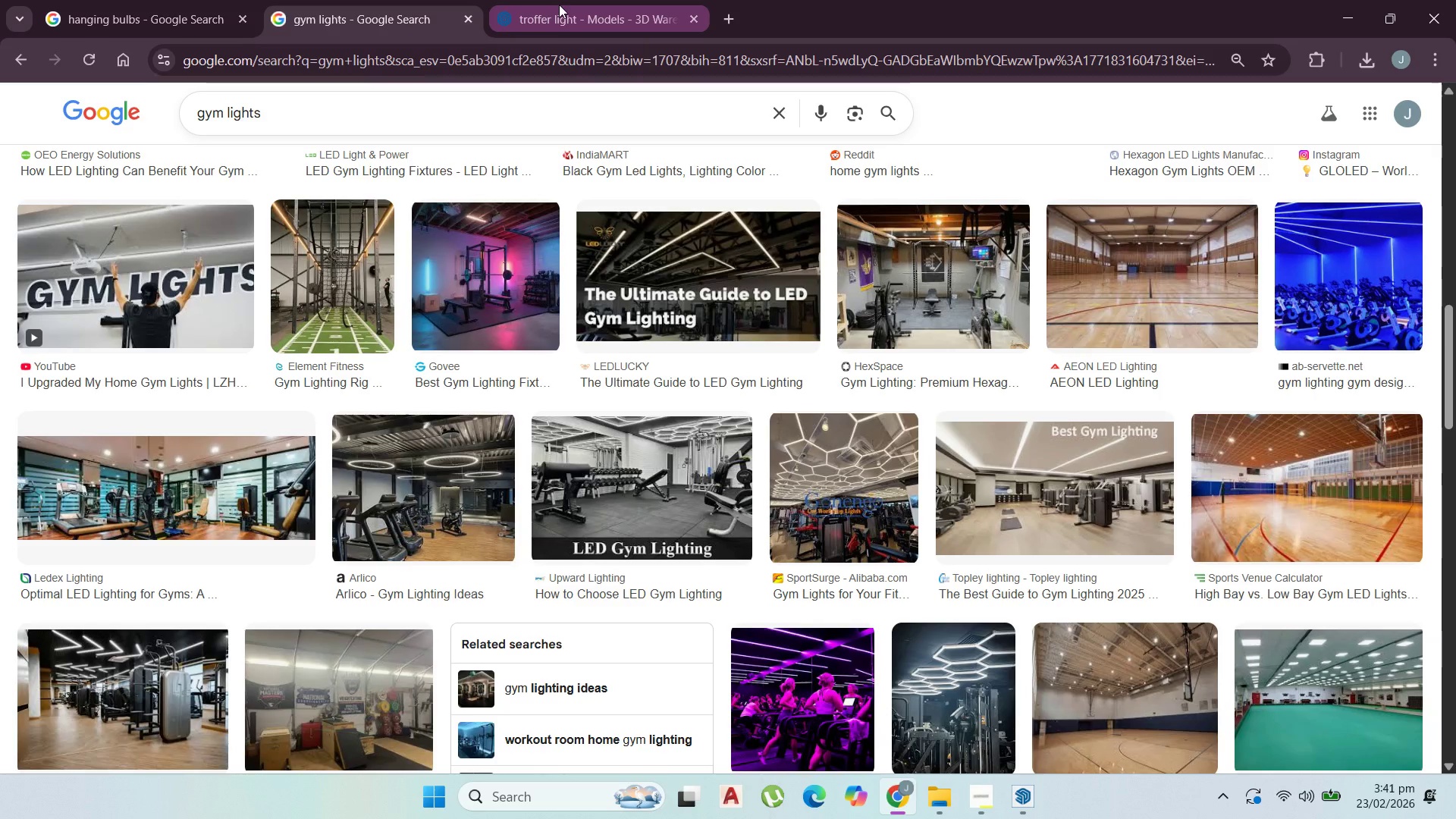 
scroll: coordinate [773, 341], scroll_direction: down, amount: 4.0
 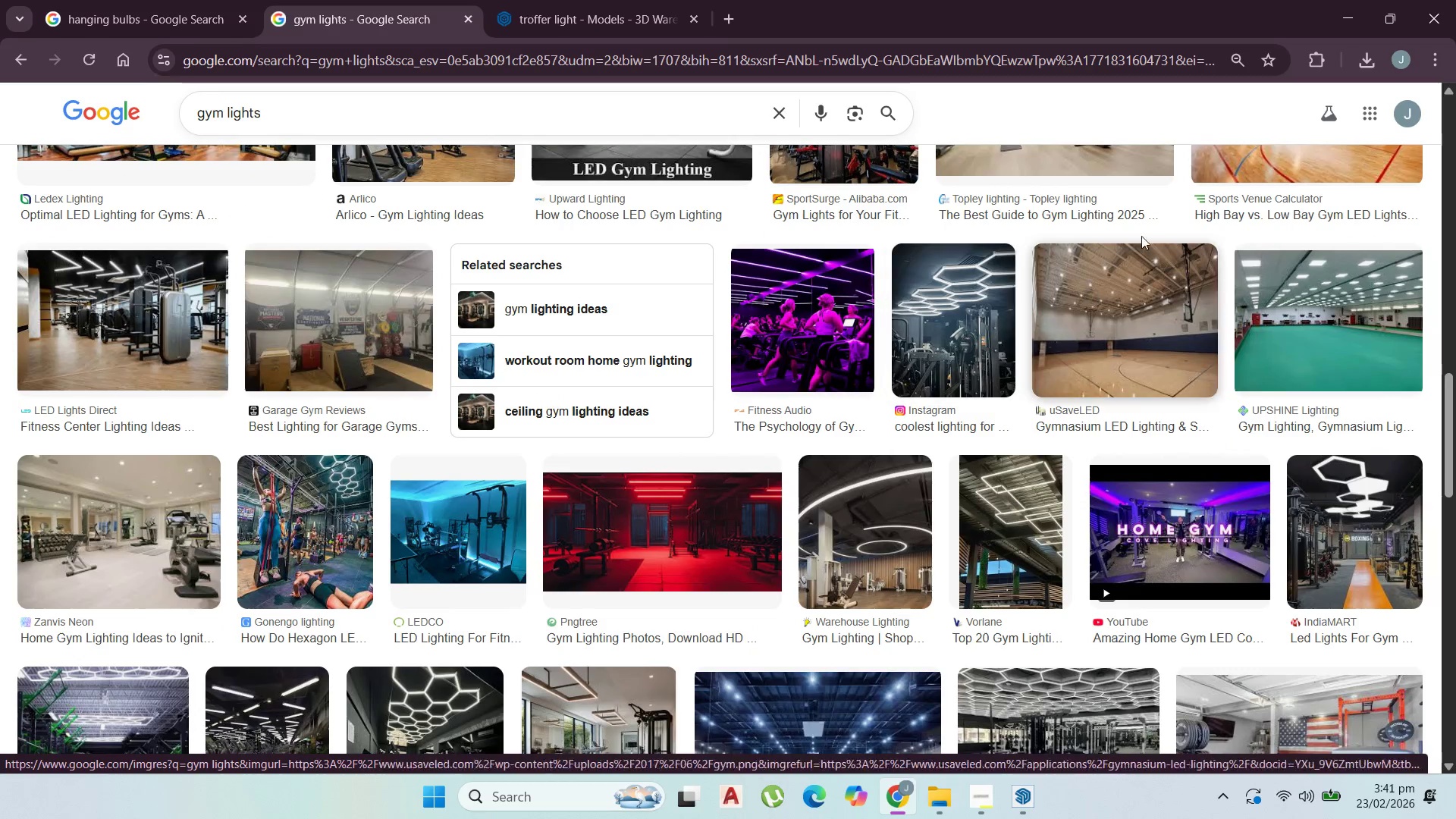 
left_click([1362, 13])
 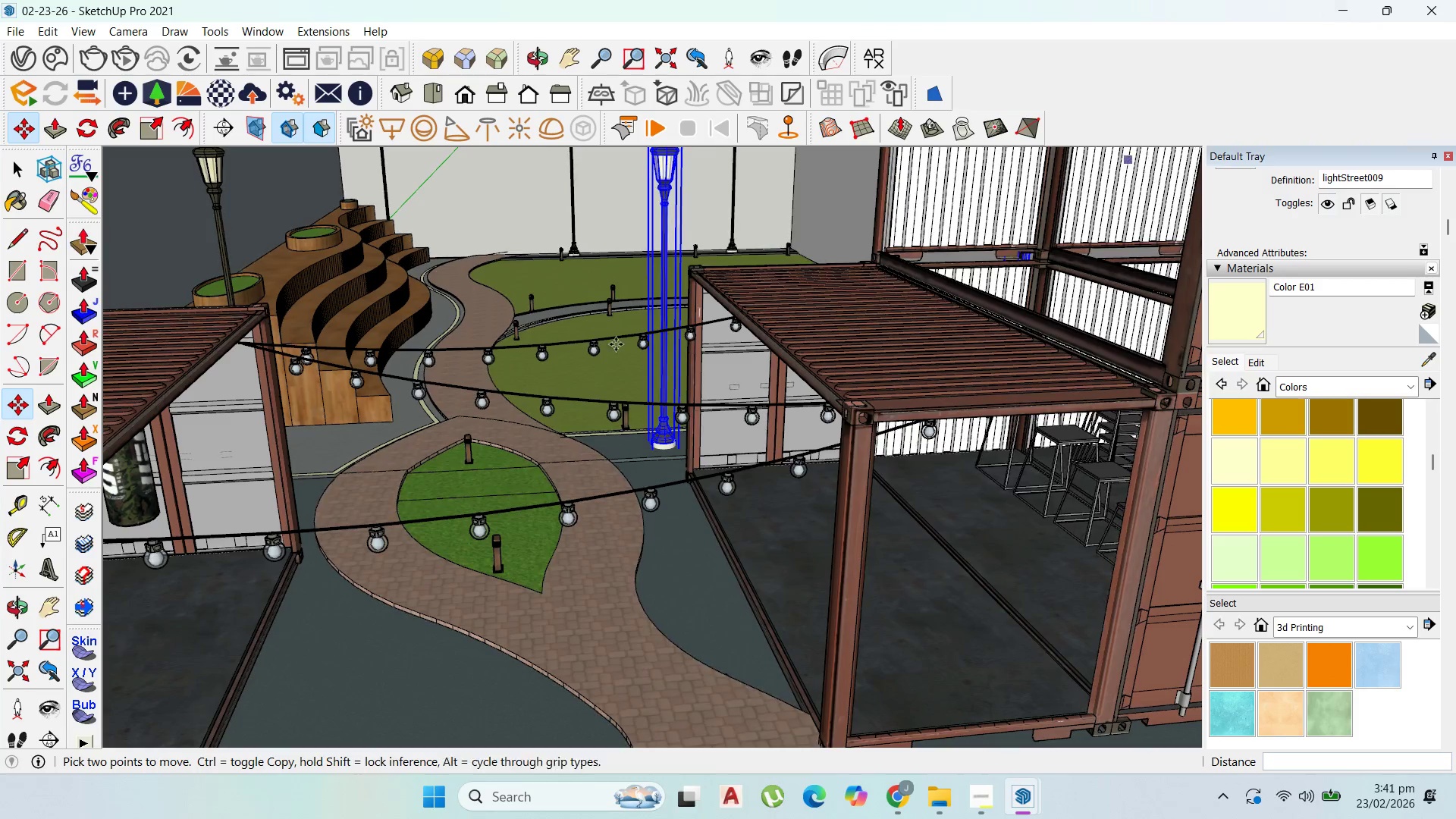 
scroll: coordinate [570, 373], scroll_direction: down, amount: 1.0
 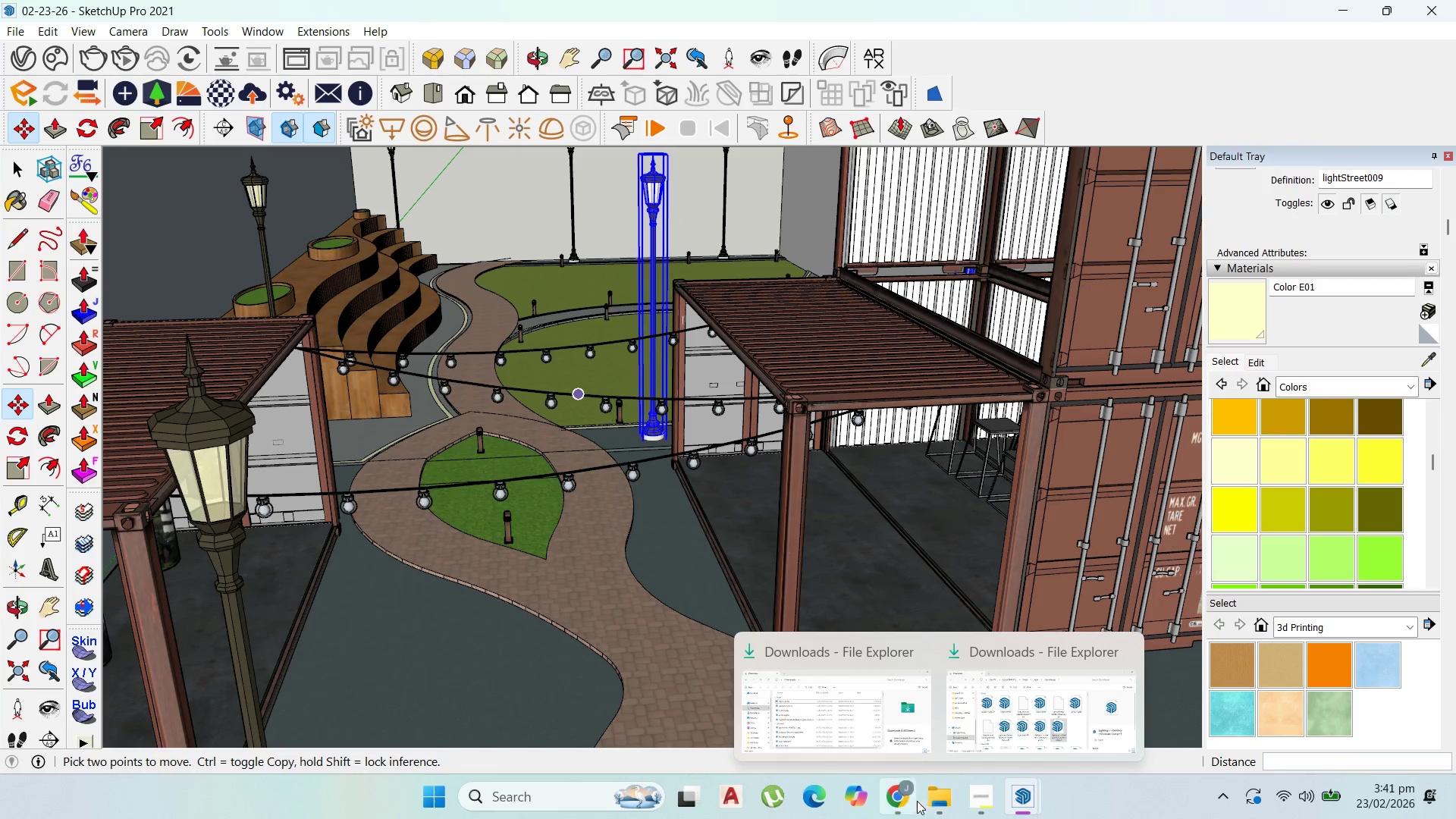 
left_click([891, 742])
 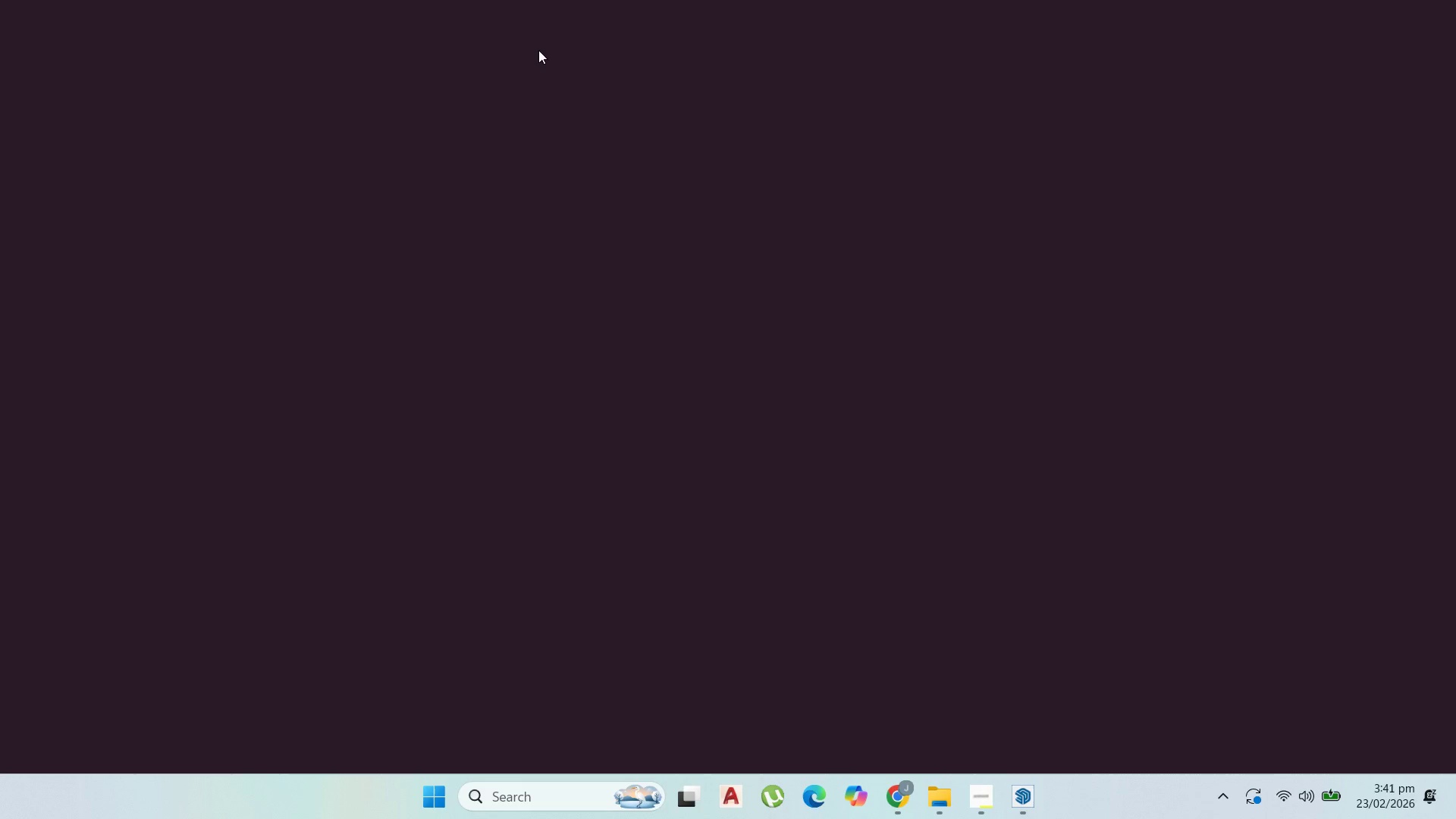 
mouse_move([116, -2])
 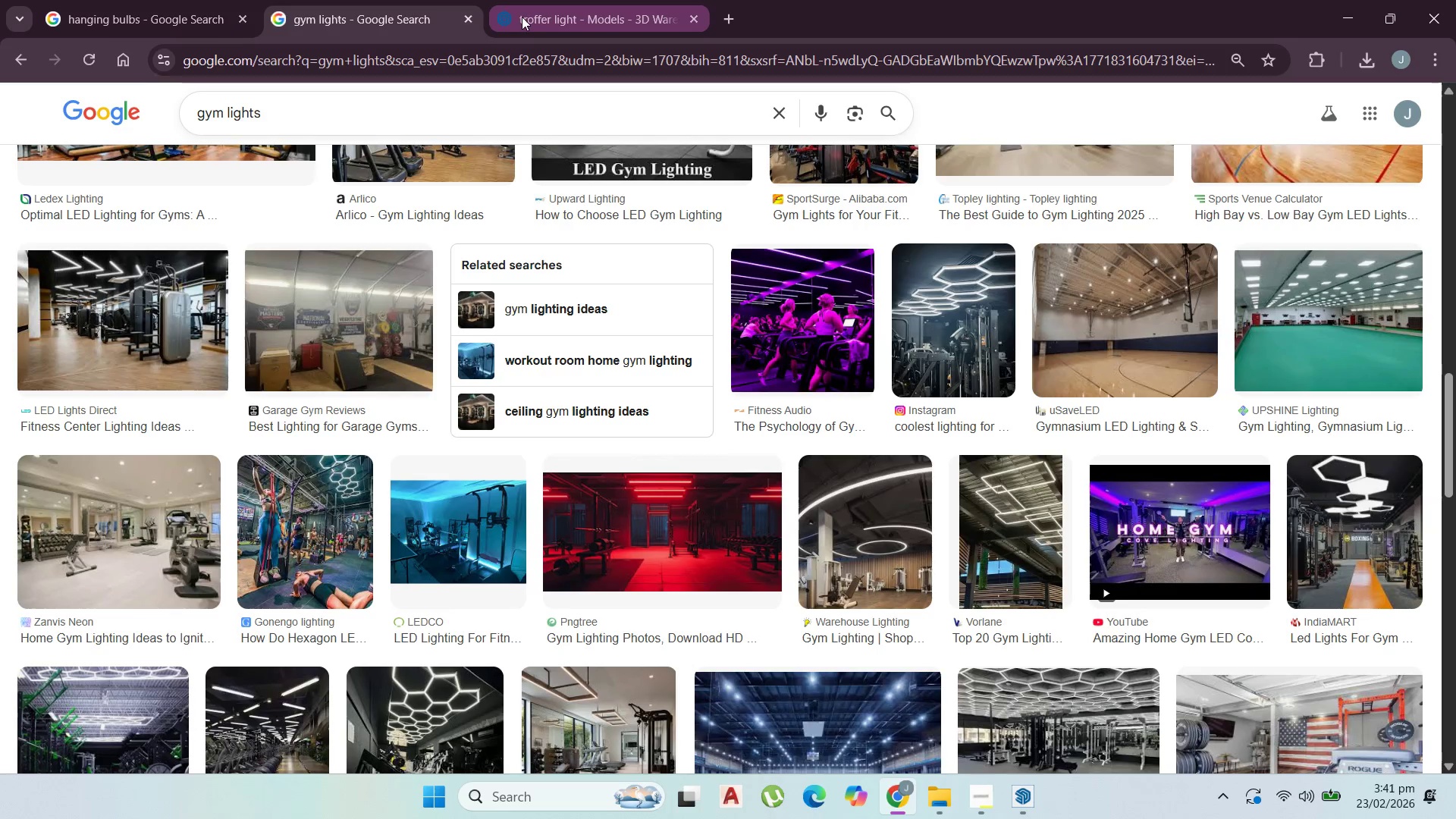 
left_click([527, 14])
 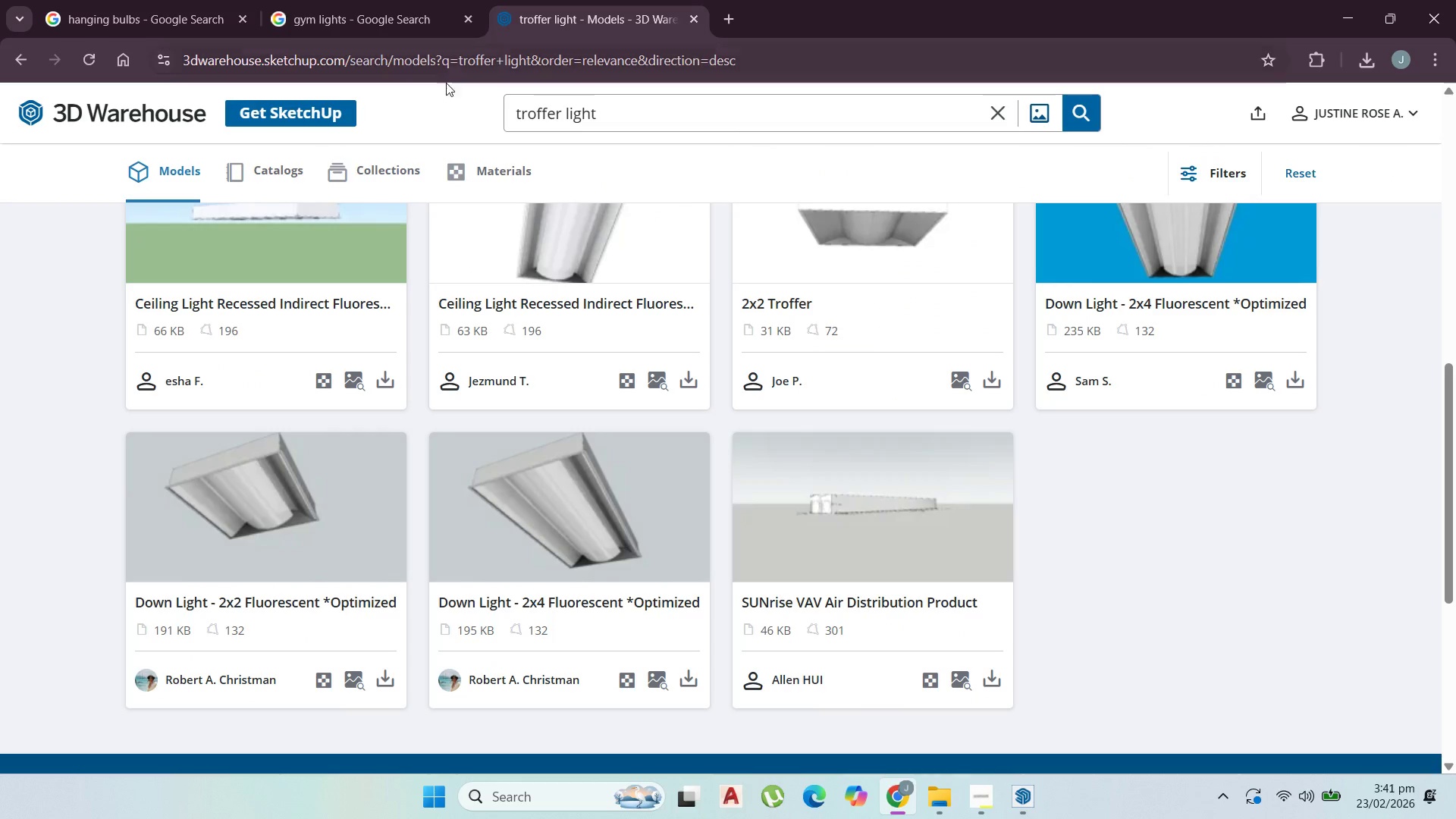 
left_click_drag(start_coordinate=[617, 103], to_coordinate=[254, 115])
 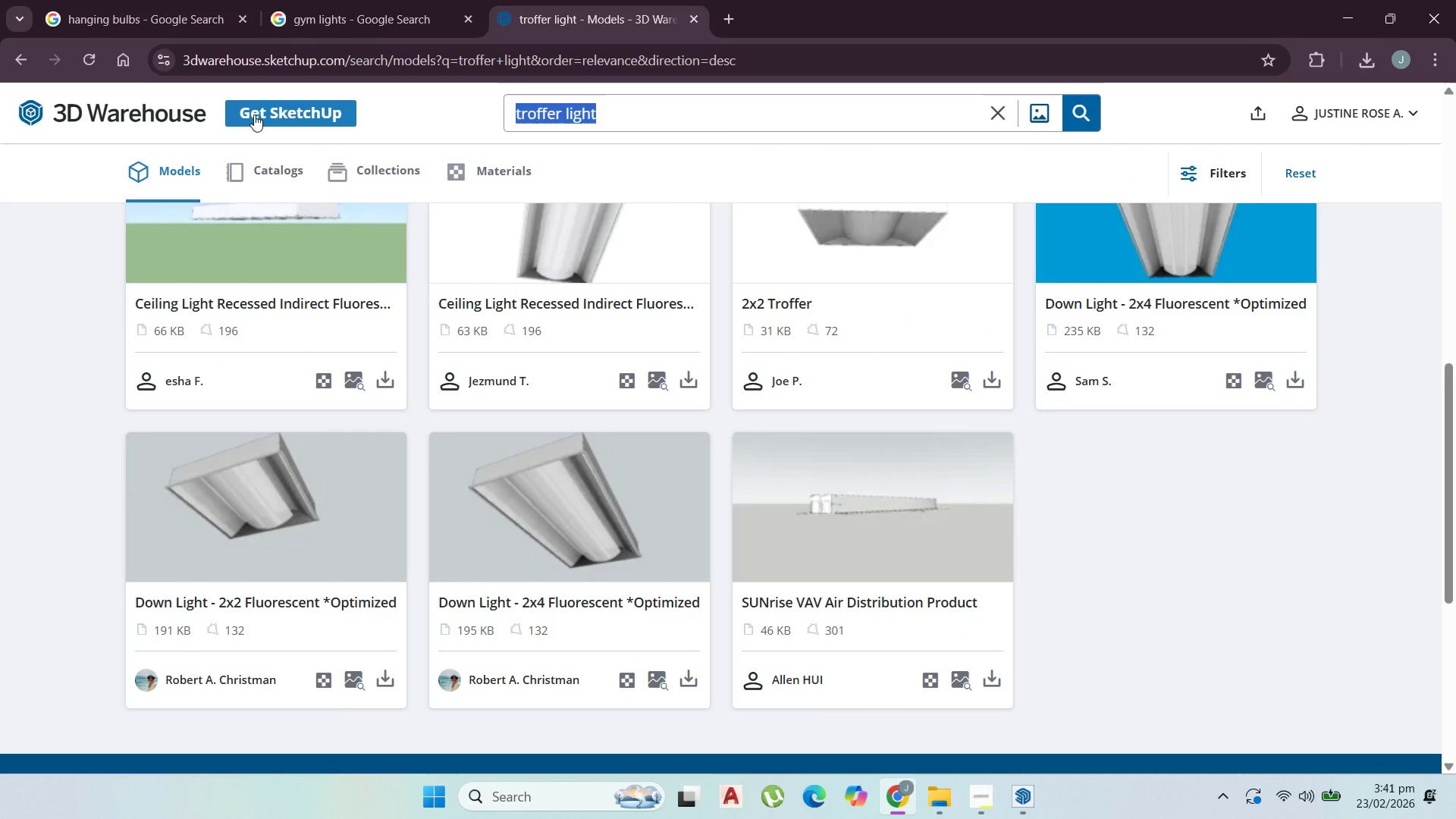 
type(gym light)
 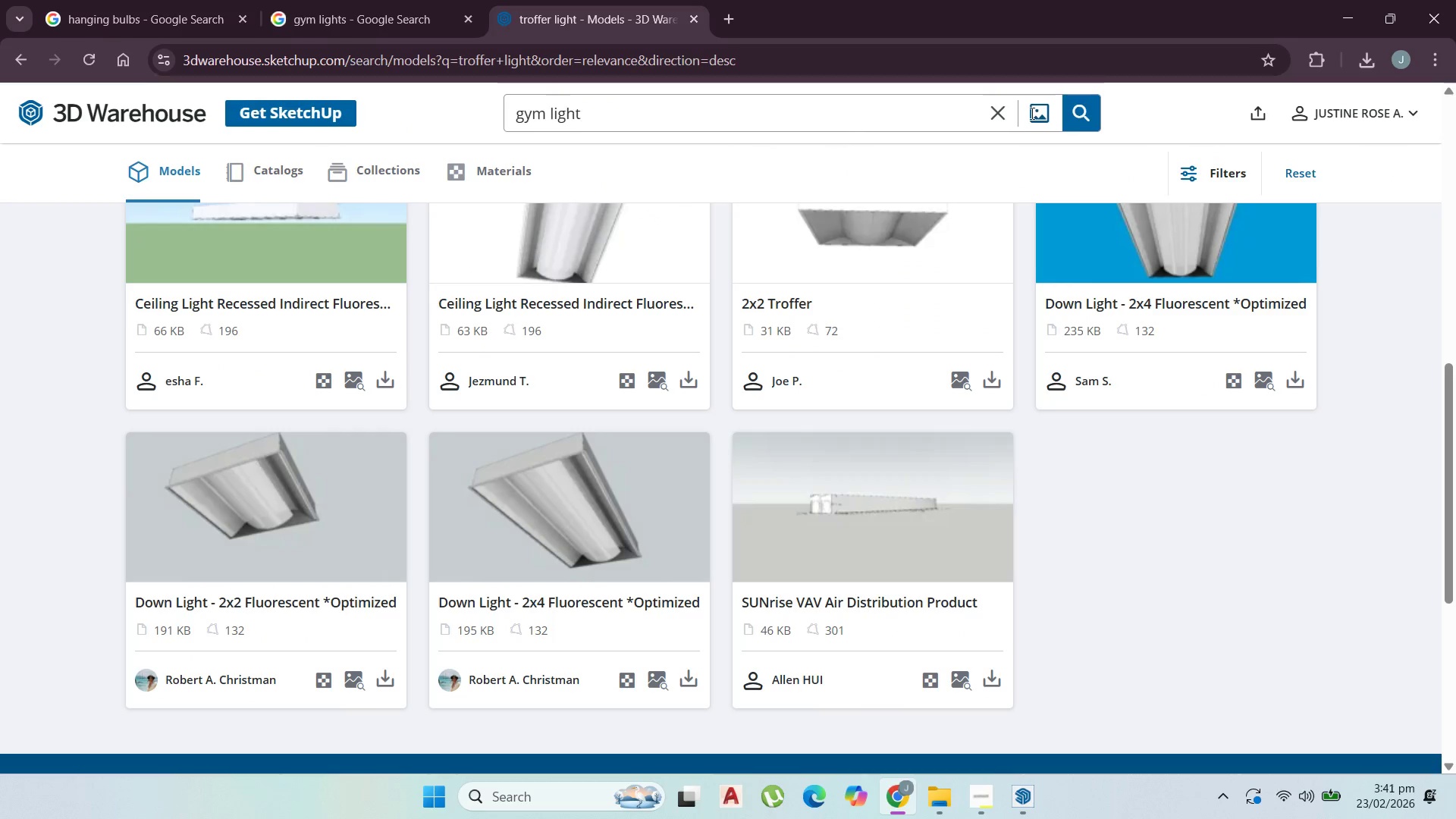 
left_click([1077, 102])
 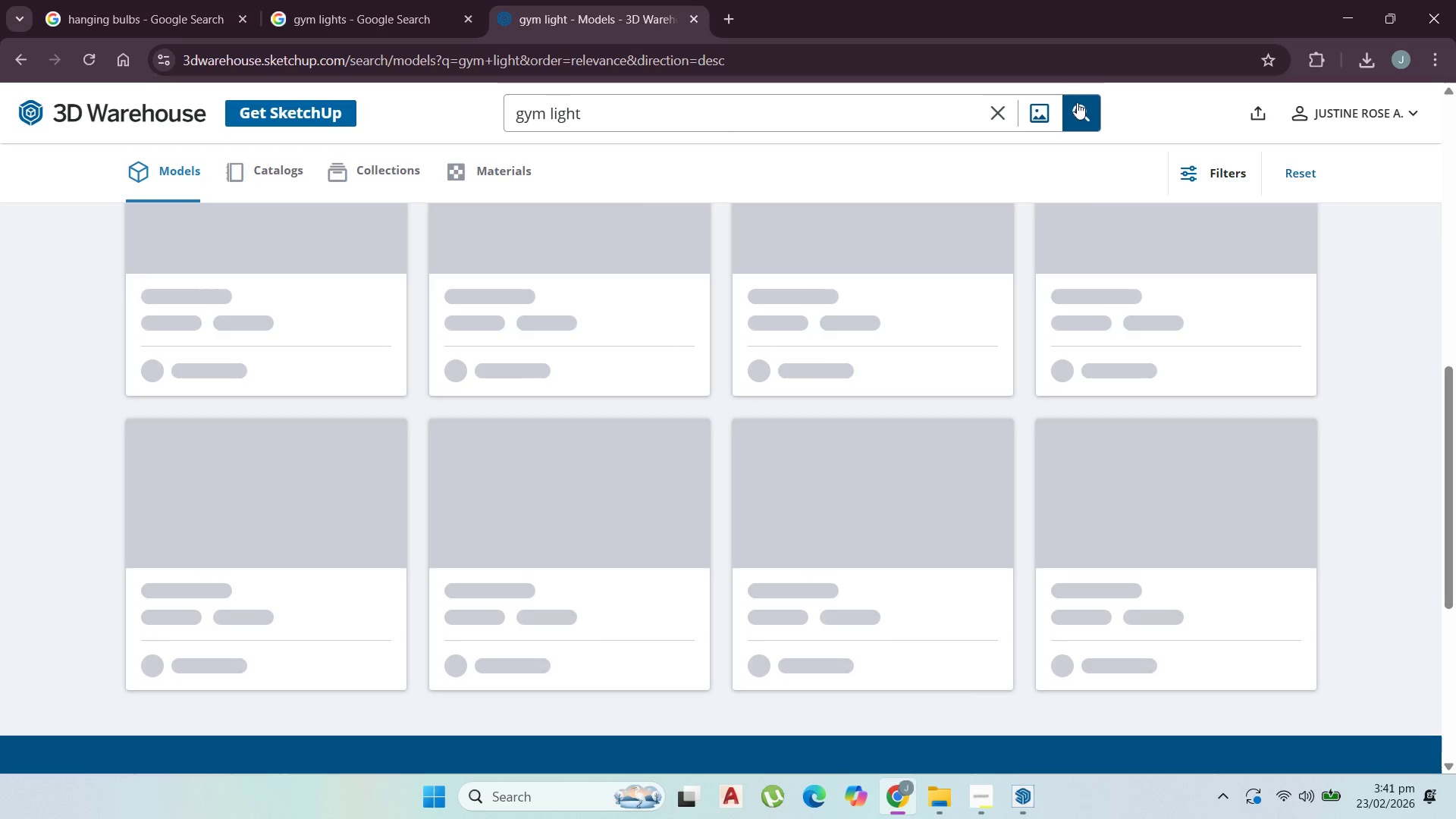 
scroll: coordinate [1074, 399], scroll_direction: up, amount: 17.0
 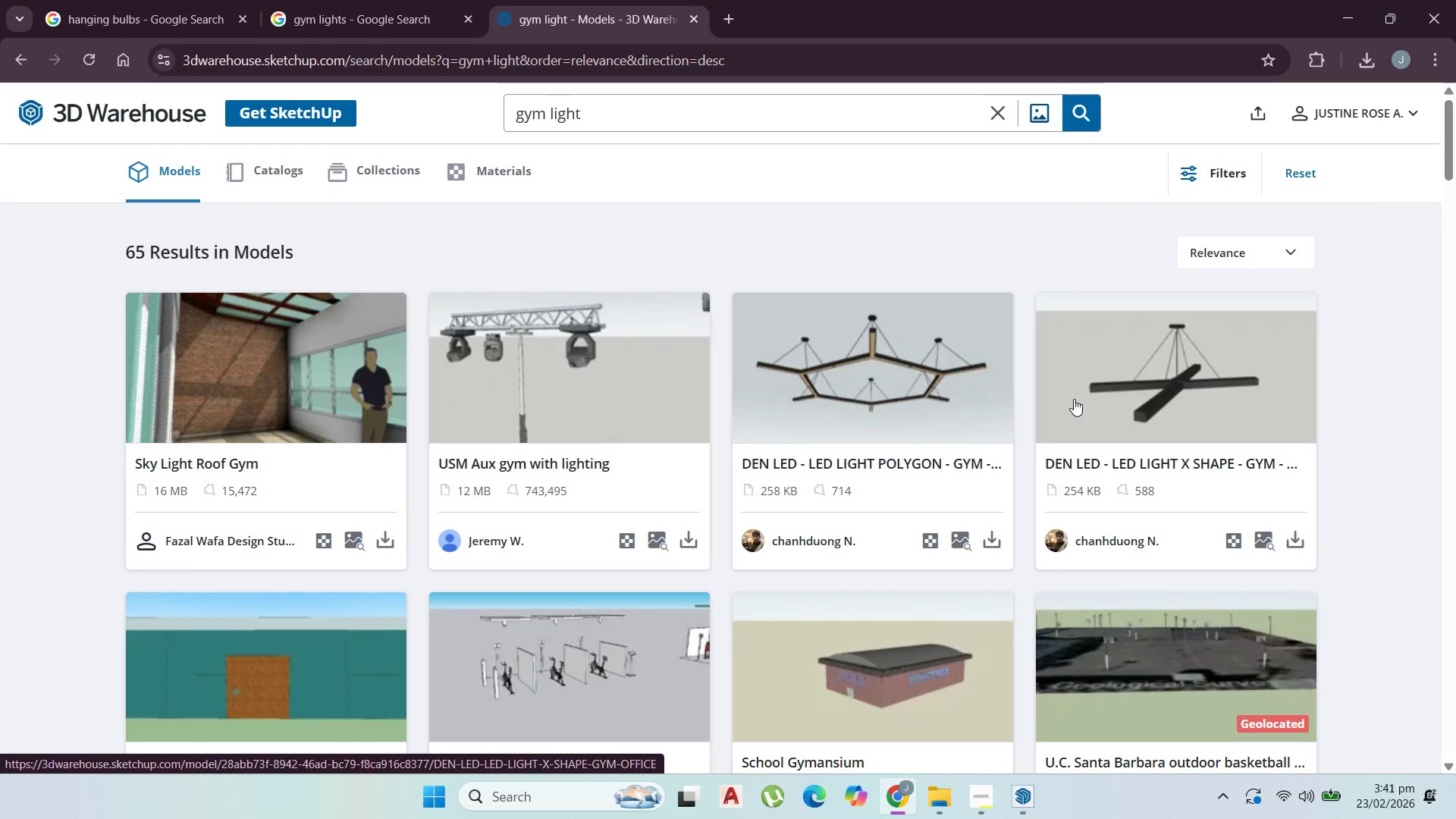 
scroll: coordinate [1073, 397], scroll_direction: none, amount: 0.0
 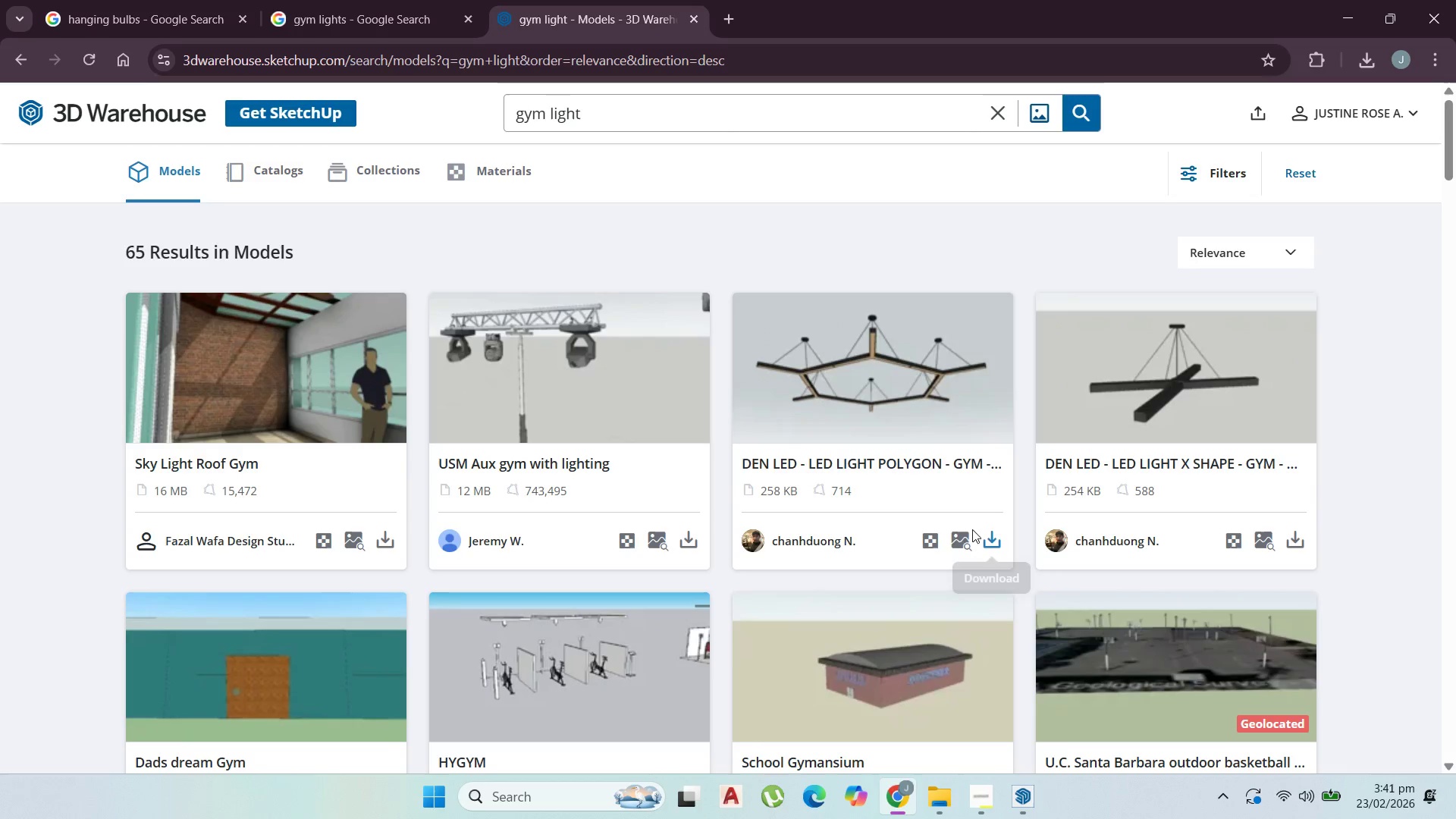 
scroll: coordinate [946, 494], scroll_direction: down, amount: 7.0
 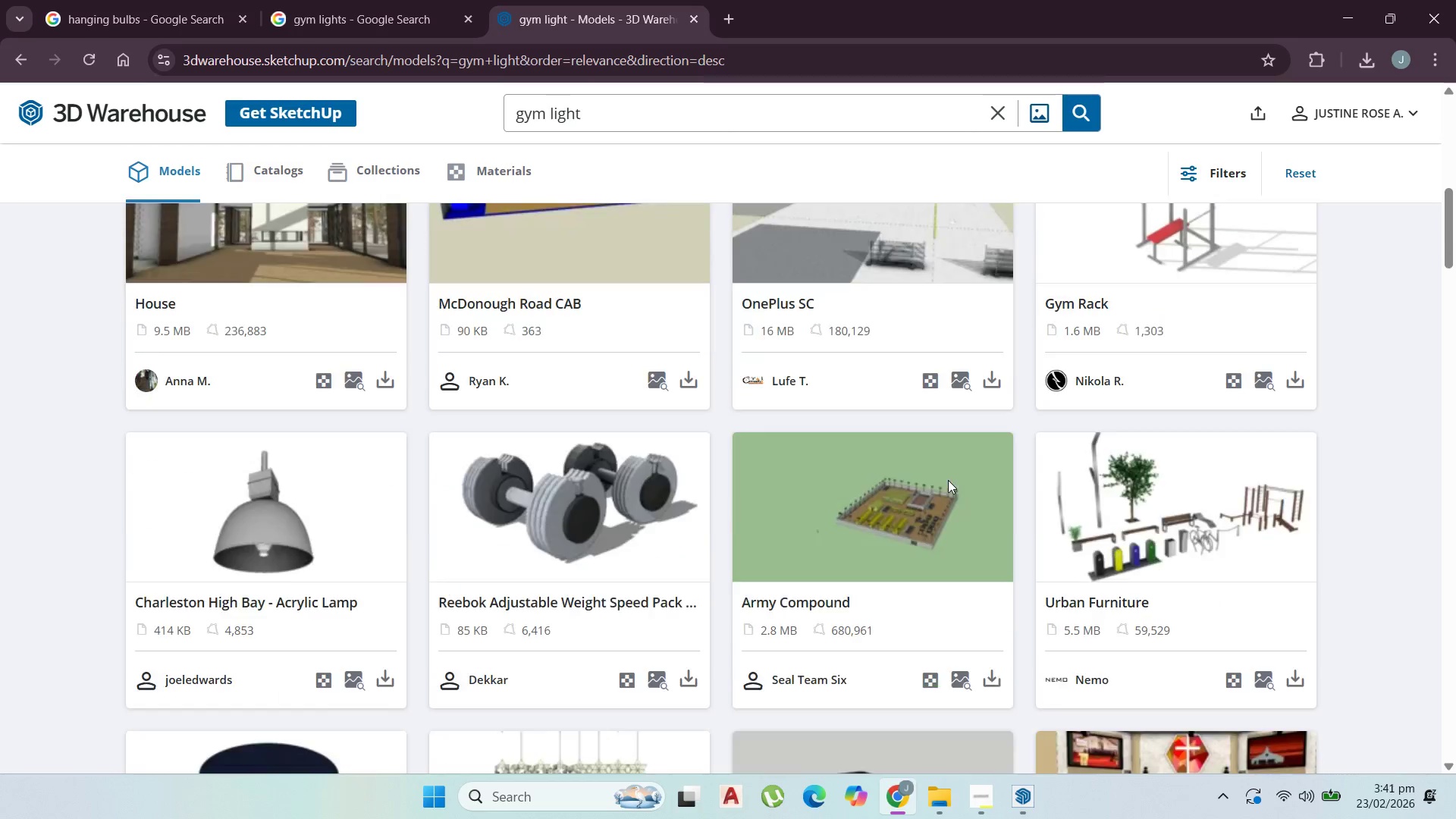 
scroll: coordinate [948, 477], scroll_direction: up, amount: 9.0
 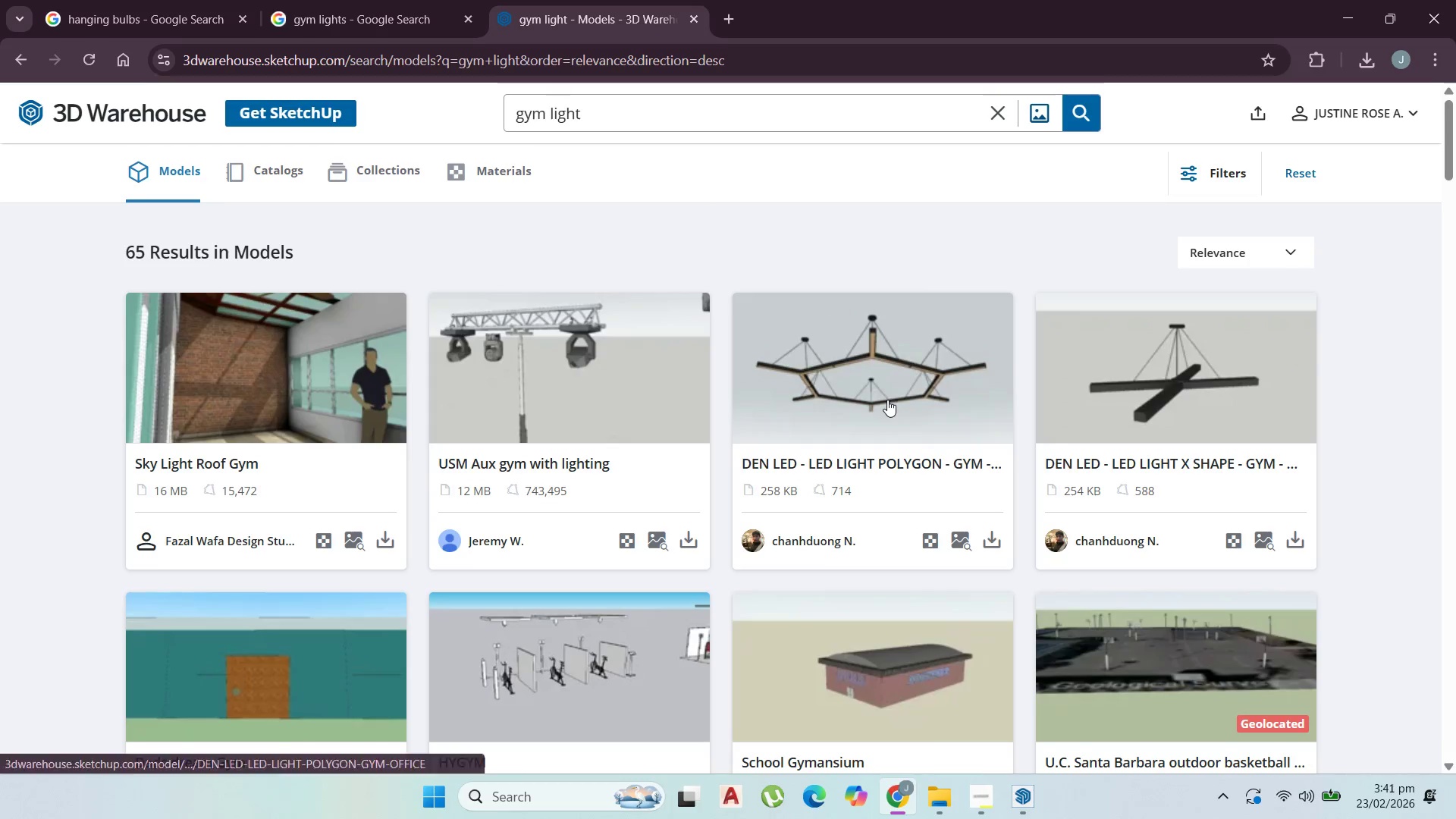 
scroll: coordinate [887, 400], scroll_direction: down, amount: 1.0
 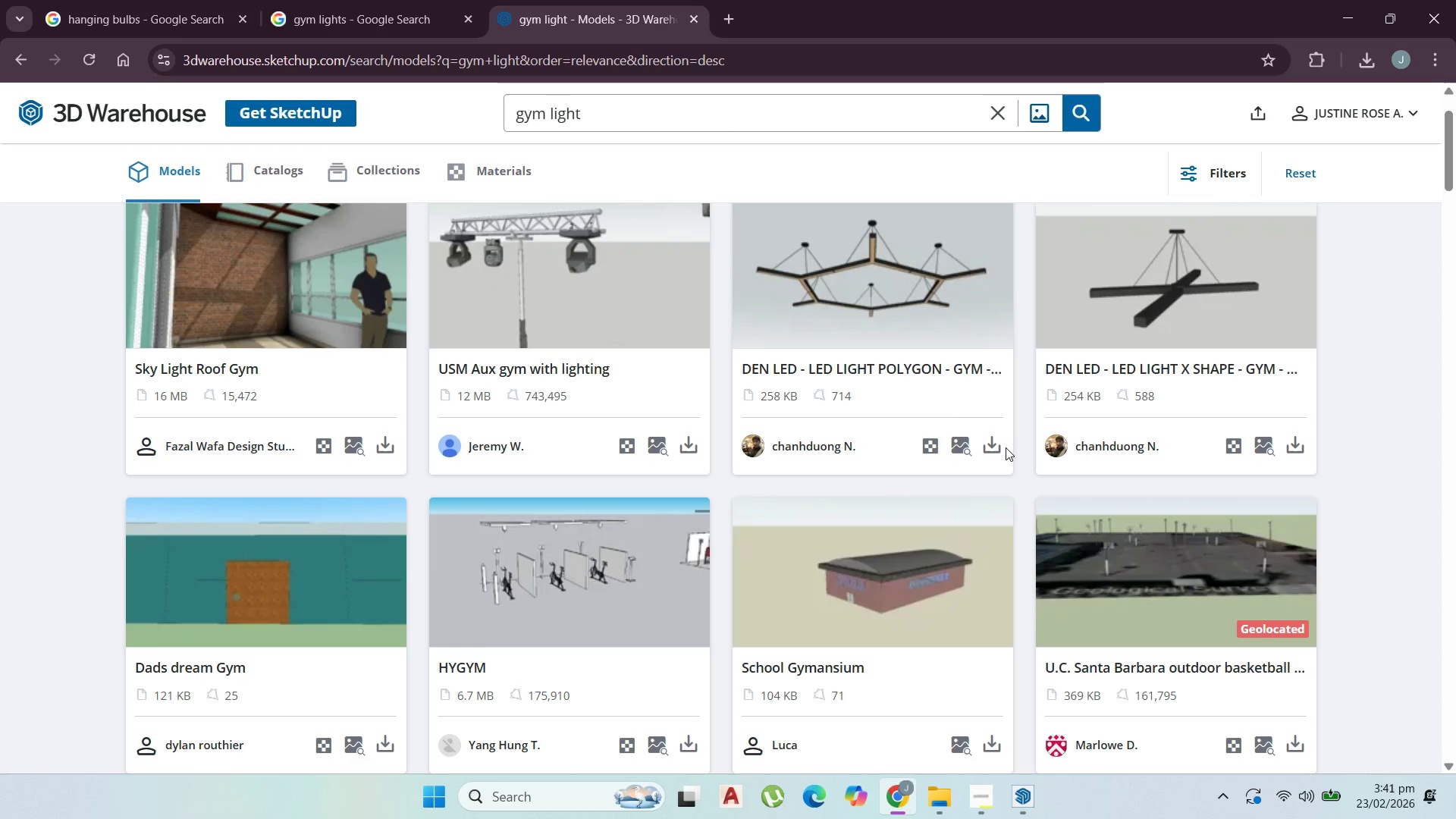 
left_click([996, 444])
 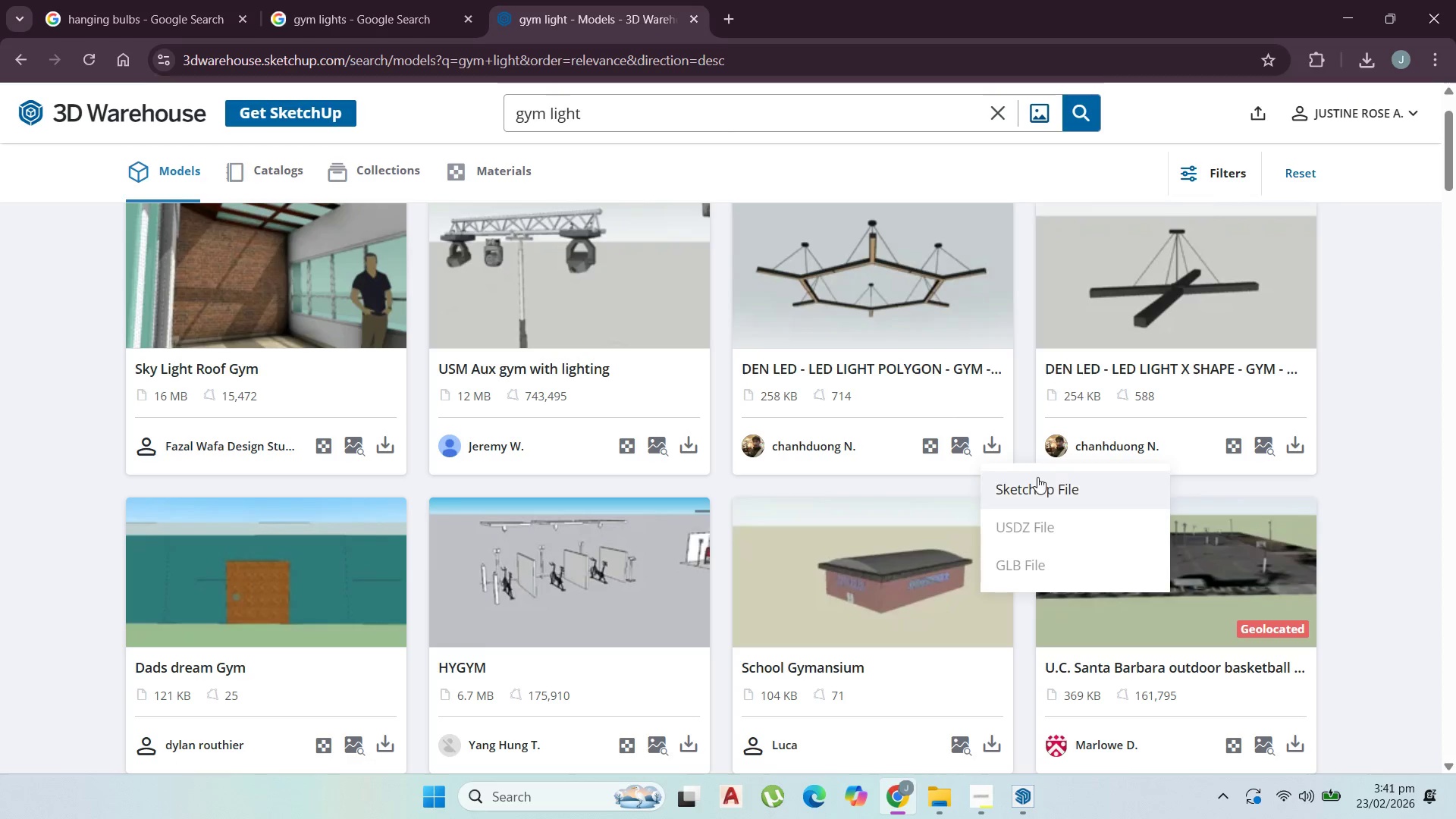 
left_click([1040, 480])
 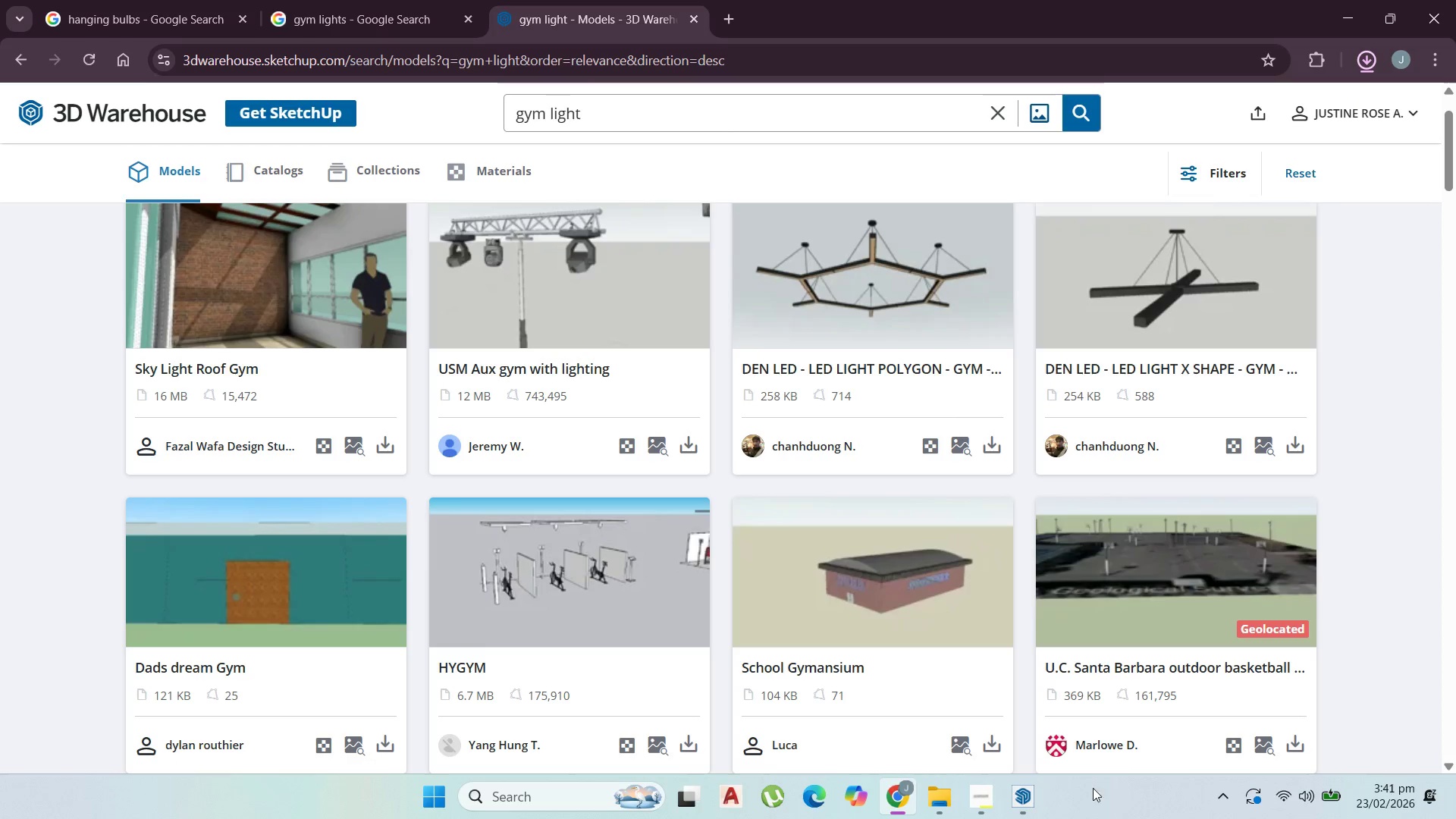 
left_click([984, 804])
 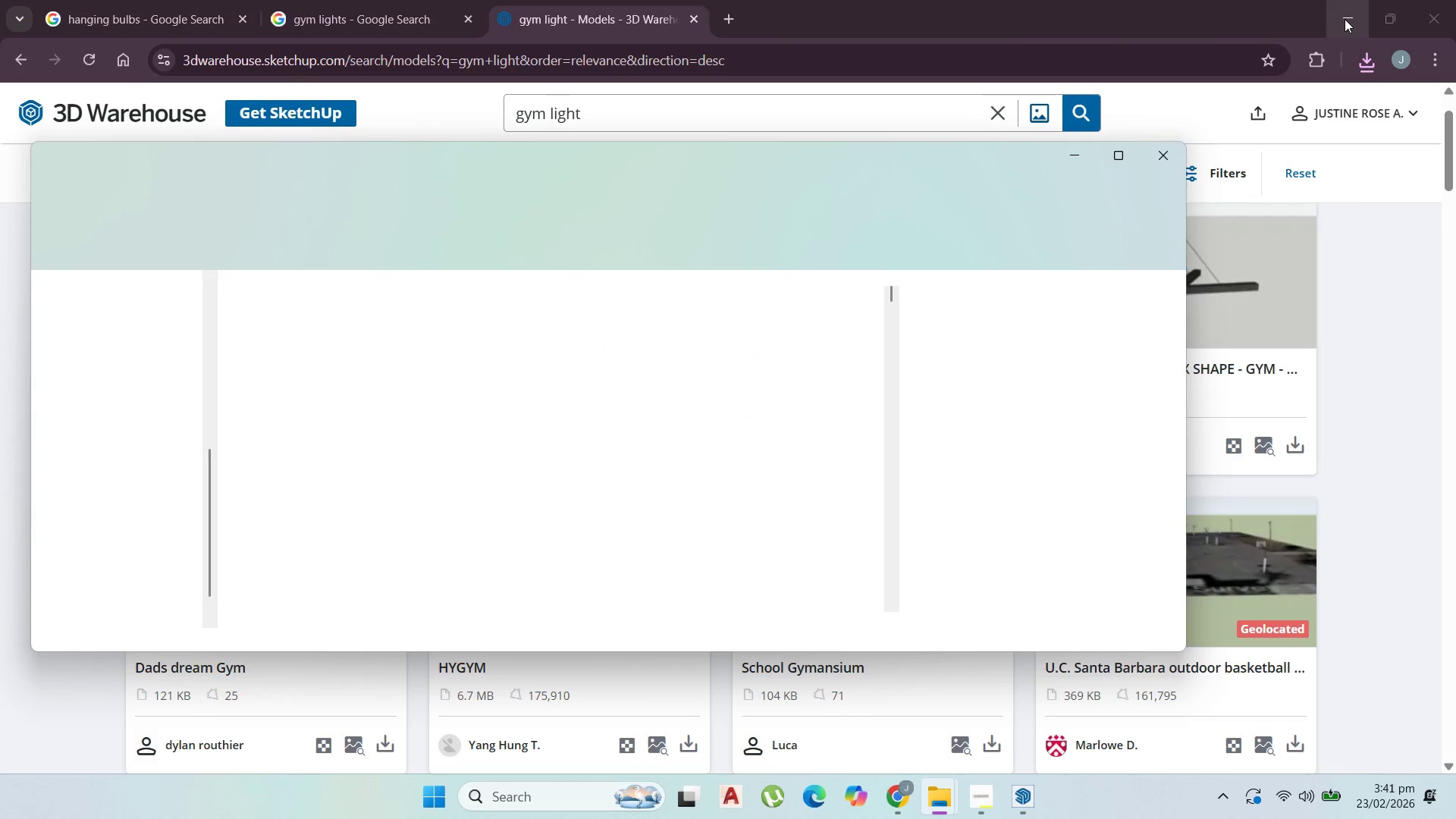 
left_click([1345, 19])
 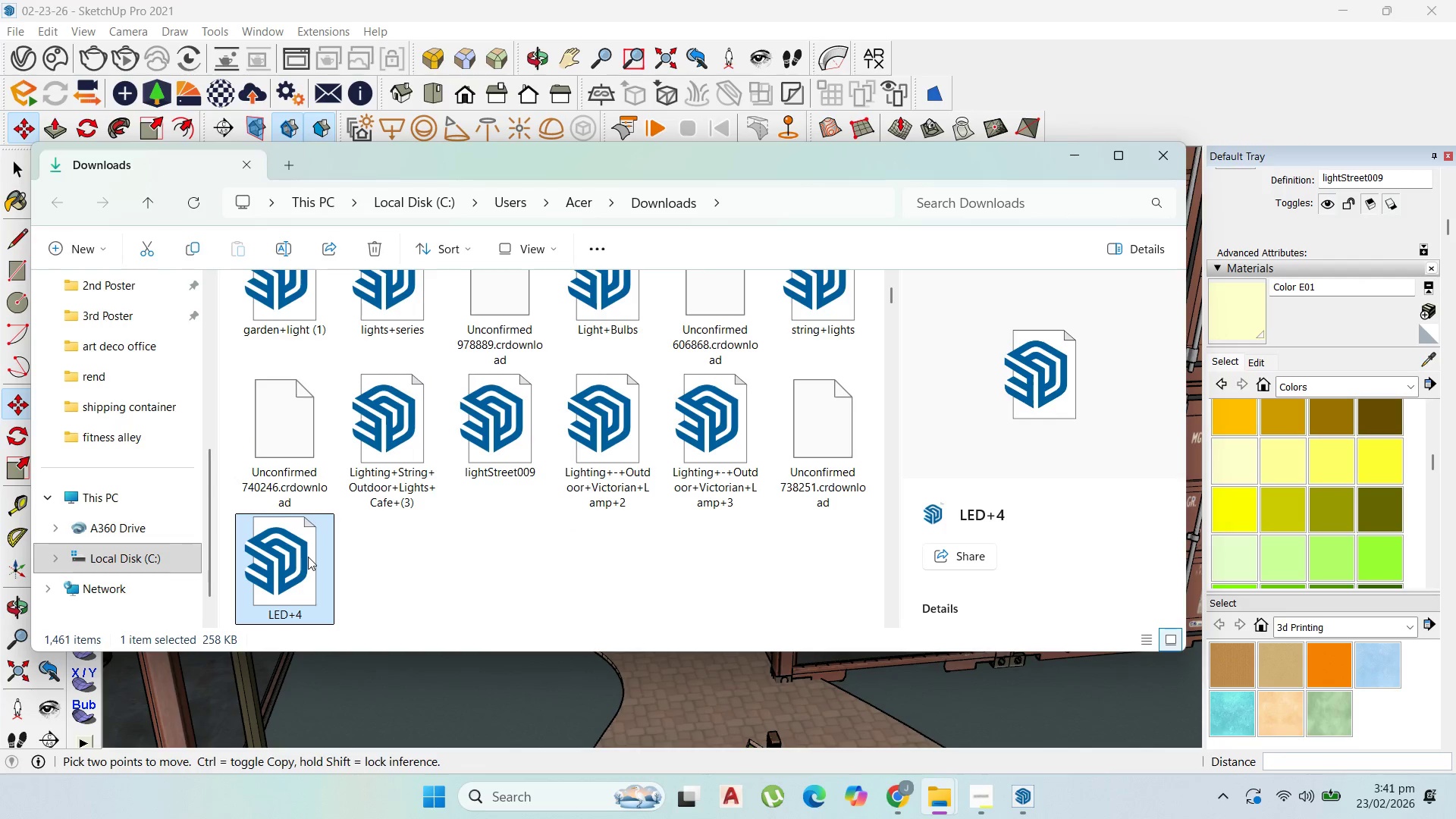 
wait(5.48)
 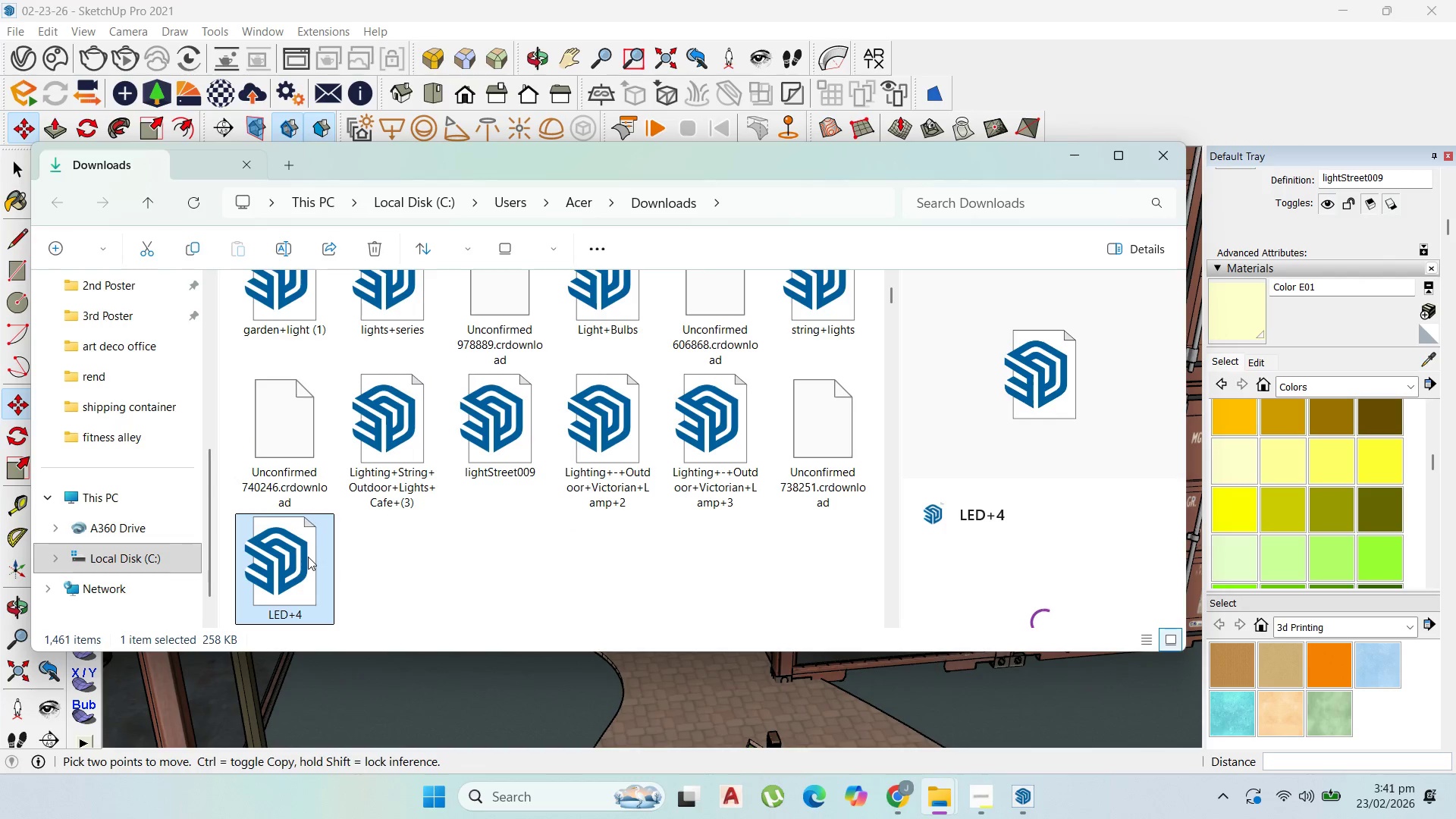 
left_click_drag(start_coordinate=[300, 558], to_coordinate=[704, 684])
 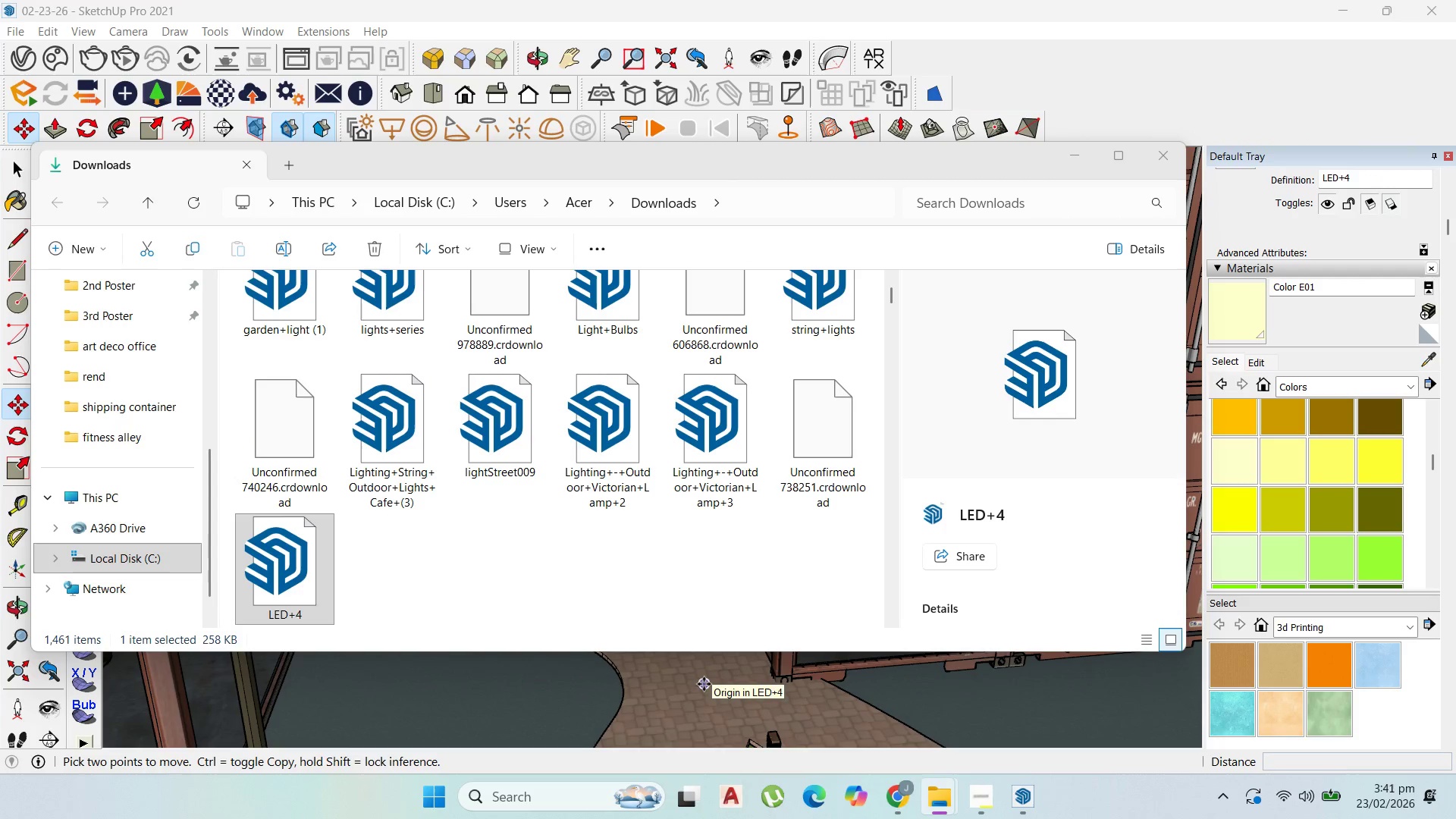 
left_click([704, 684])
 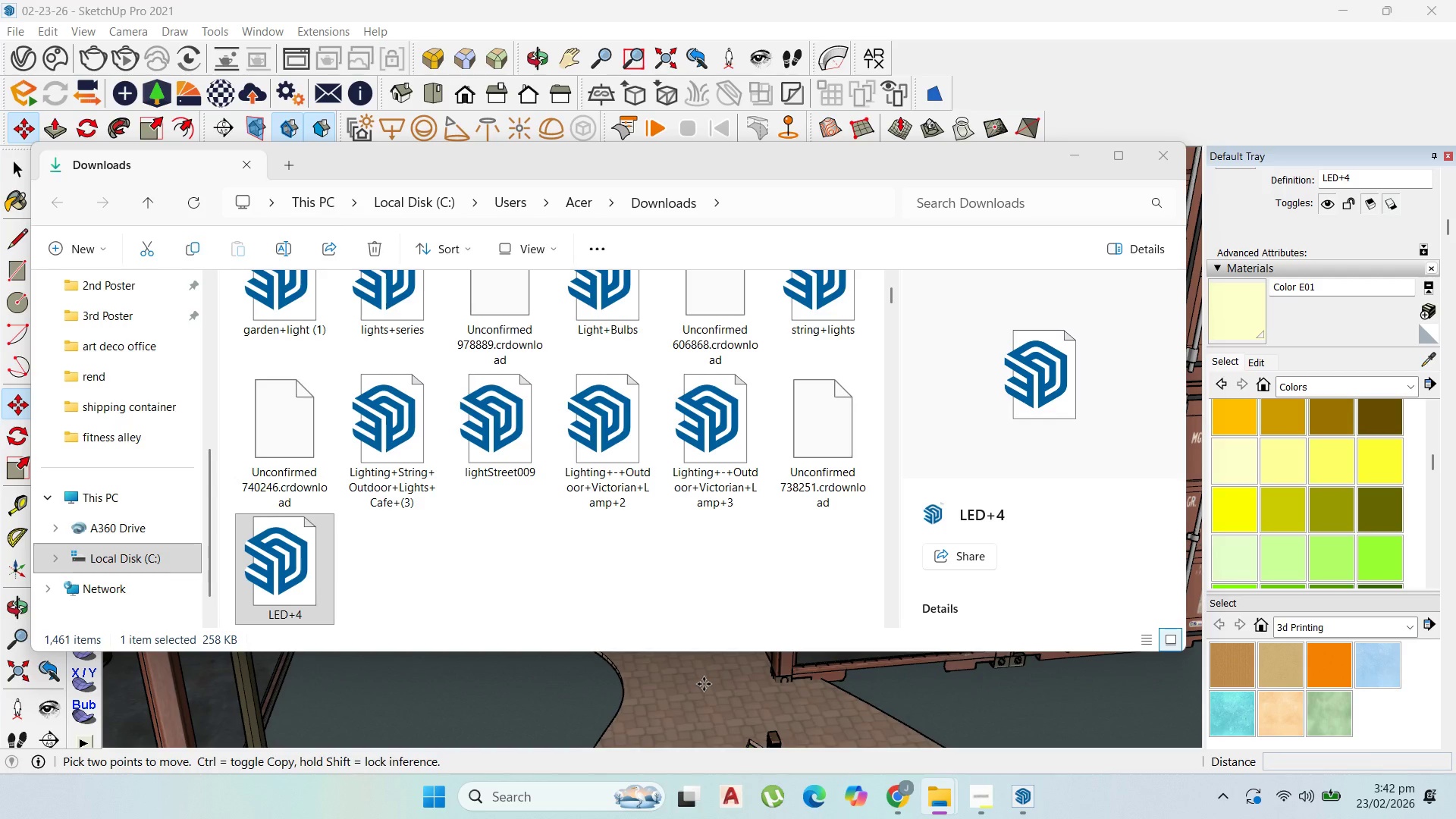 
wait(13.48)
 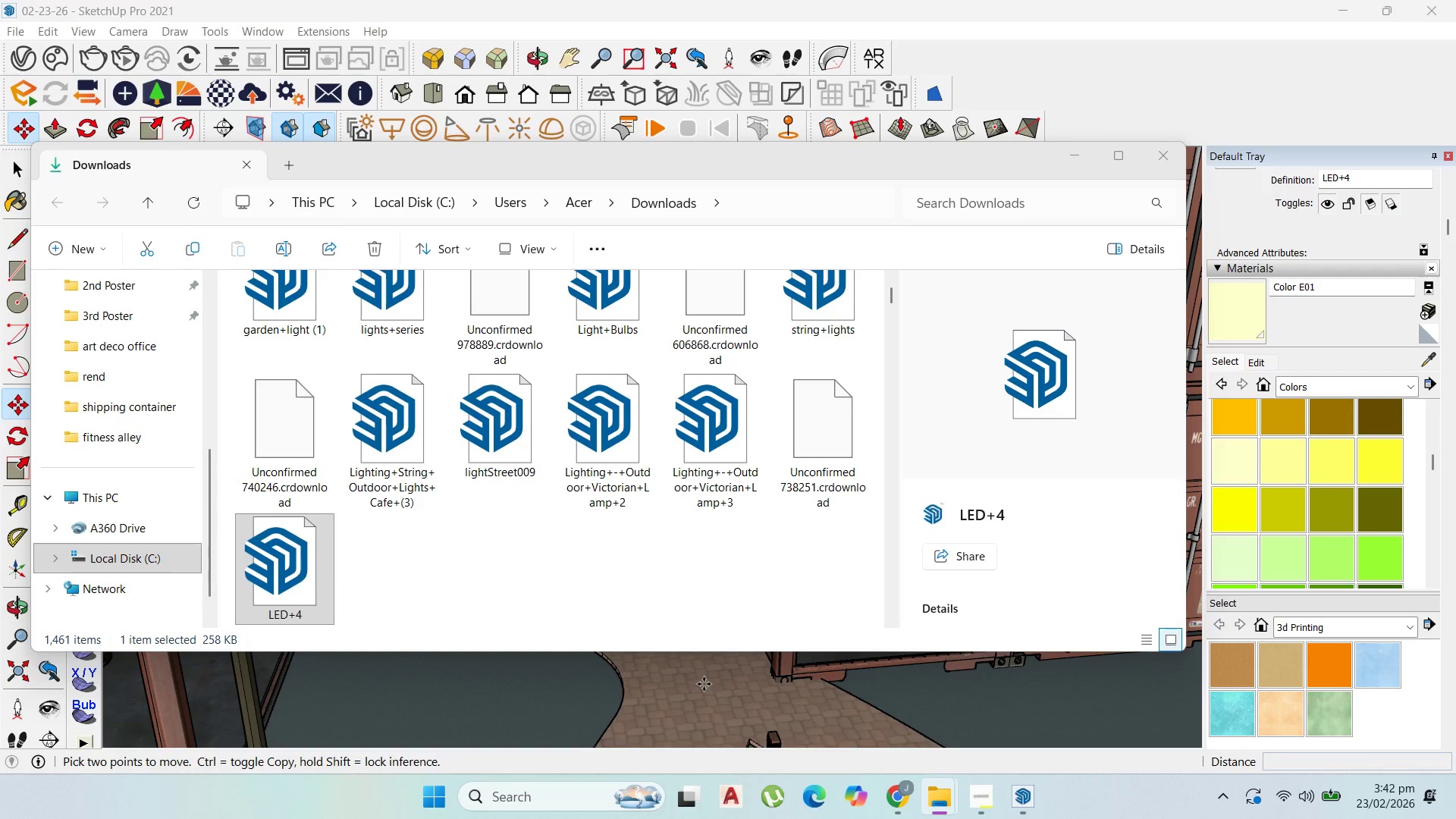 
left_click([1065, 147])
 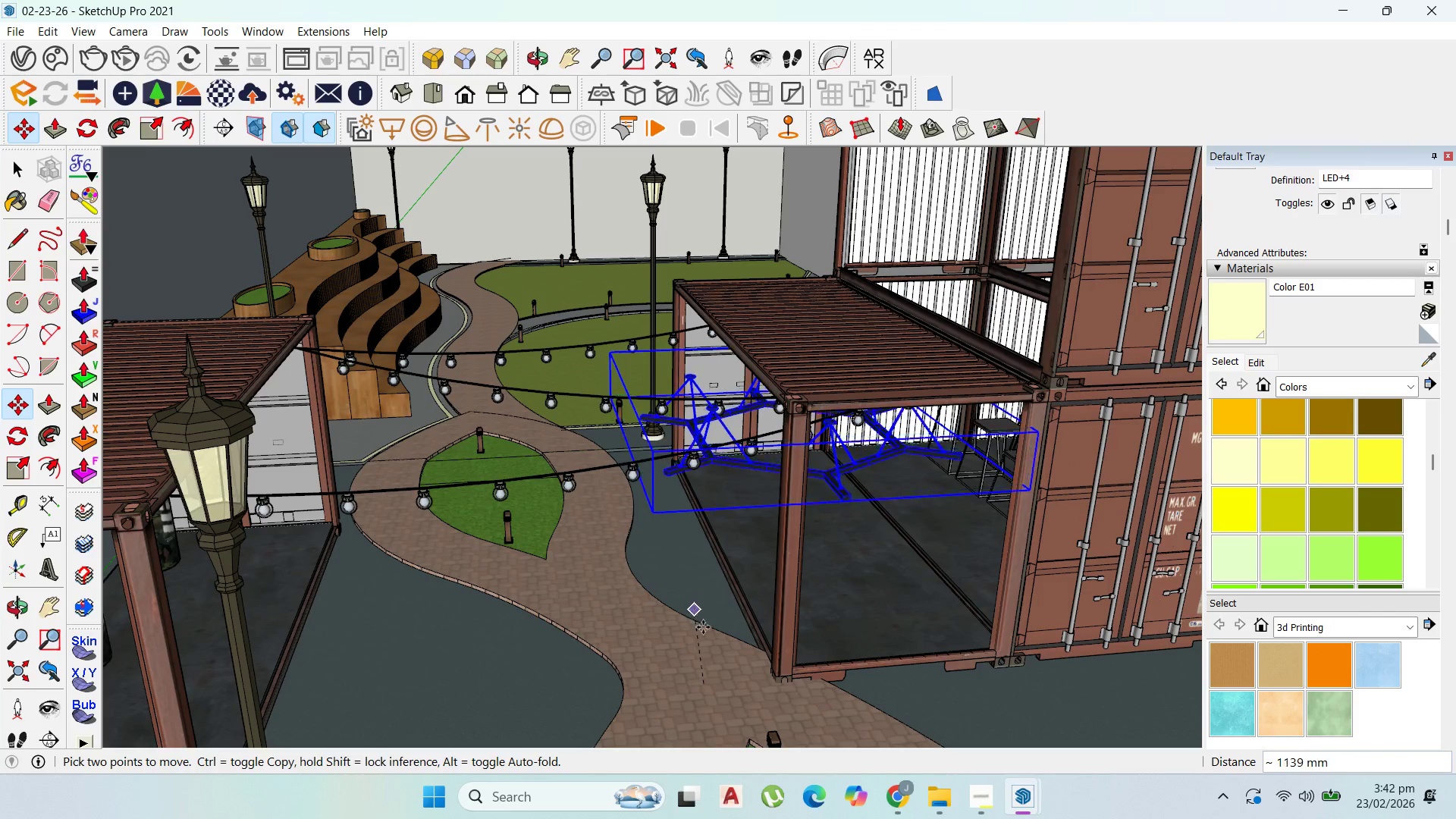 
scroll: coordinate [703, 630], scroll_direction: down, amount: 1.0
 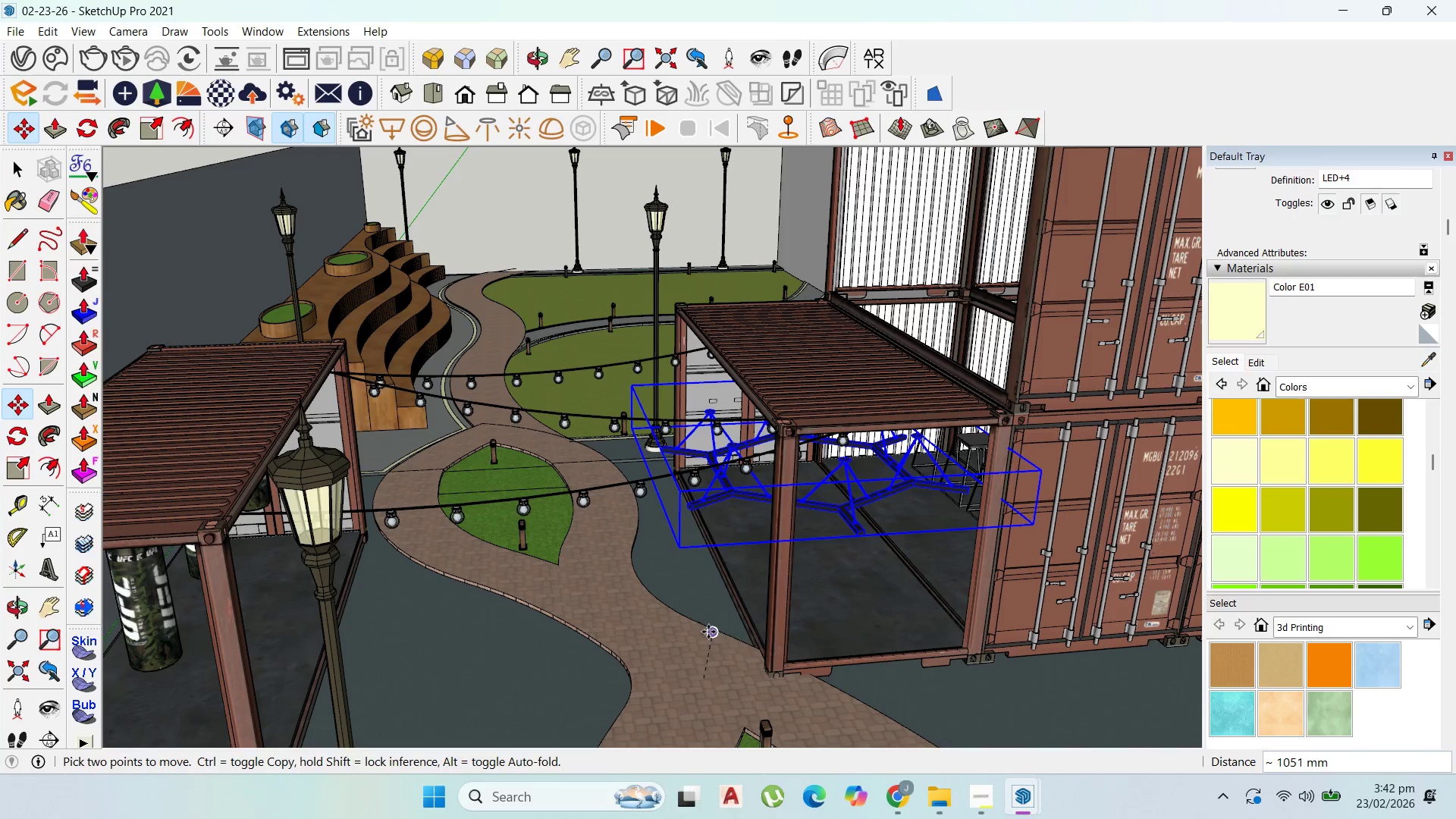 
left_click([708, 632])
 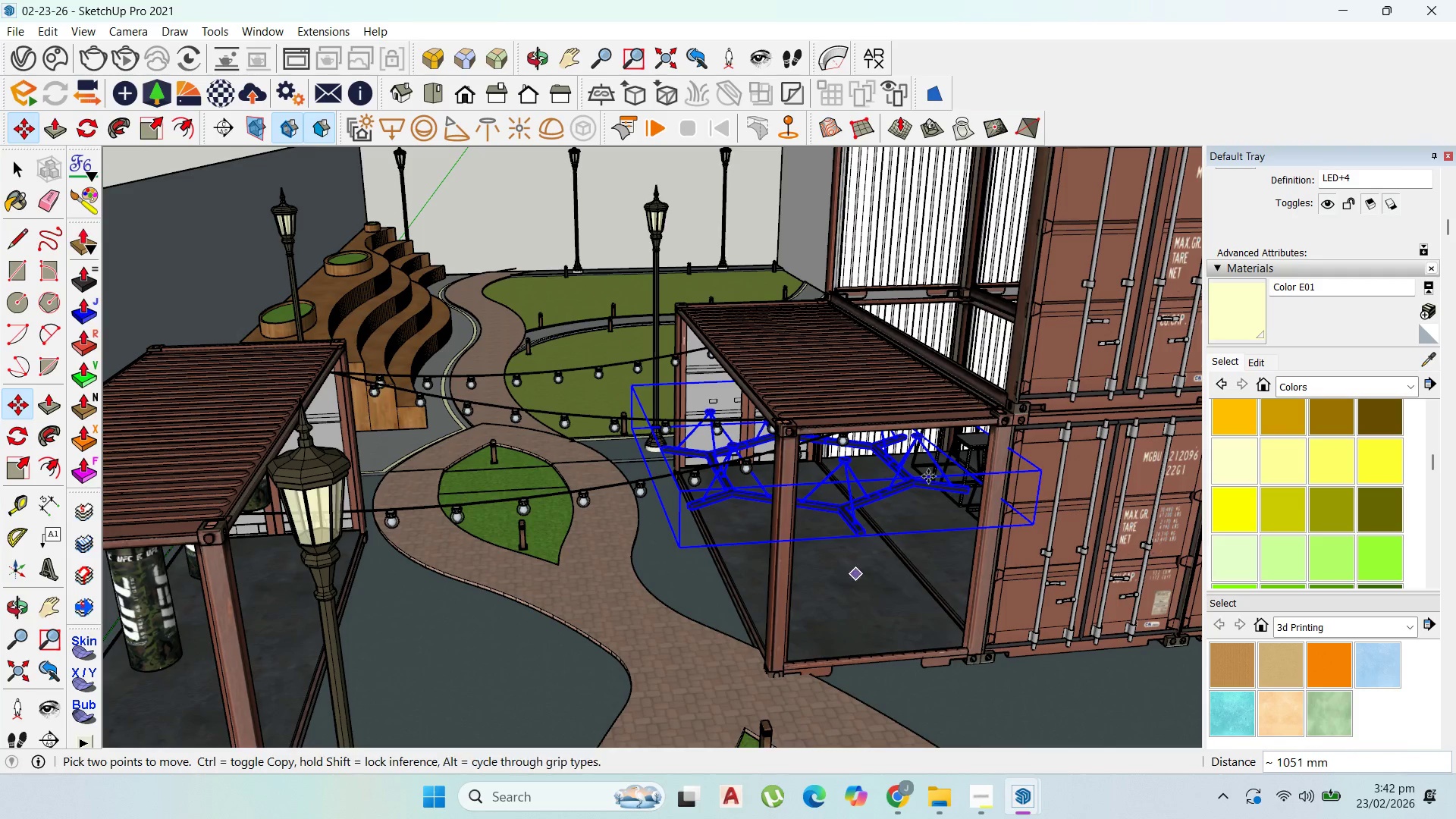 
scroll: coordinate [929, 466], scroll_direction: up, amount: 5.0
 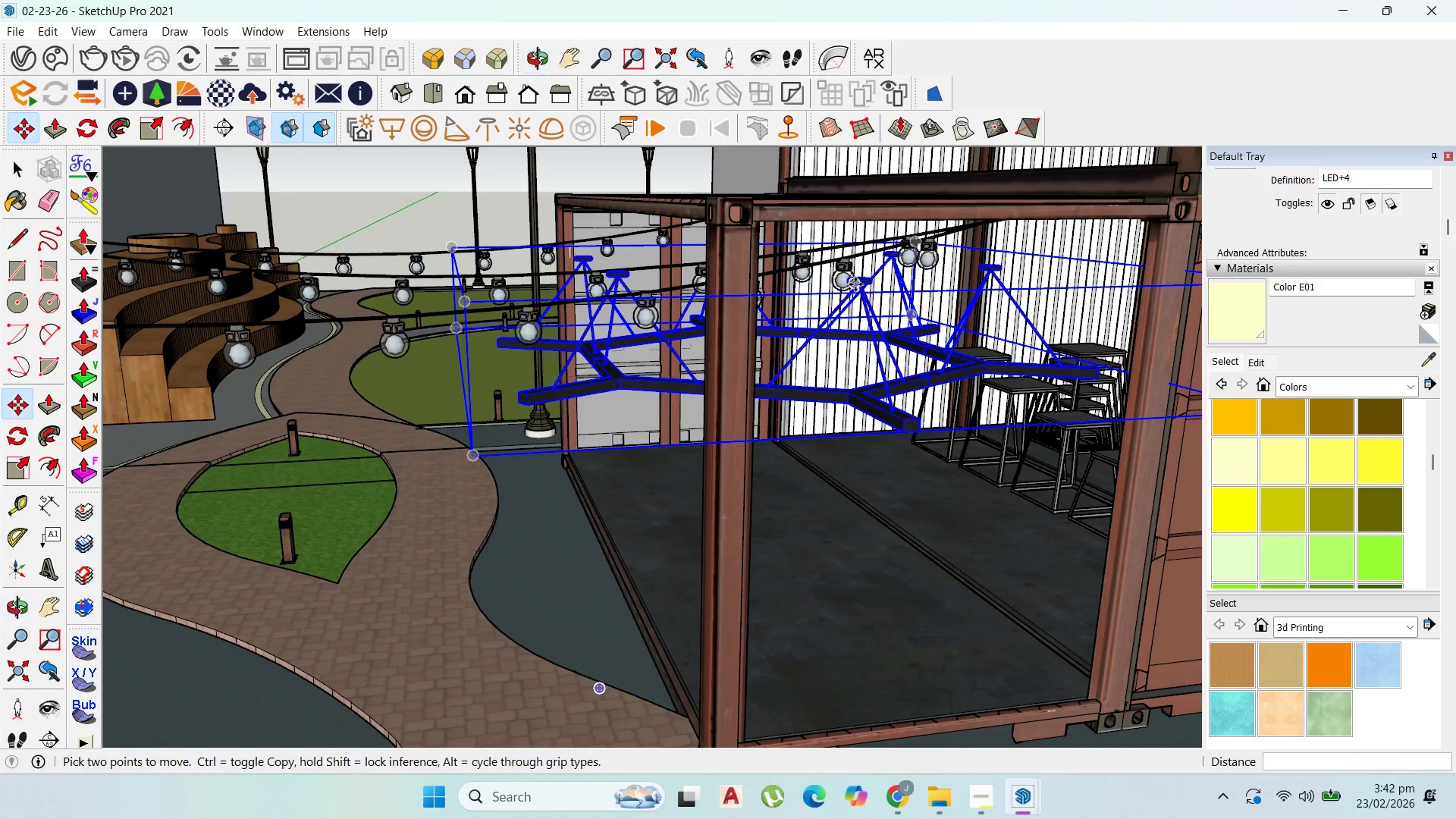 
left_click([856, 281])
 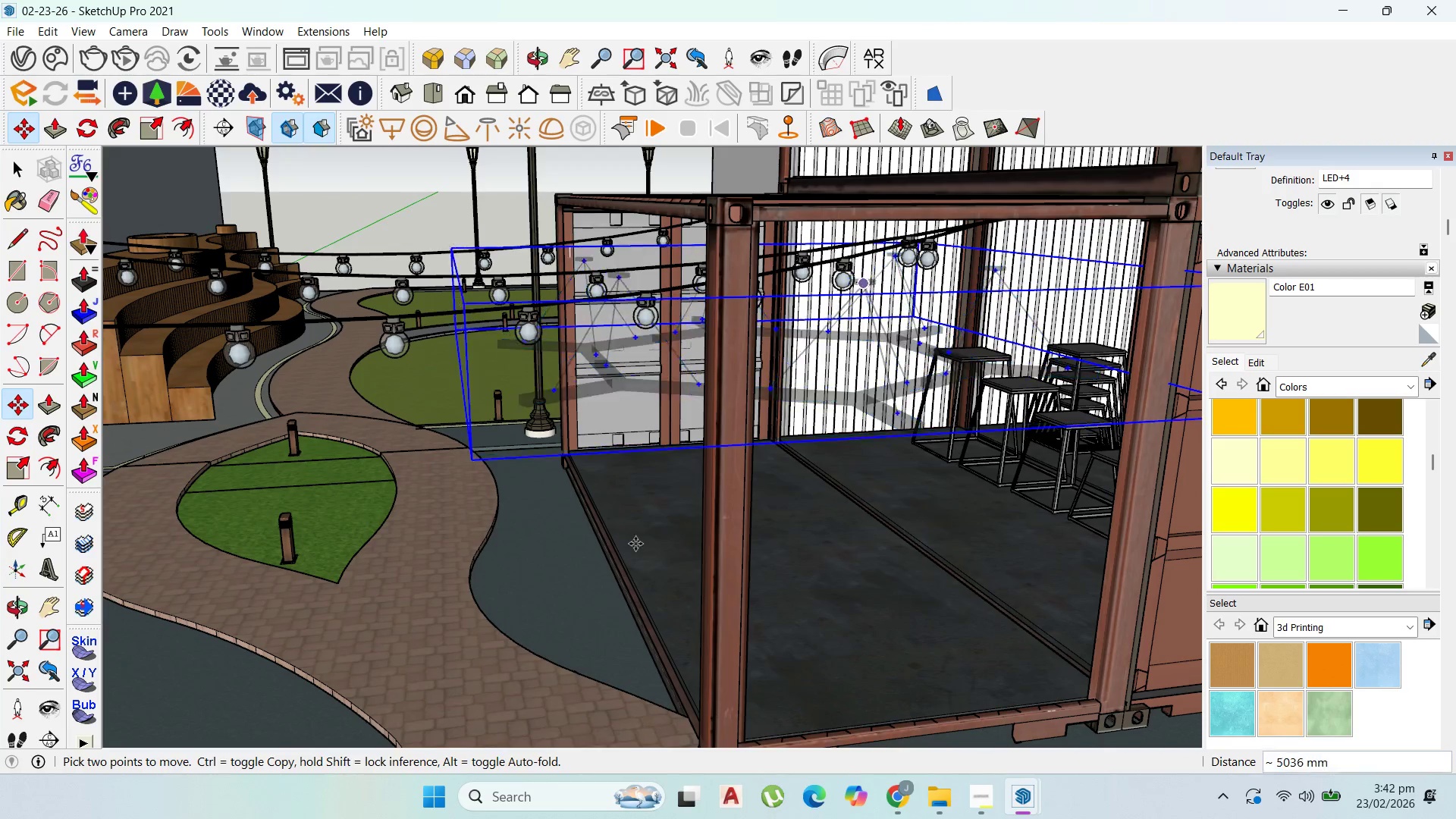 
scroll: coordinate [536, 639], scroll_direction: down, amount: 9.0
 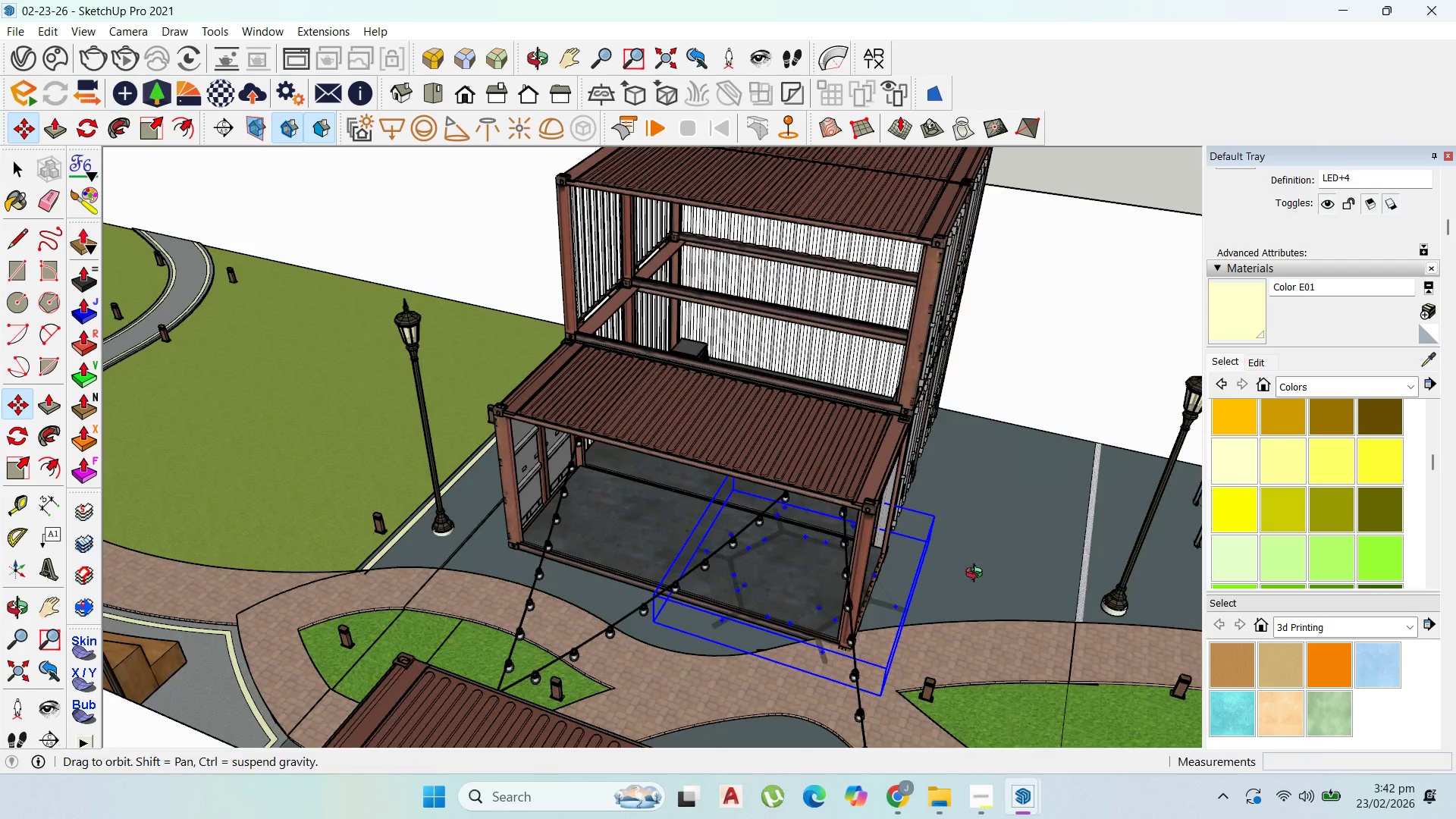 
scroll: coordinate [868, 222], scroll_direction: up, amount: 59.0
 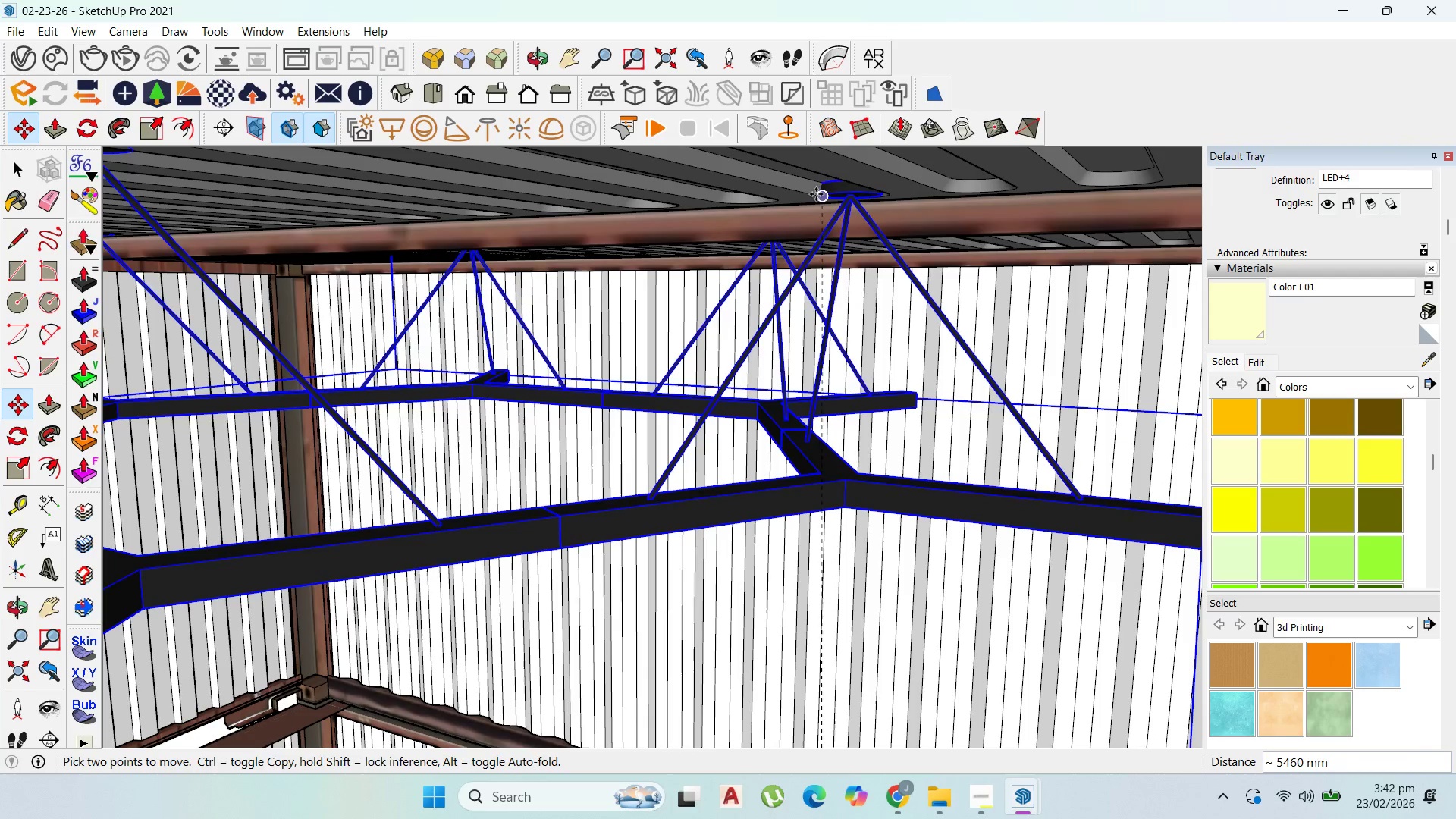 
left_click([823, 196])
 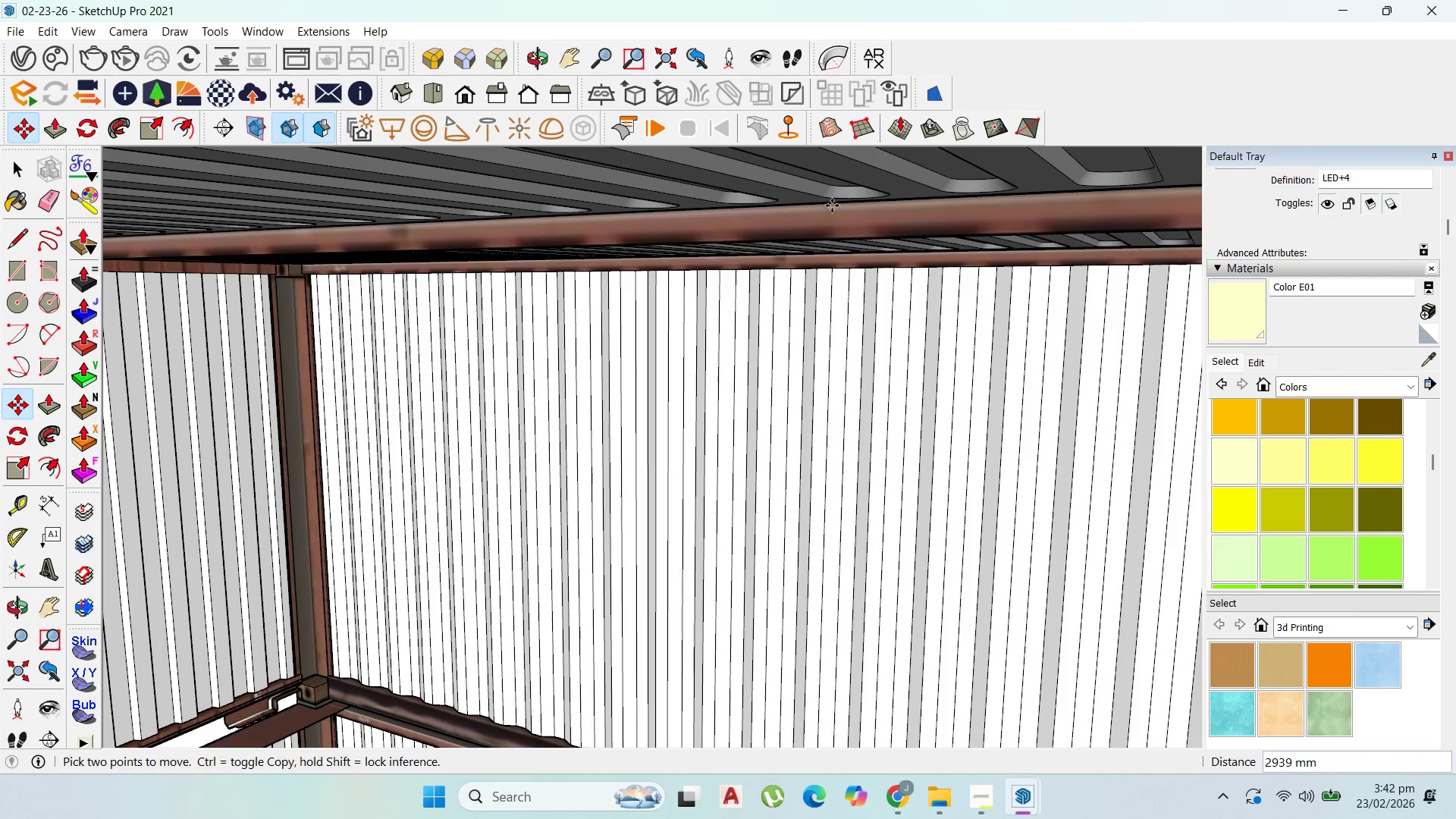 
scroll: coordinate [832, 206], scroll_direction: down, amount: 5.0
 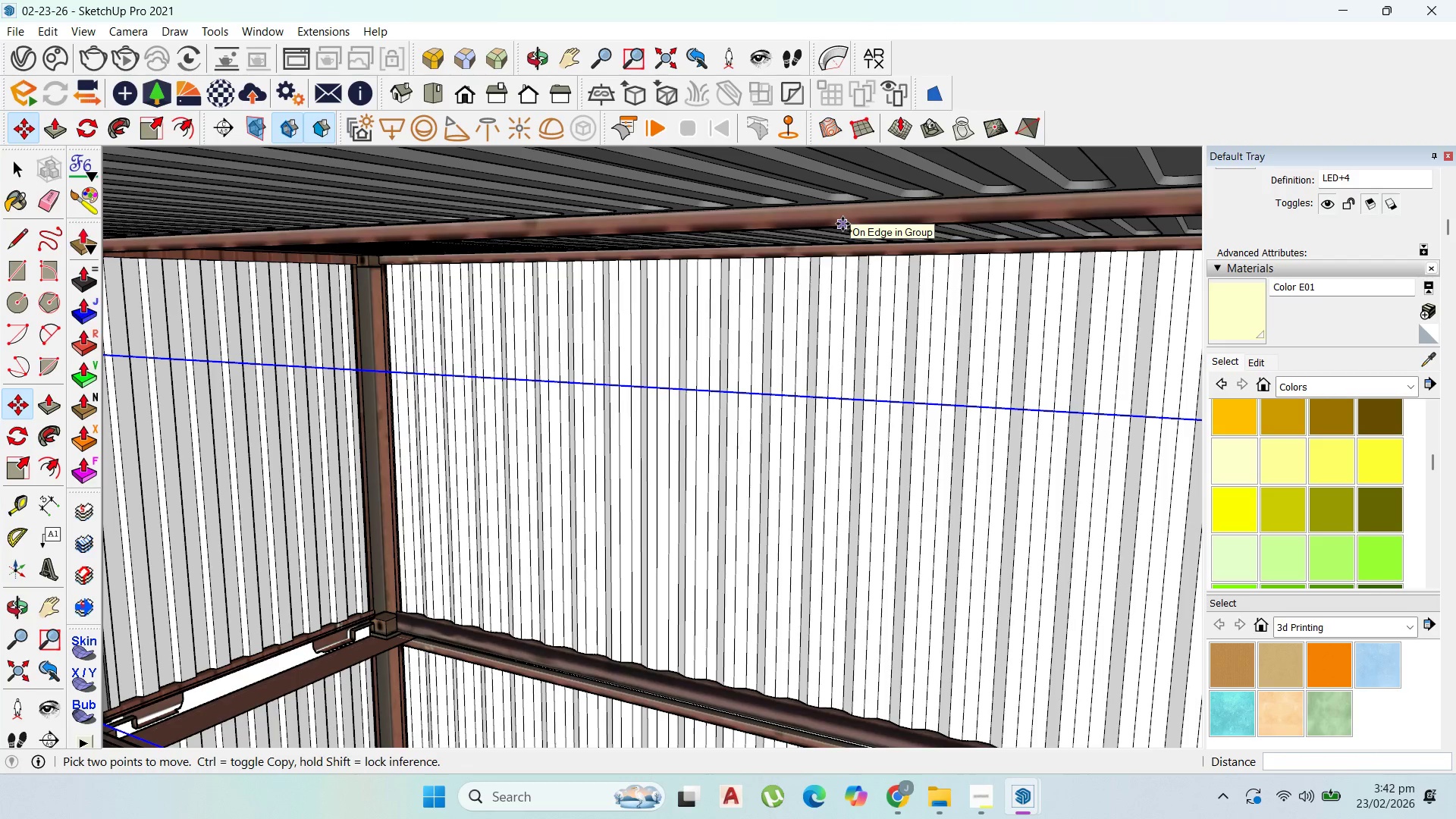 
key(Control+Z)
 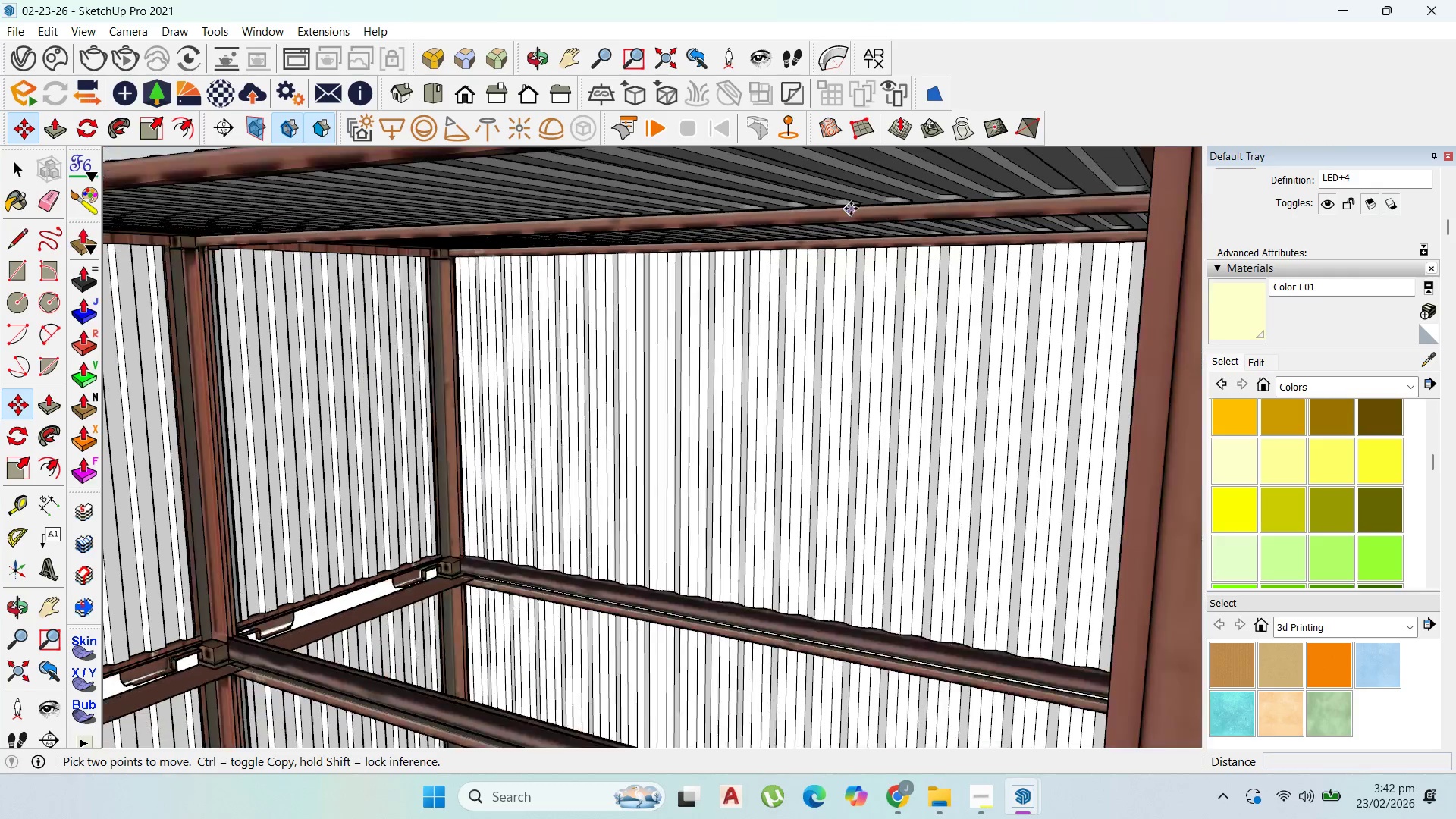 
scroll: coordinate [830, 257], scroll_direction: down, amount: 23.0
 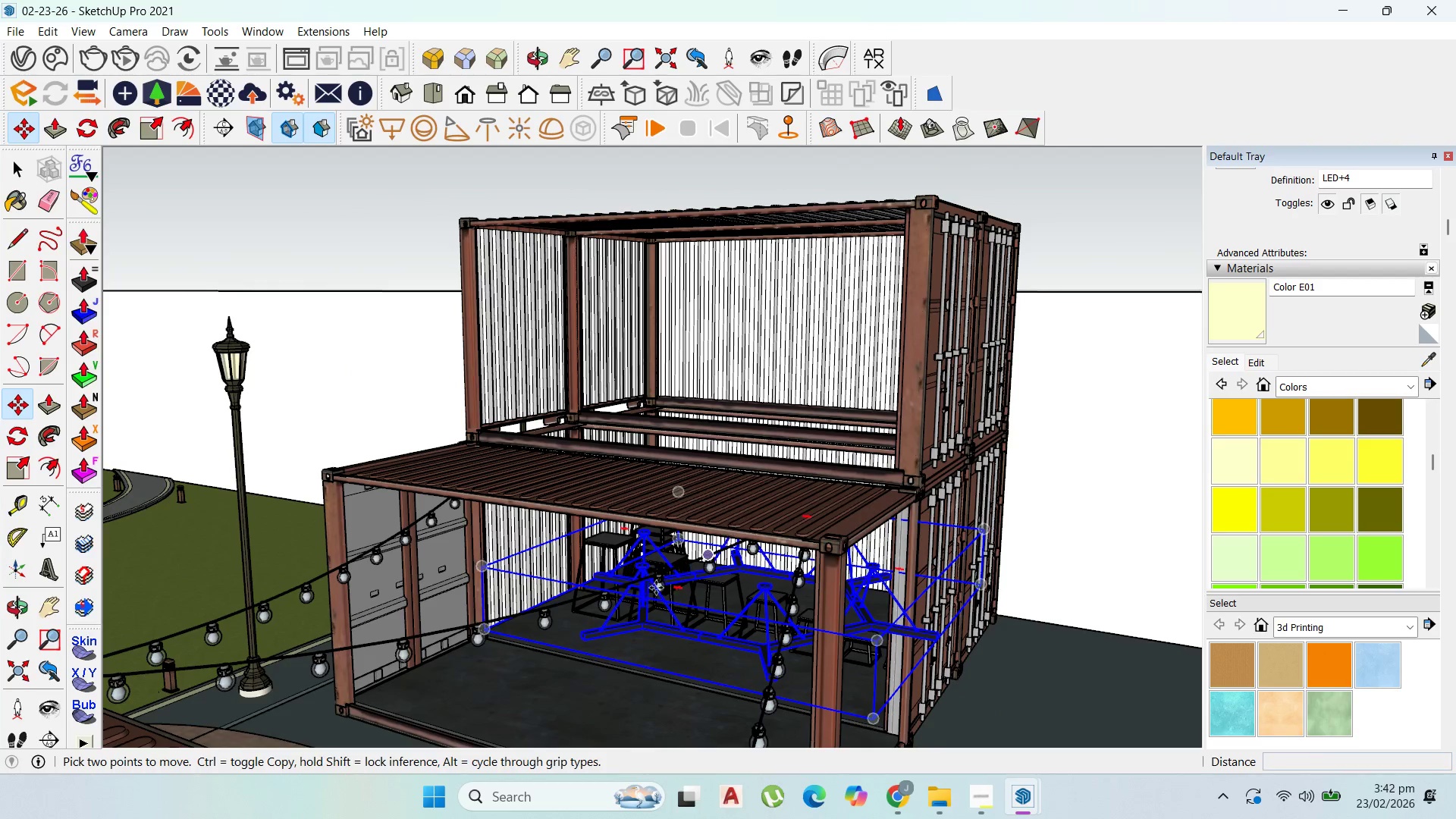 
scroll: coordinate [636, 540], scroll_direction: up, amount: 15.0
 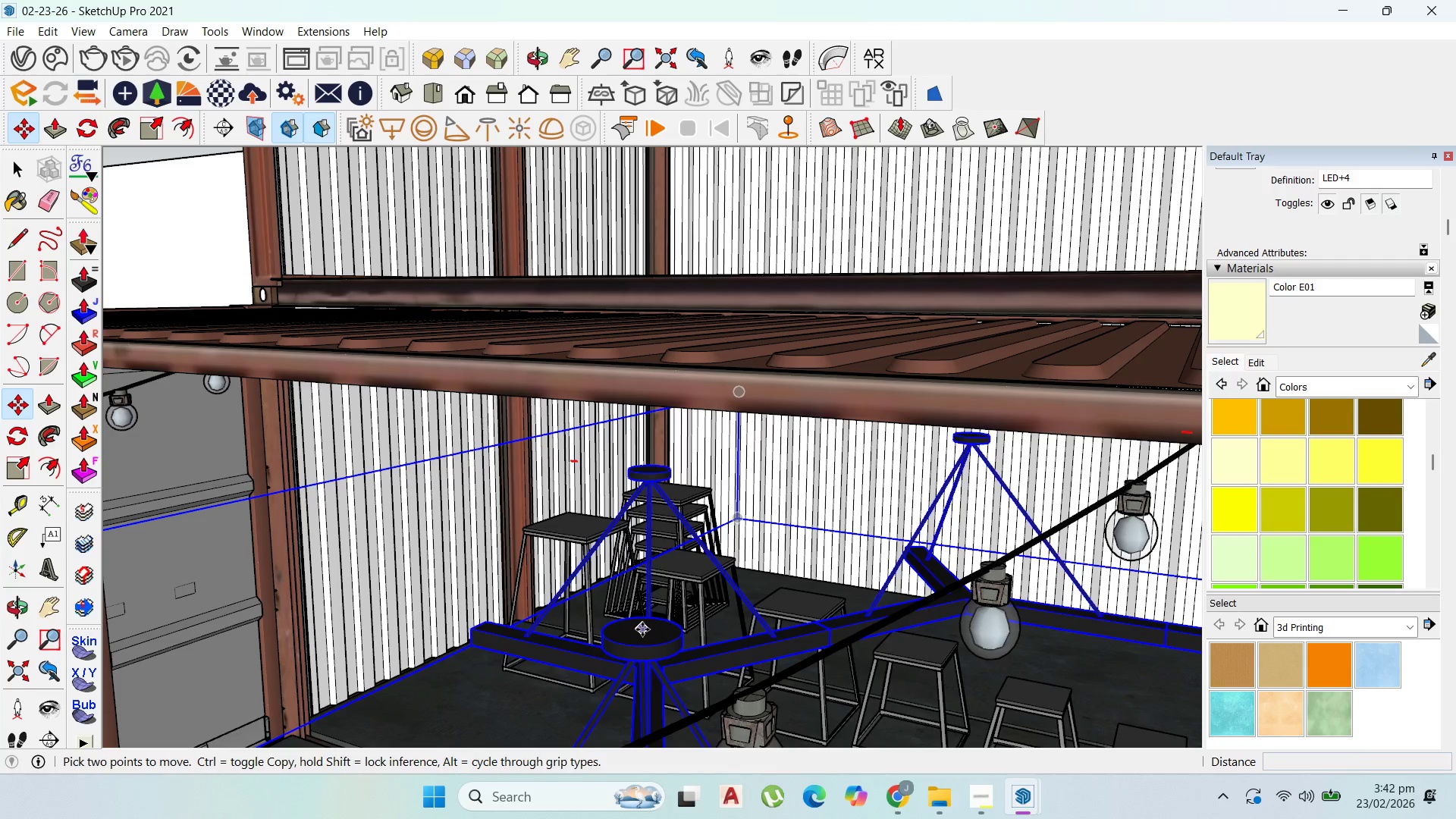 
left_click([642, 629])
 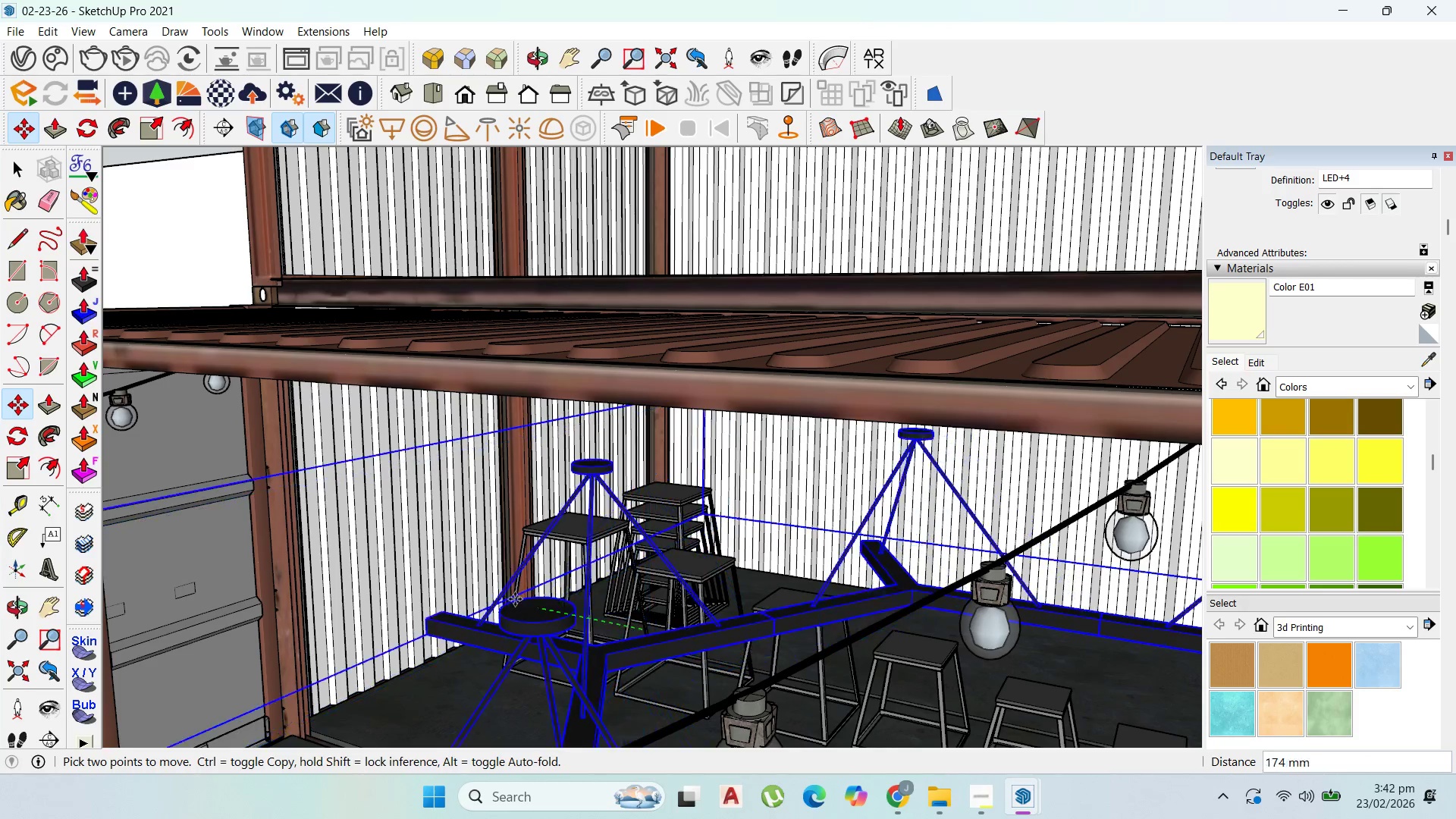 
scroll: coordinate [657, 416], scroll_direction: down, amount: 32.0
 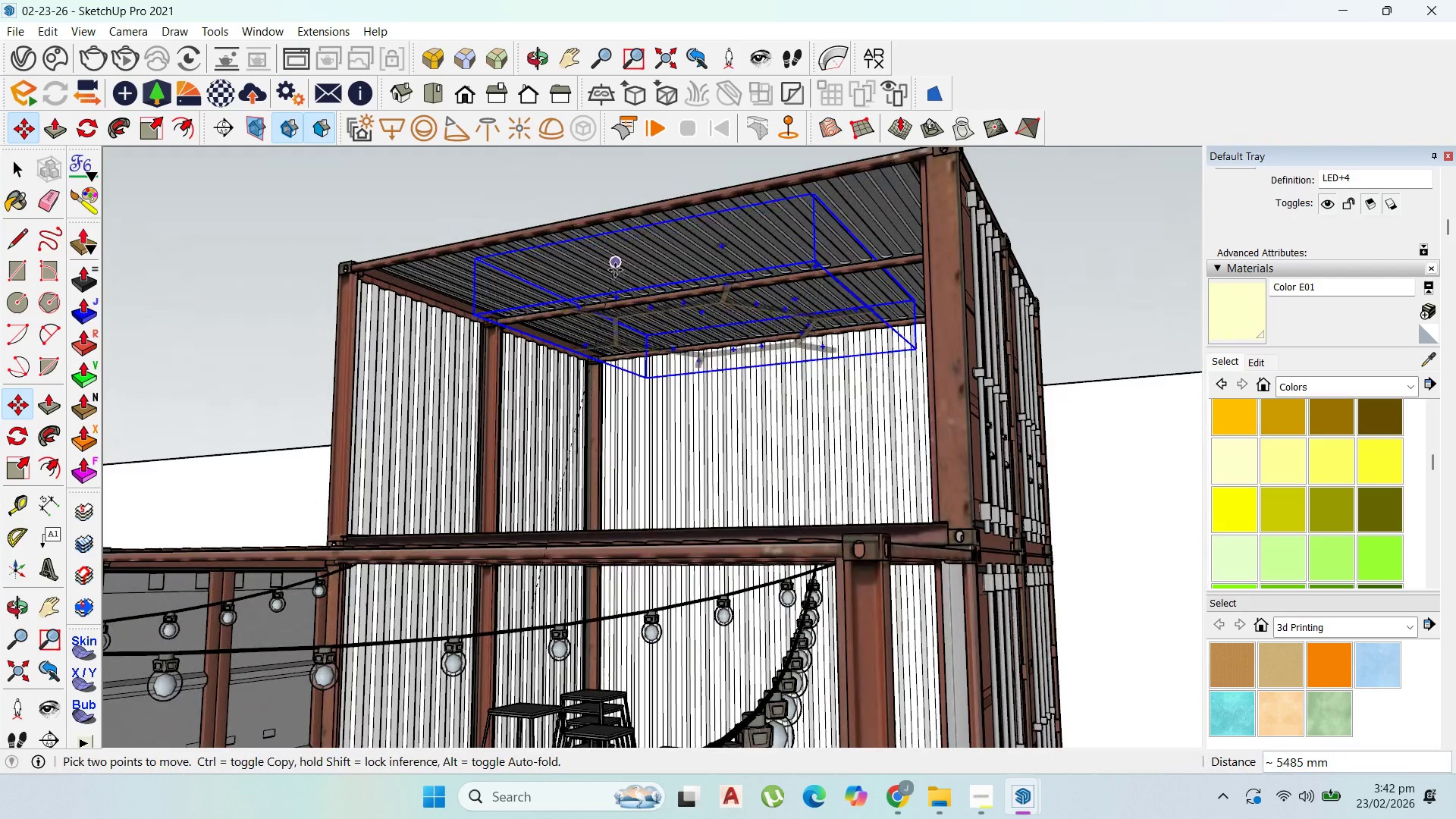 
left_click([614, 268])
 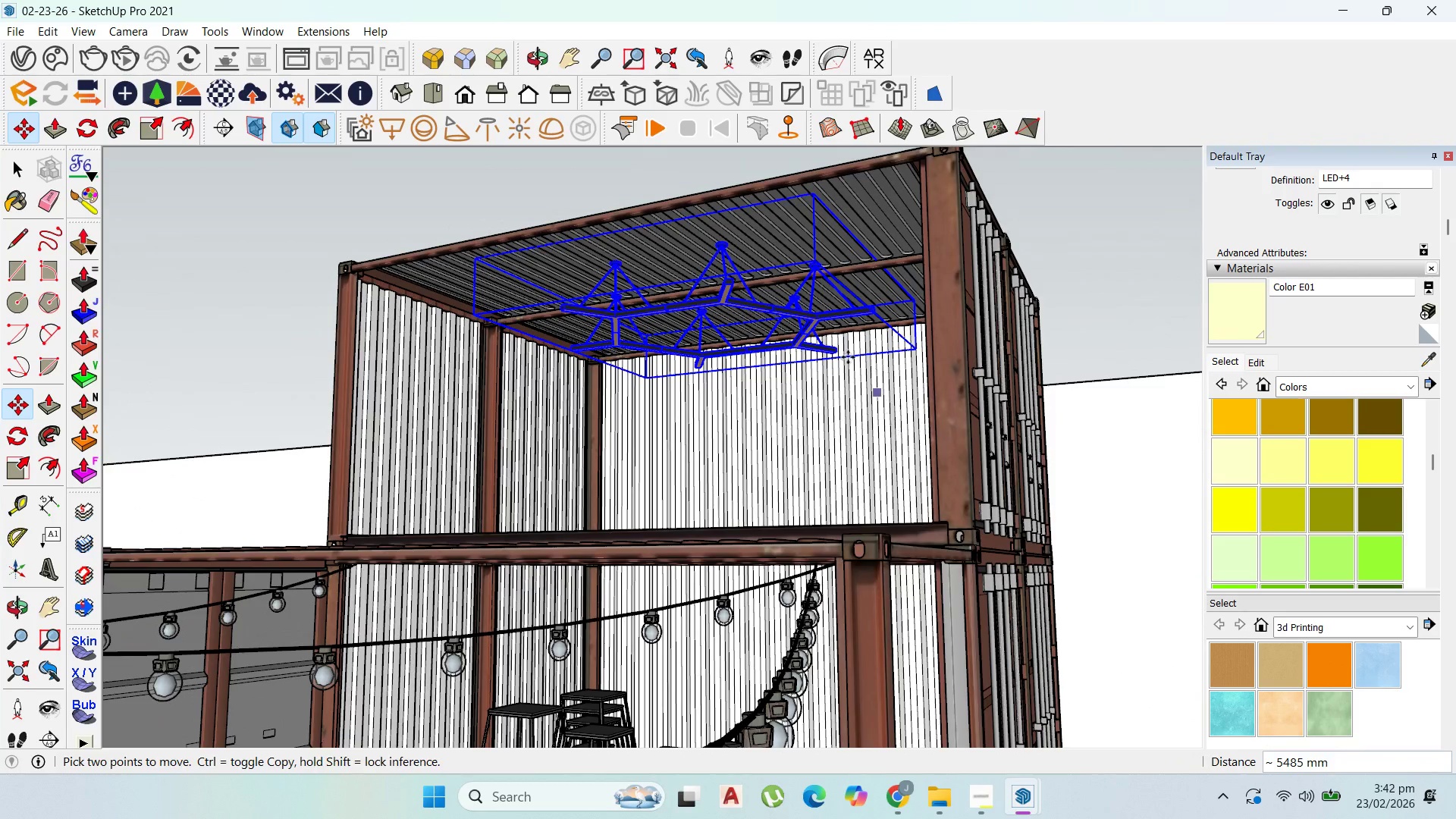 
scroll: coordinate [827, 330], scroll_direction: up, amount: 1.0
 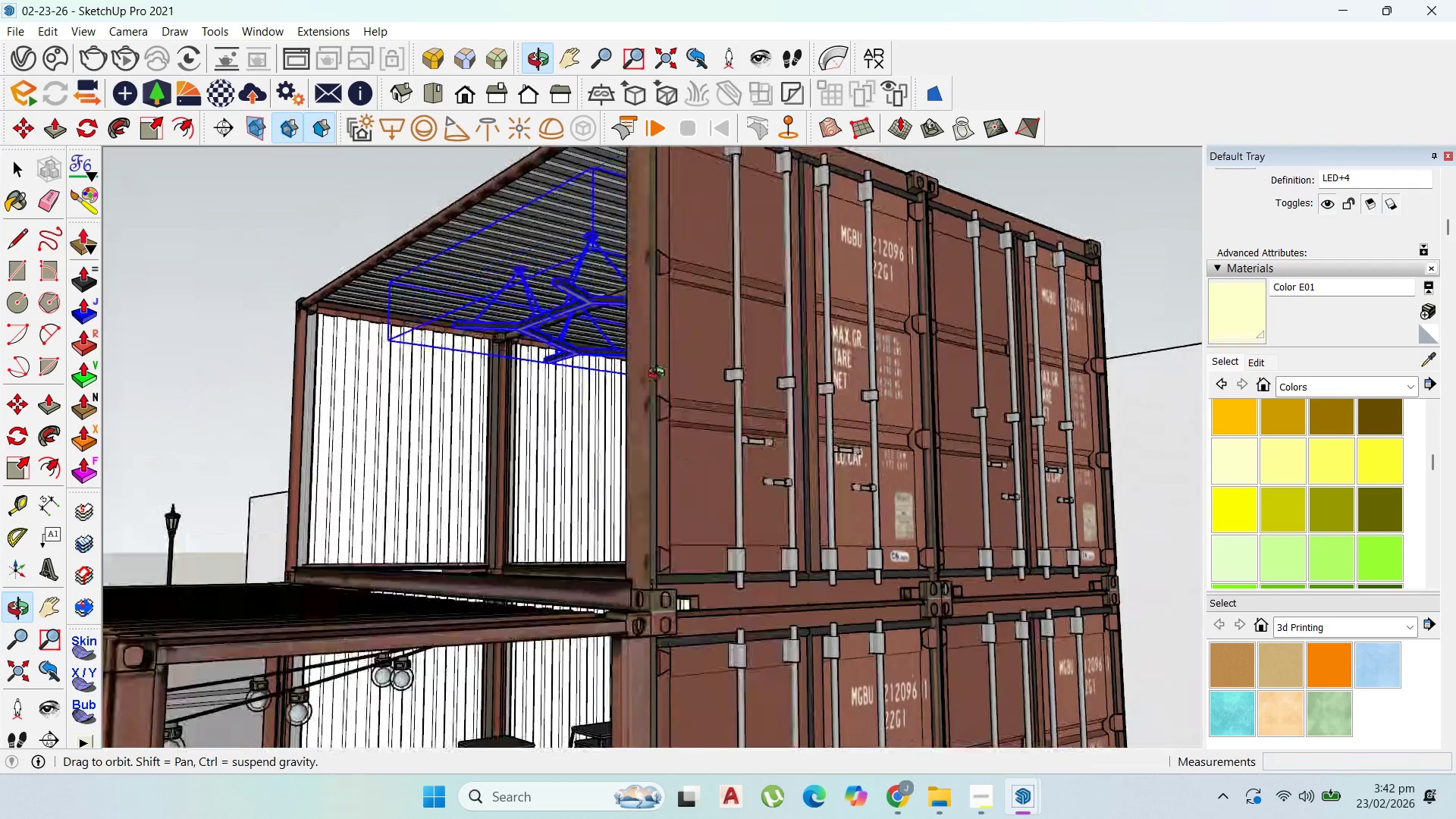 
scroll: coordinate [687, 350], scroll_direction: down, amount: 3.0
 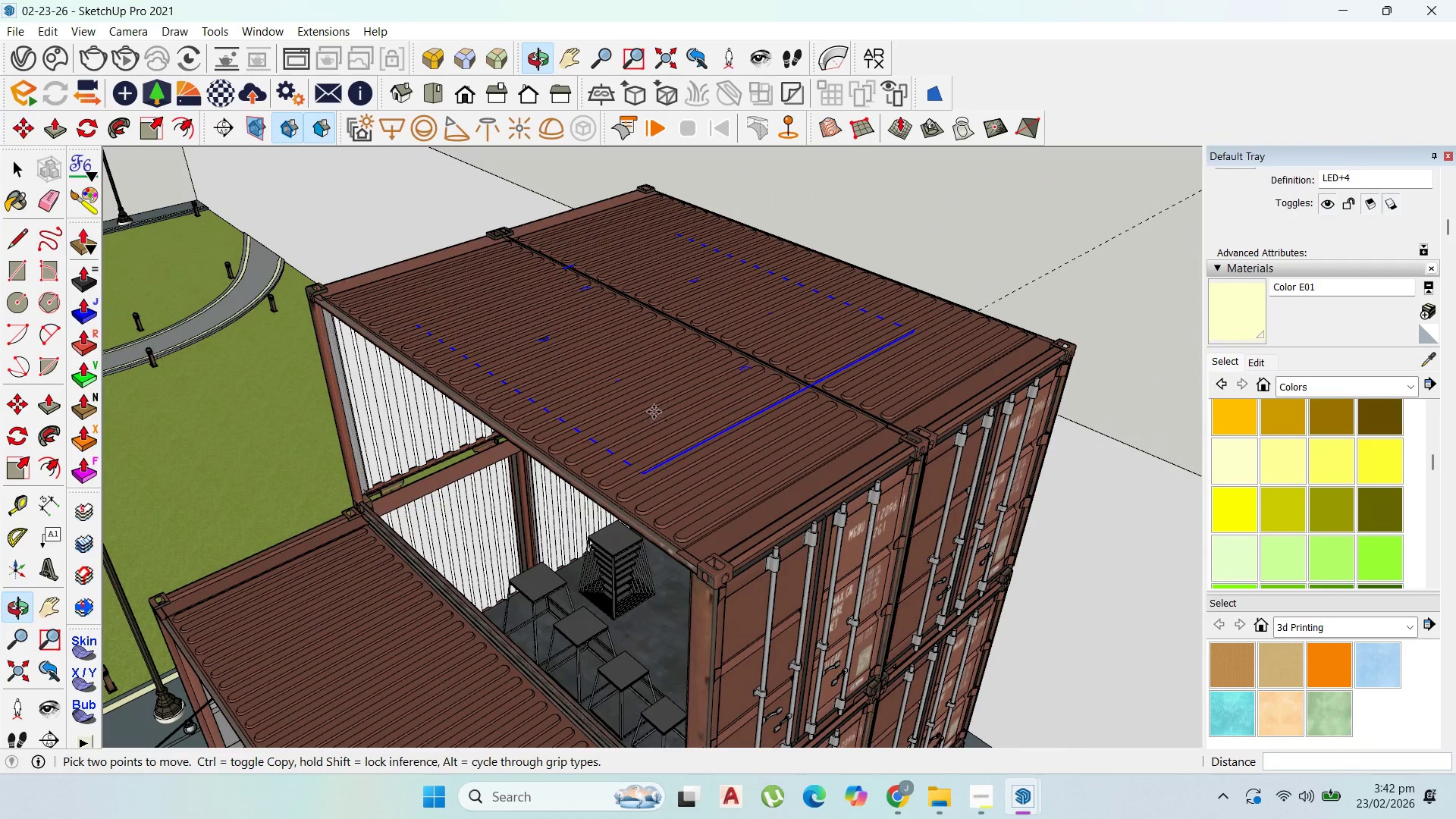 
left_click([654, 408])
 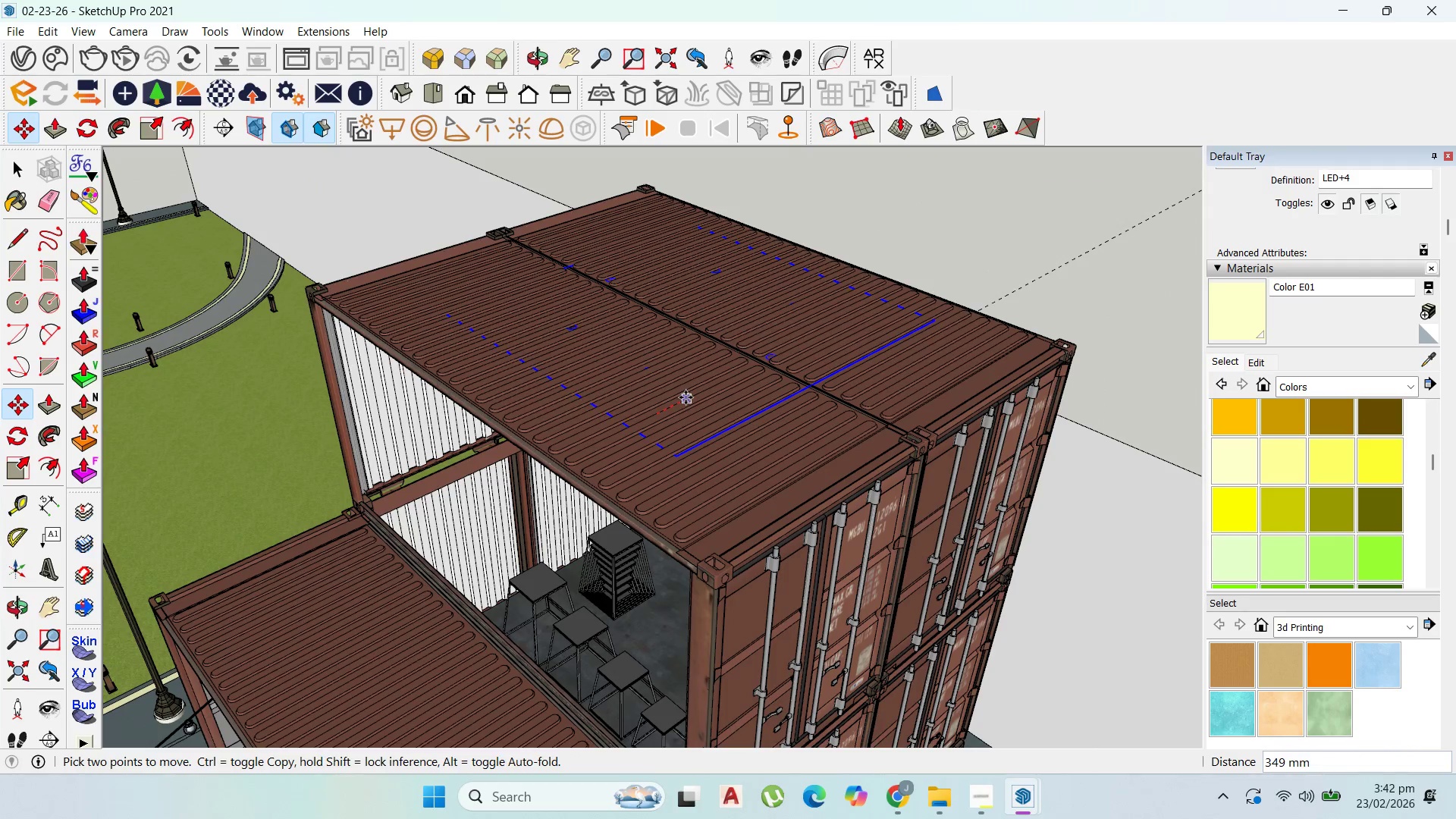 
left_click([687, 397])
 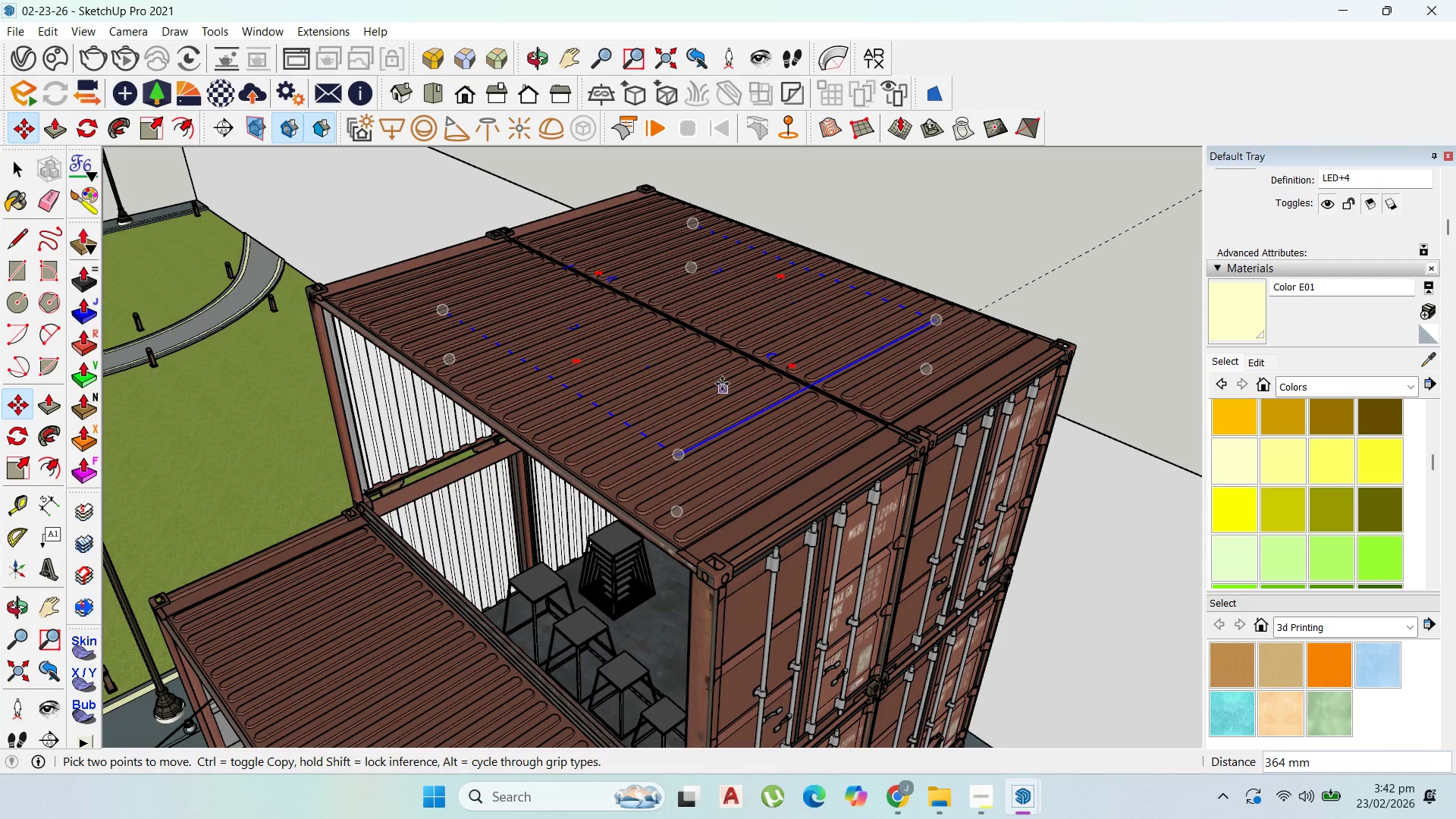 
scroll: coordinate [722, 384], scroll_direction: down, amount: 1.0
 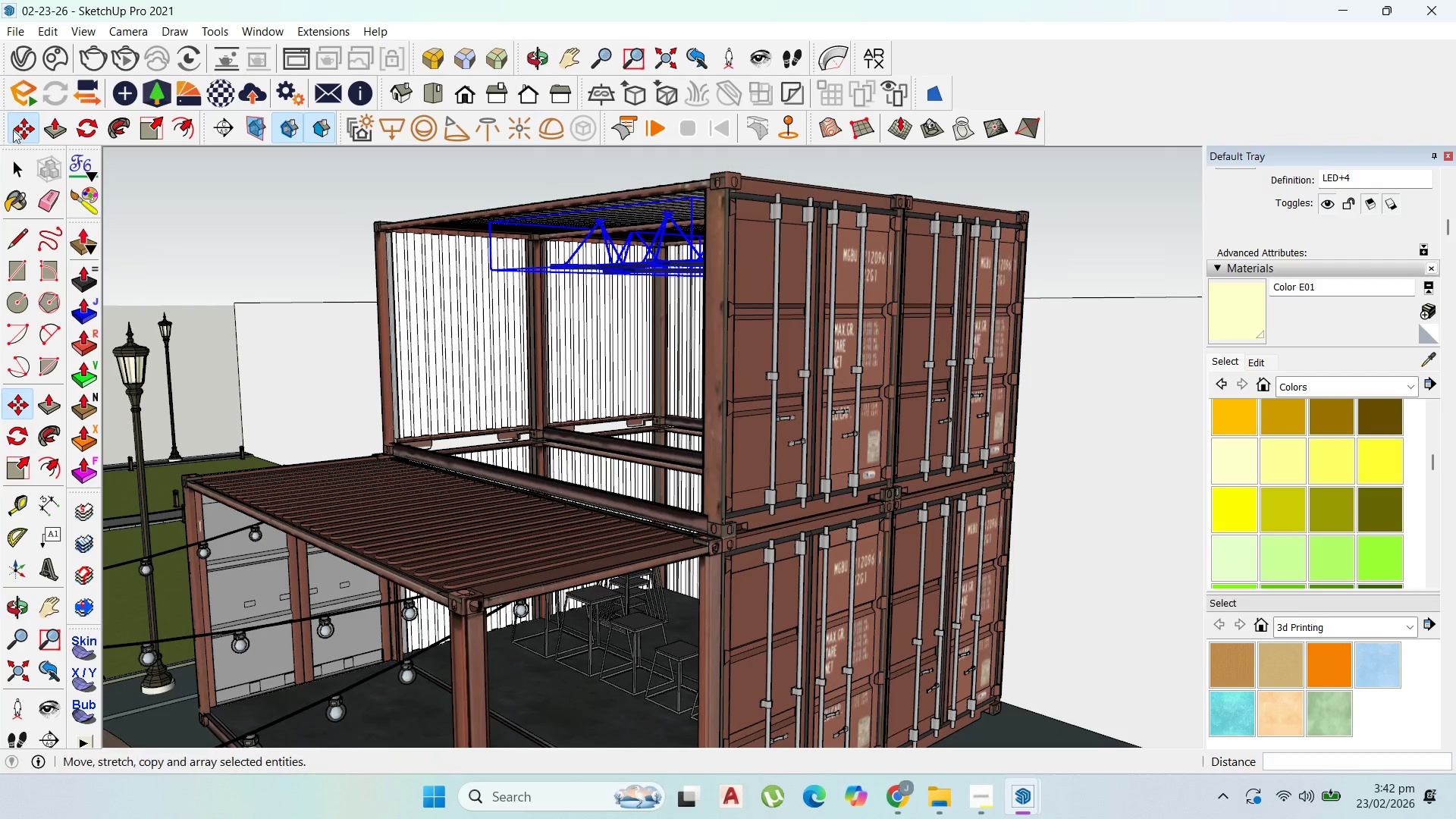 
wait(15.73)
 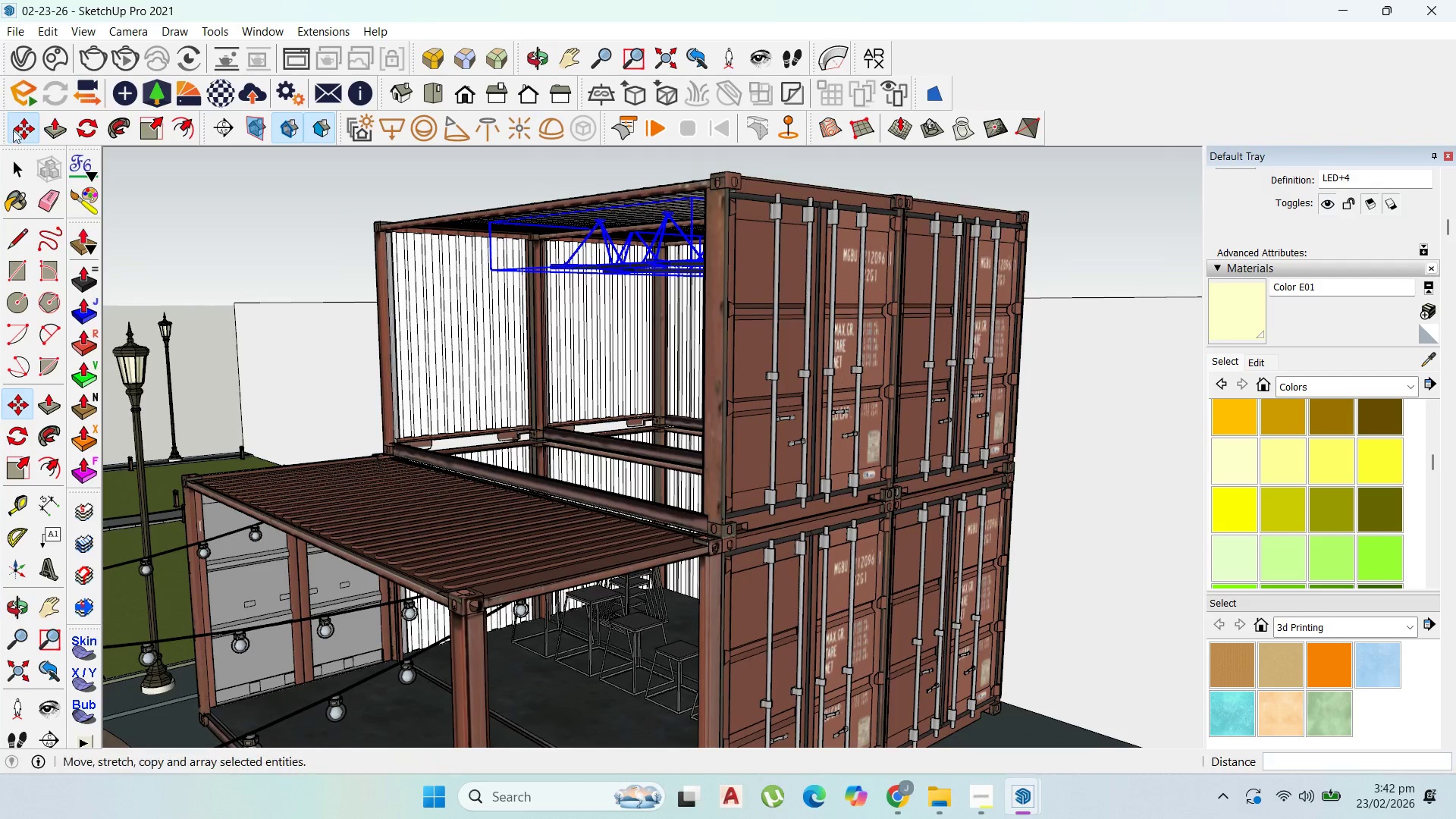 
left_click([766, 403])
 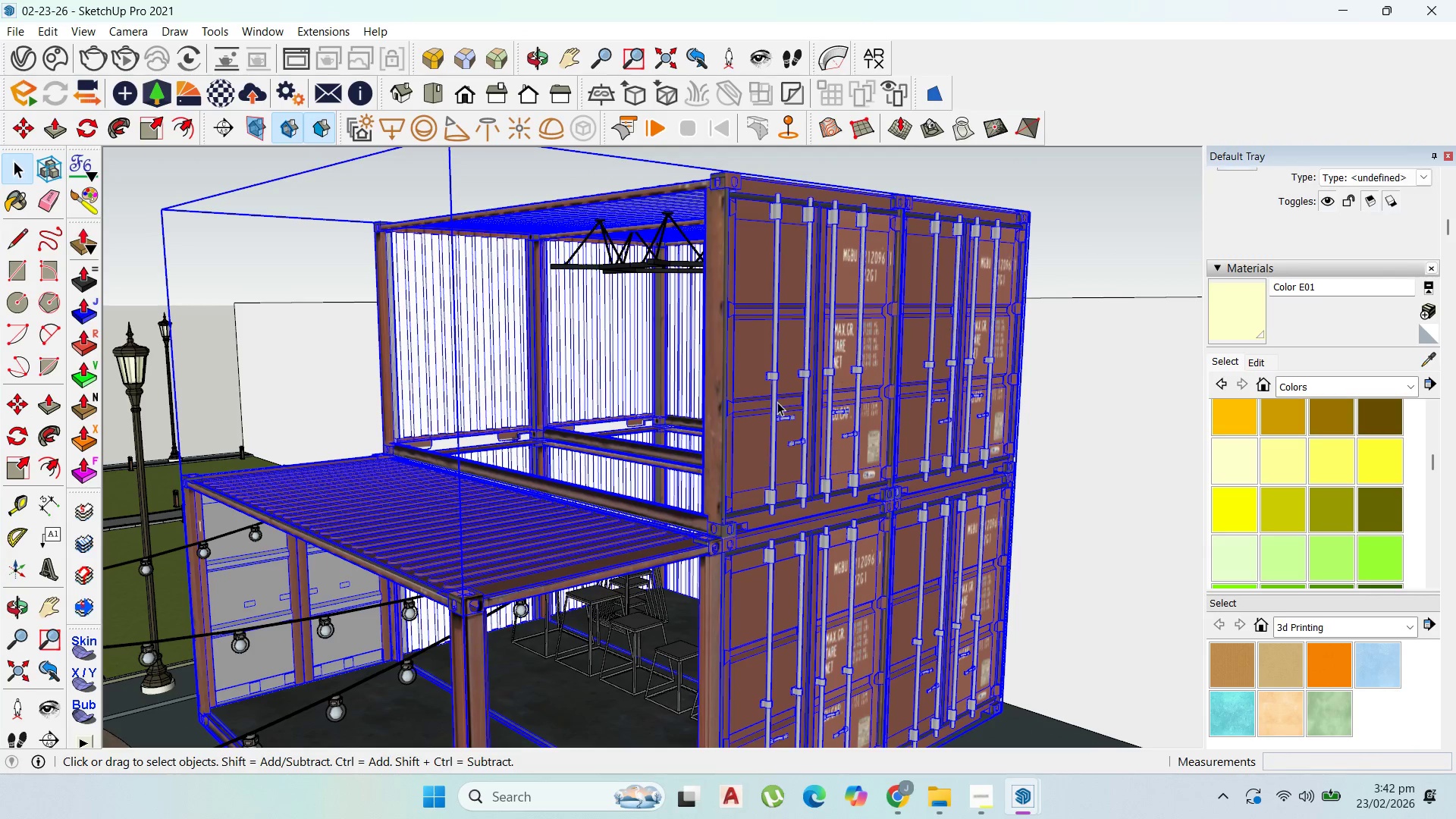 
double_click([777, 402])
 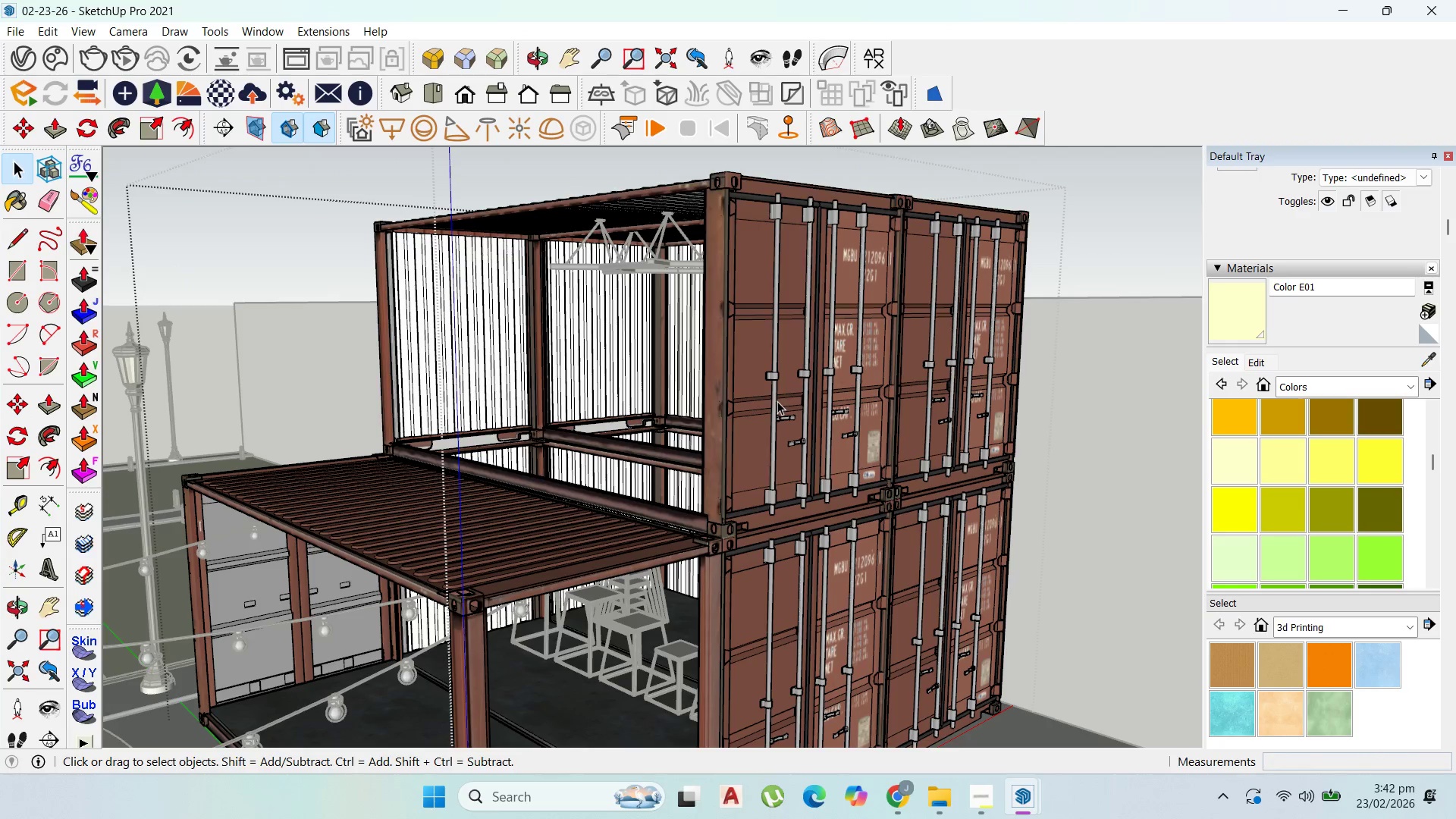 
triple_click([777, 401])
 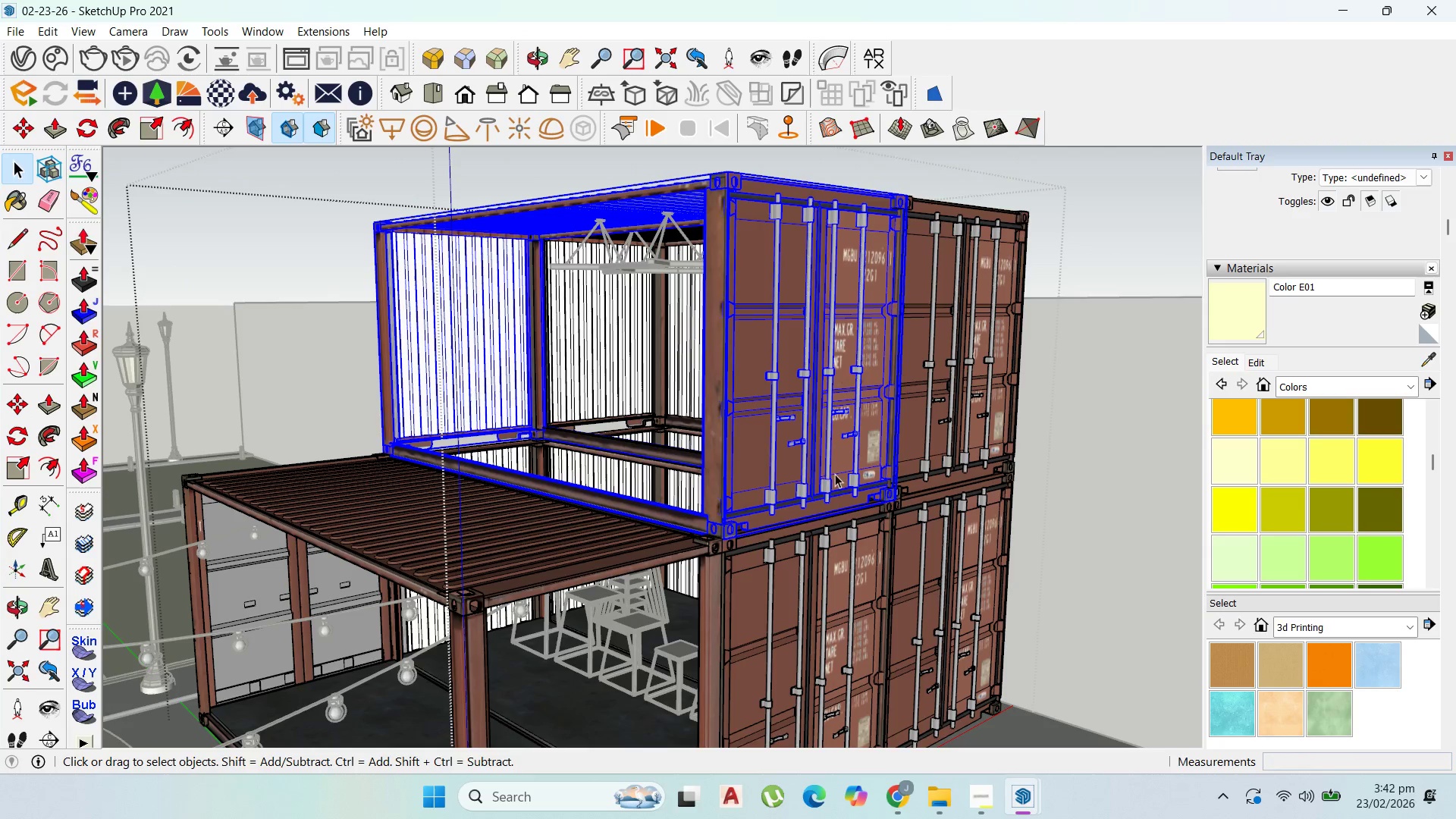 
double_click([843, 606])
 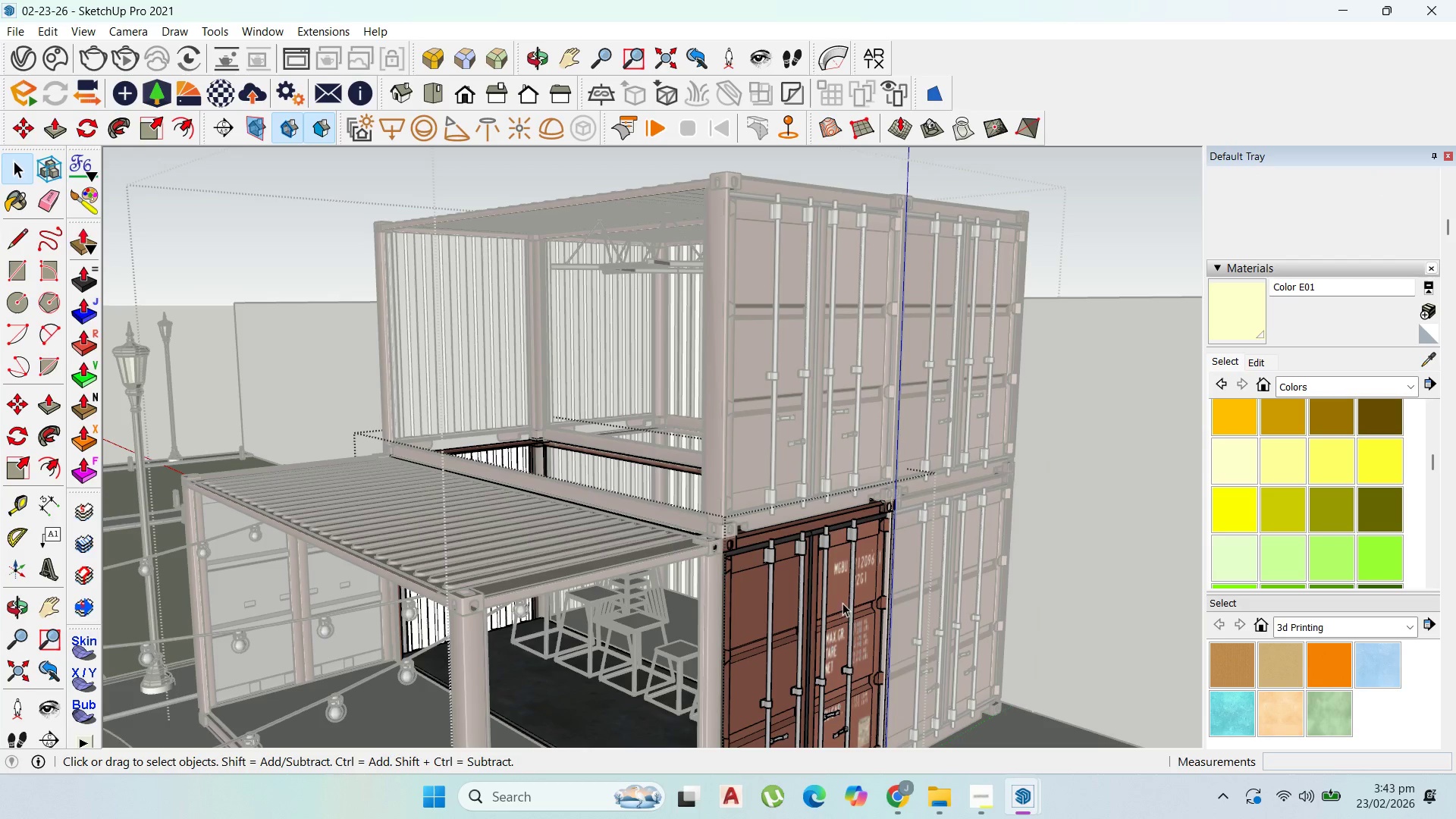 
key(Escape)
 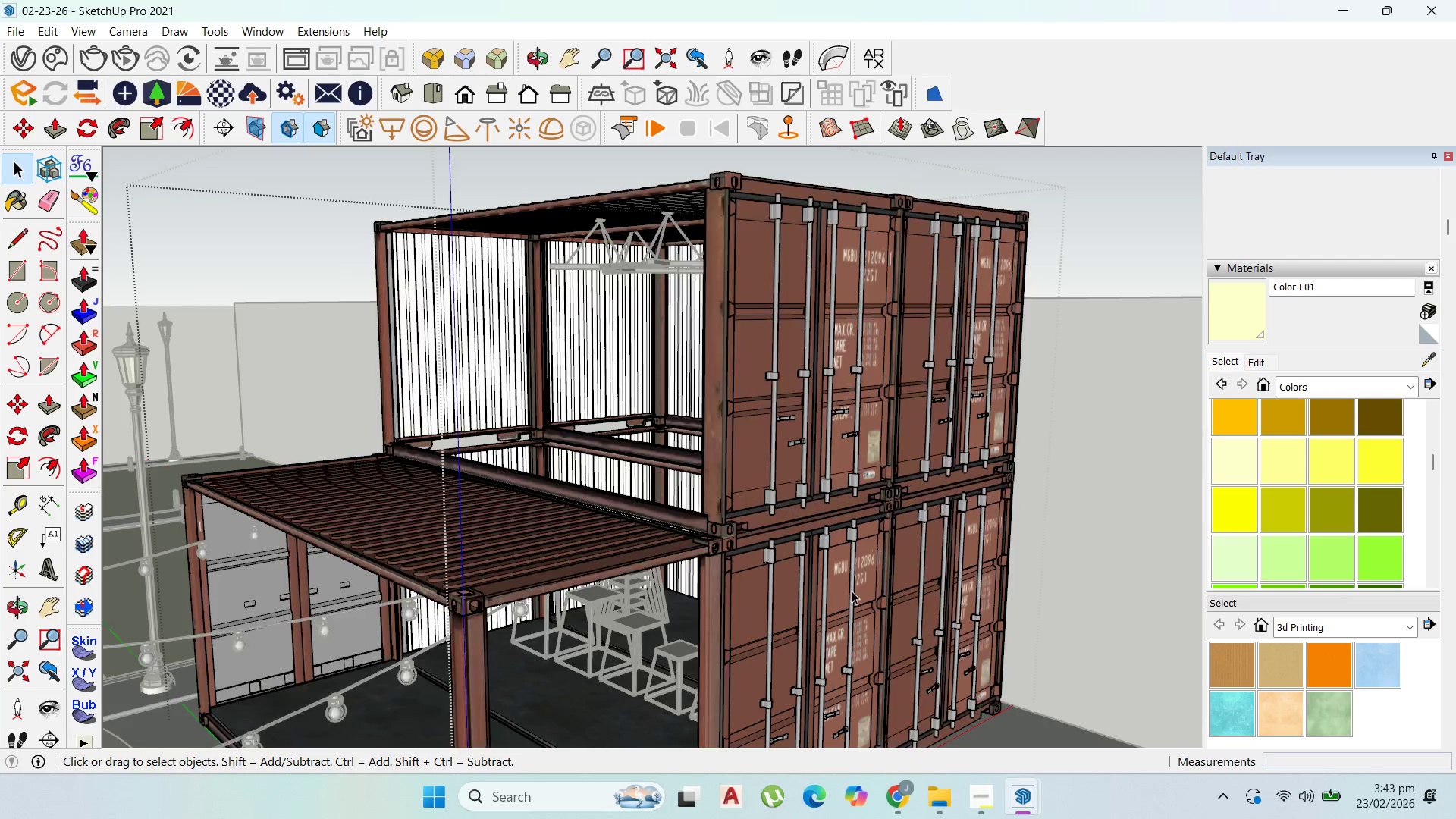 
key(Escape)
 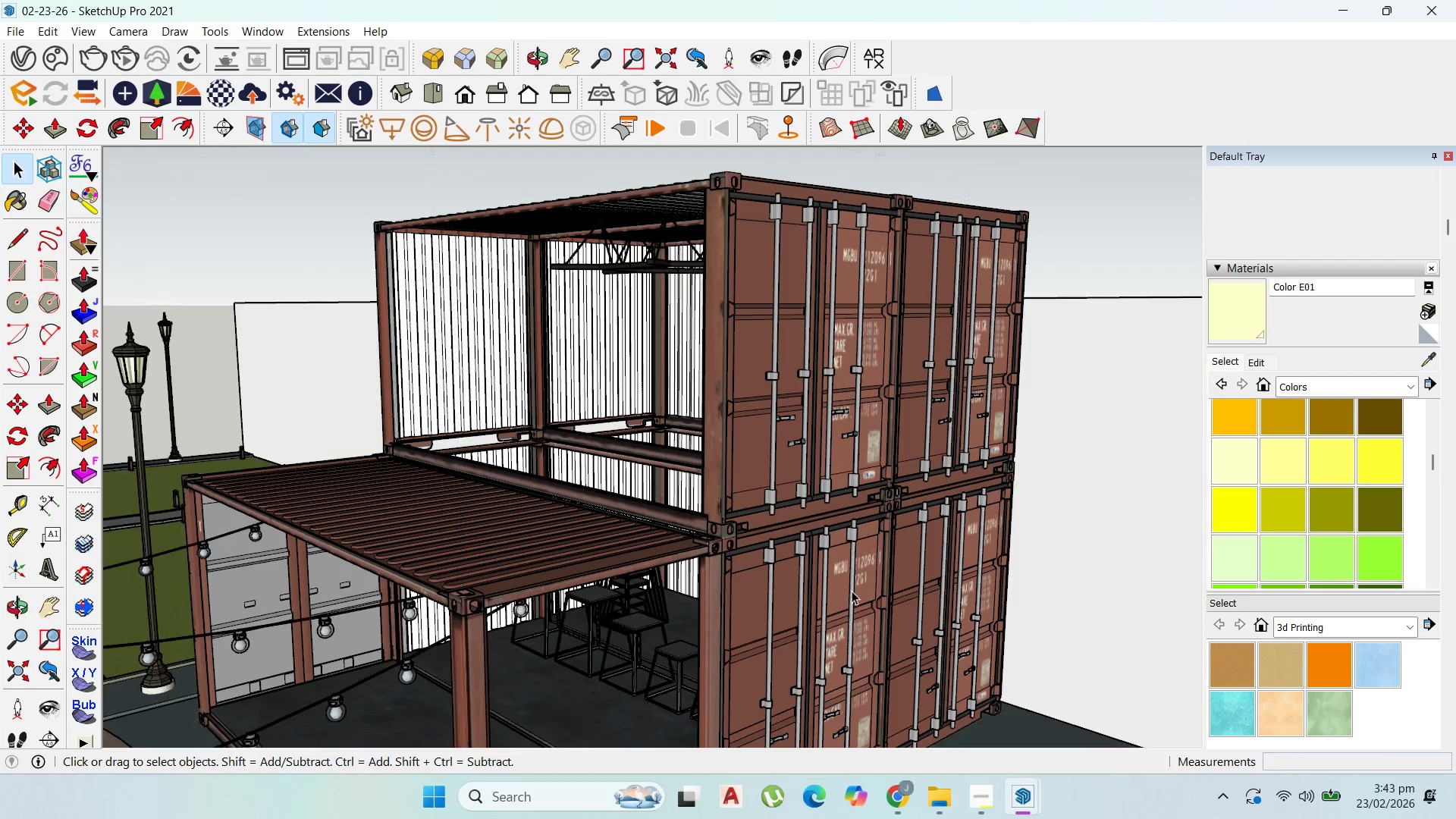 
key(Escape)
 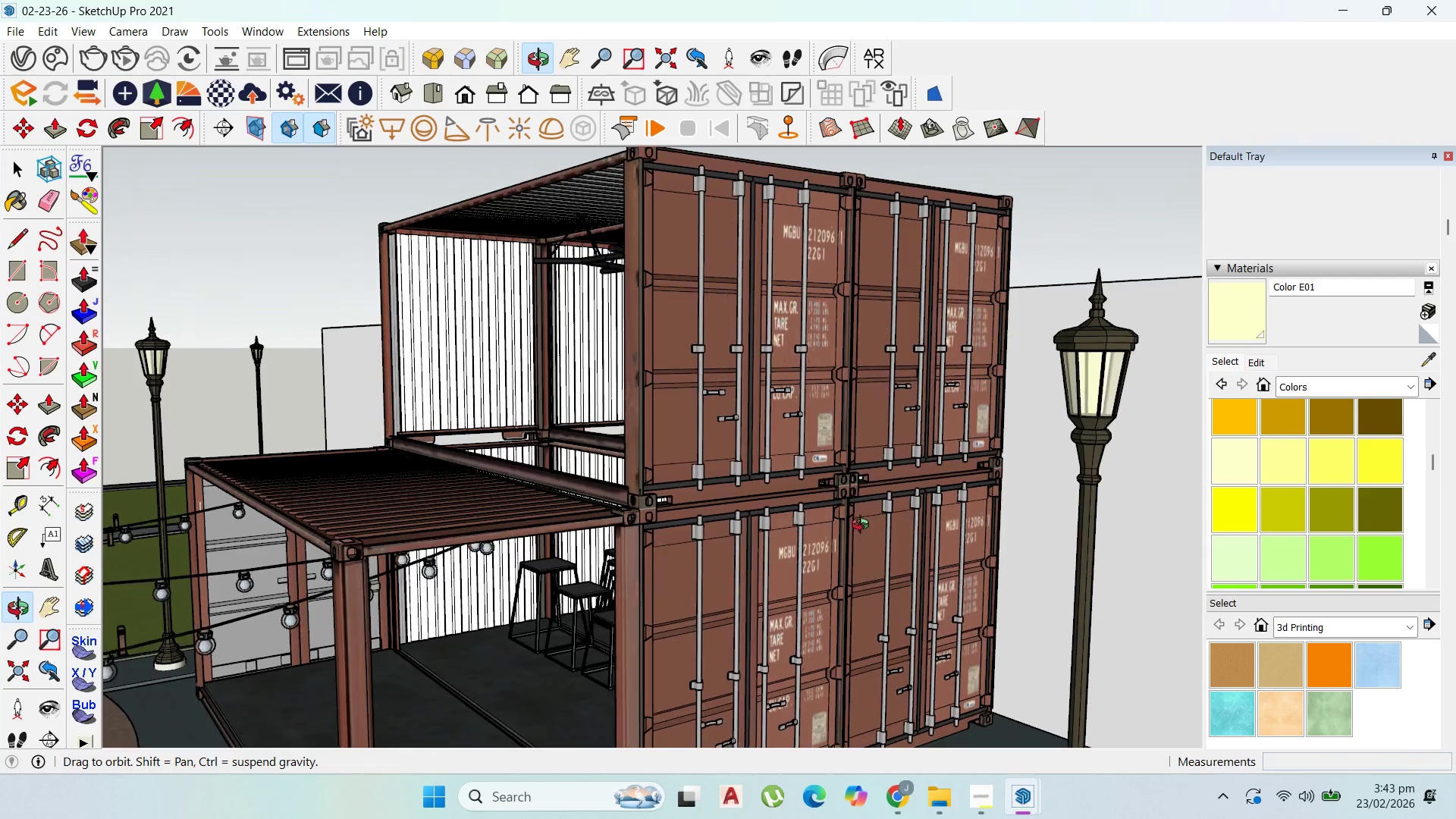 
left_click([885, 500])
 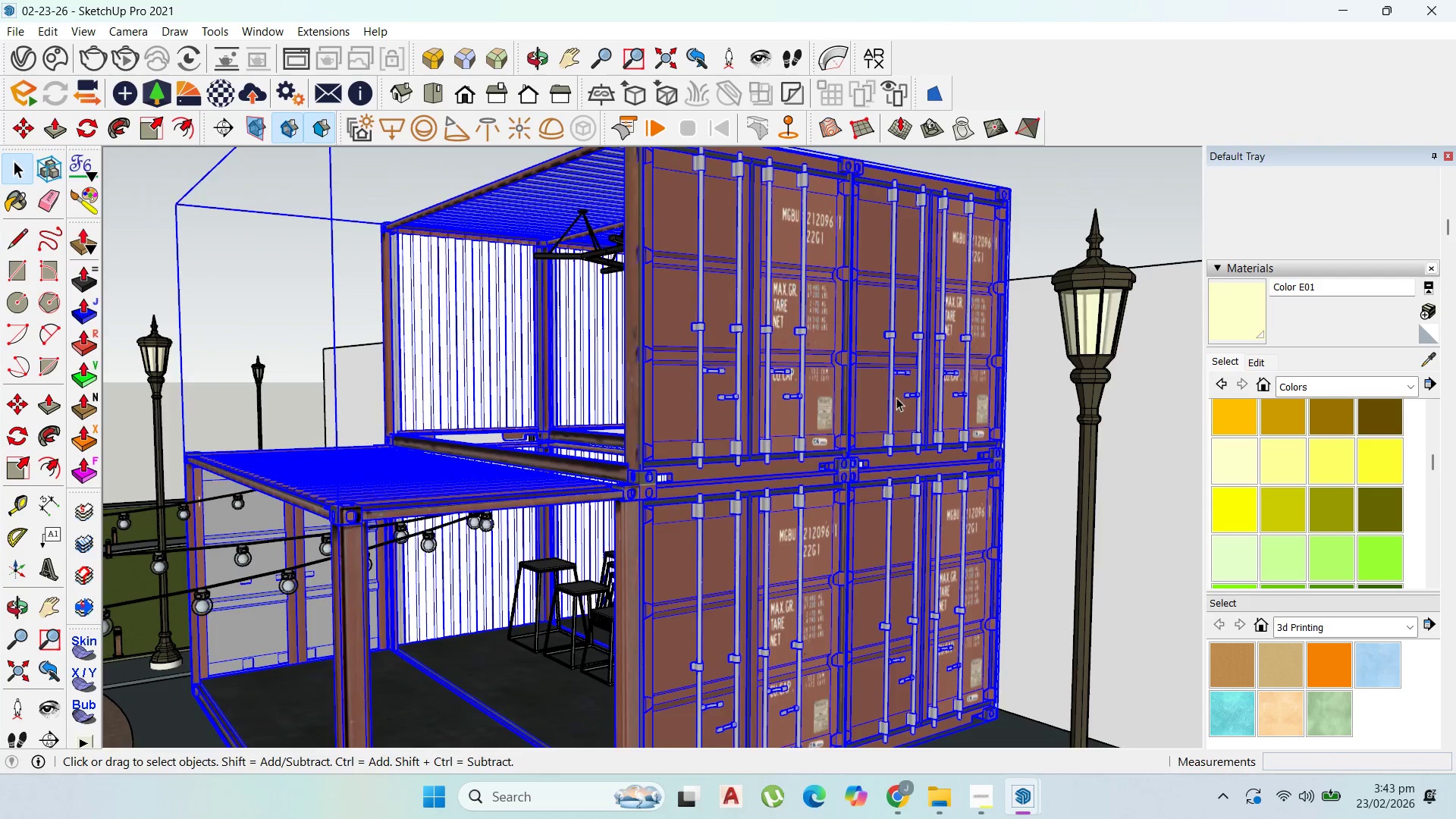 
scroll: coordinate [871, 362], scroll_direction: down, amount: 4.0
 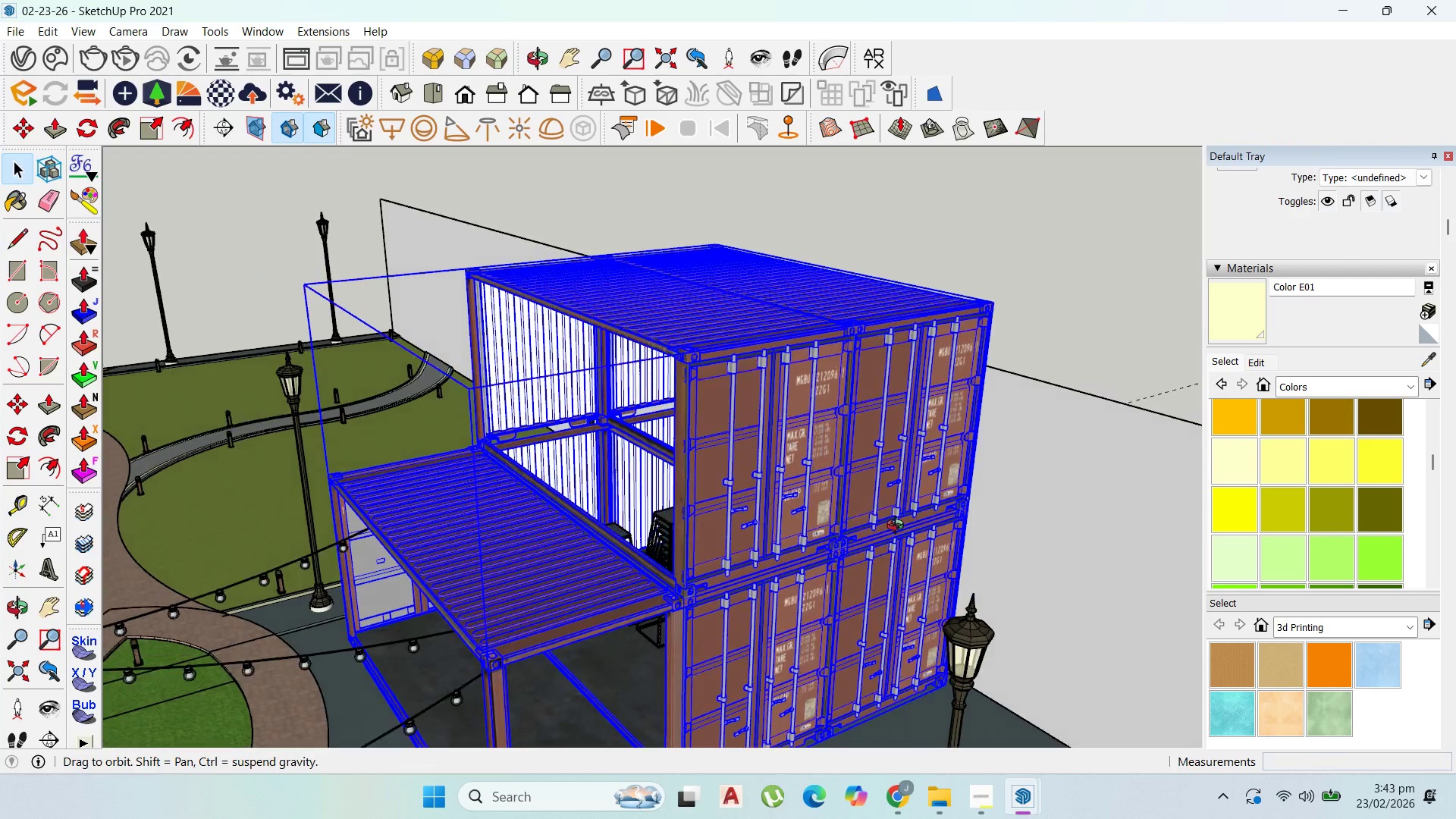 
scroll: coordinate [584, 297], scroll_direction: up, amount: 5.0
 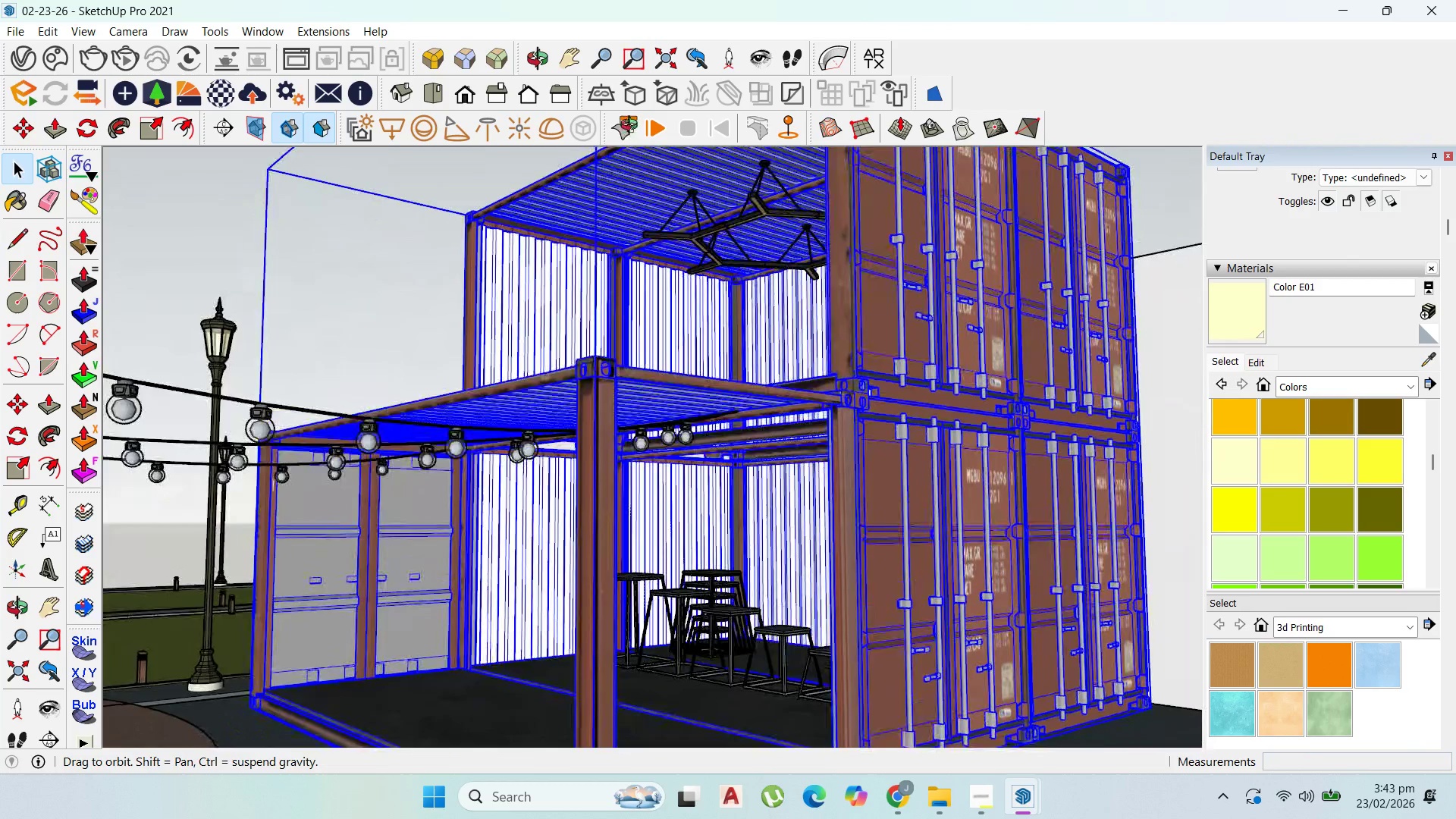 
mouse_move([643, 125])
 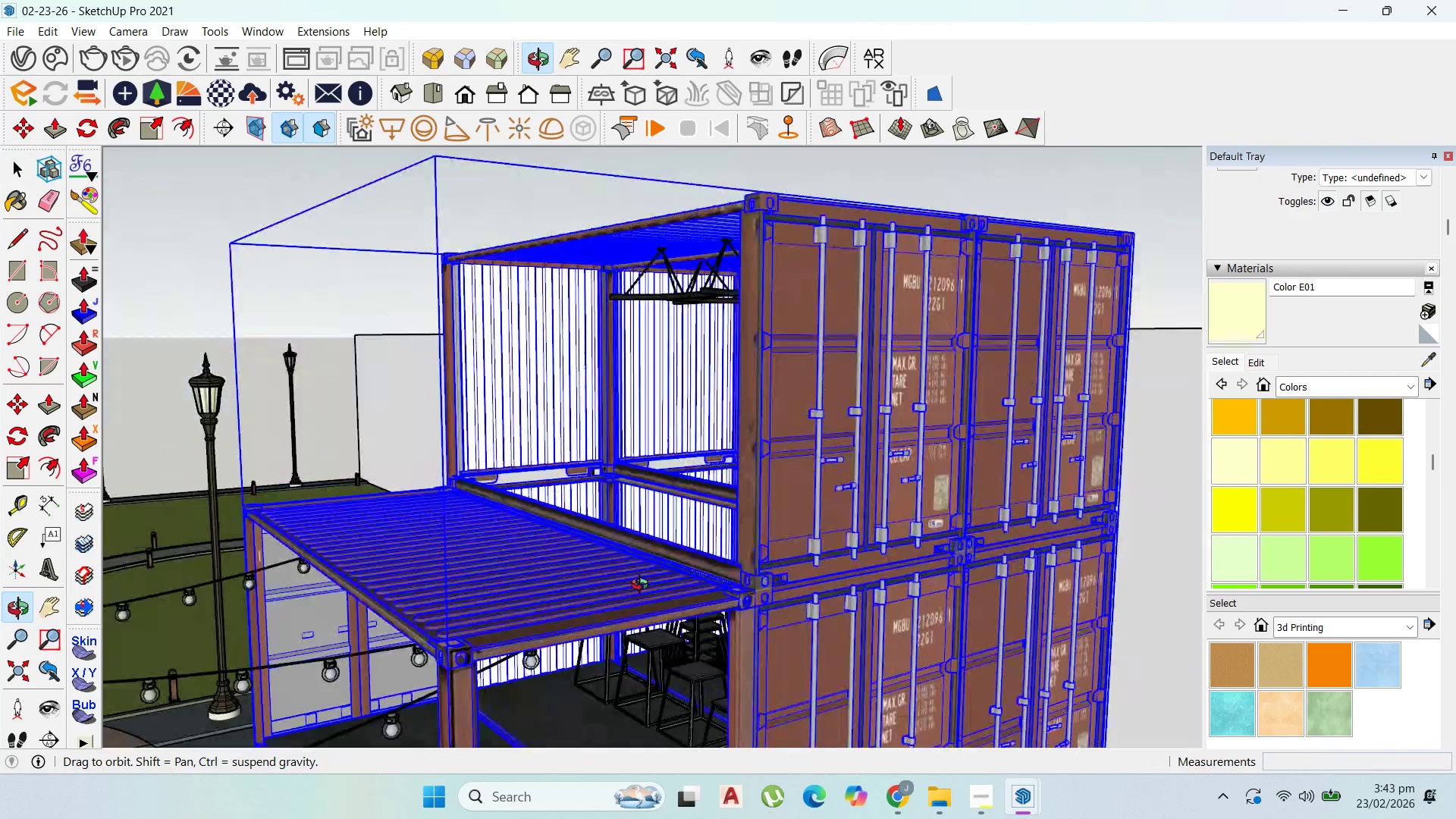 
scroll: coordinate [926, 335], scroll_direction: down, amount: 18.0
 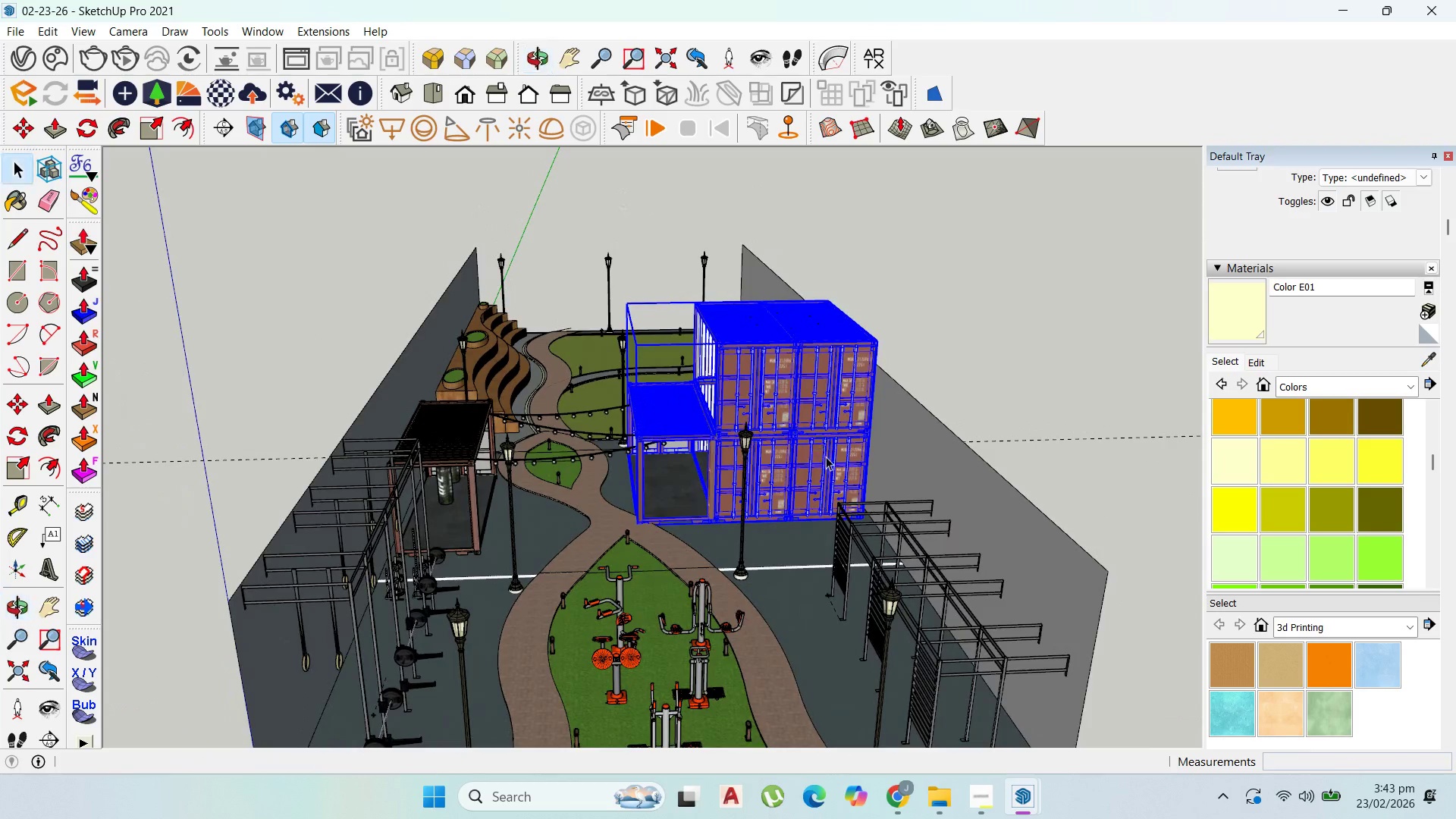 
scroll: coordinate [473, 382], scroll_direction: up, amount: 7.0
 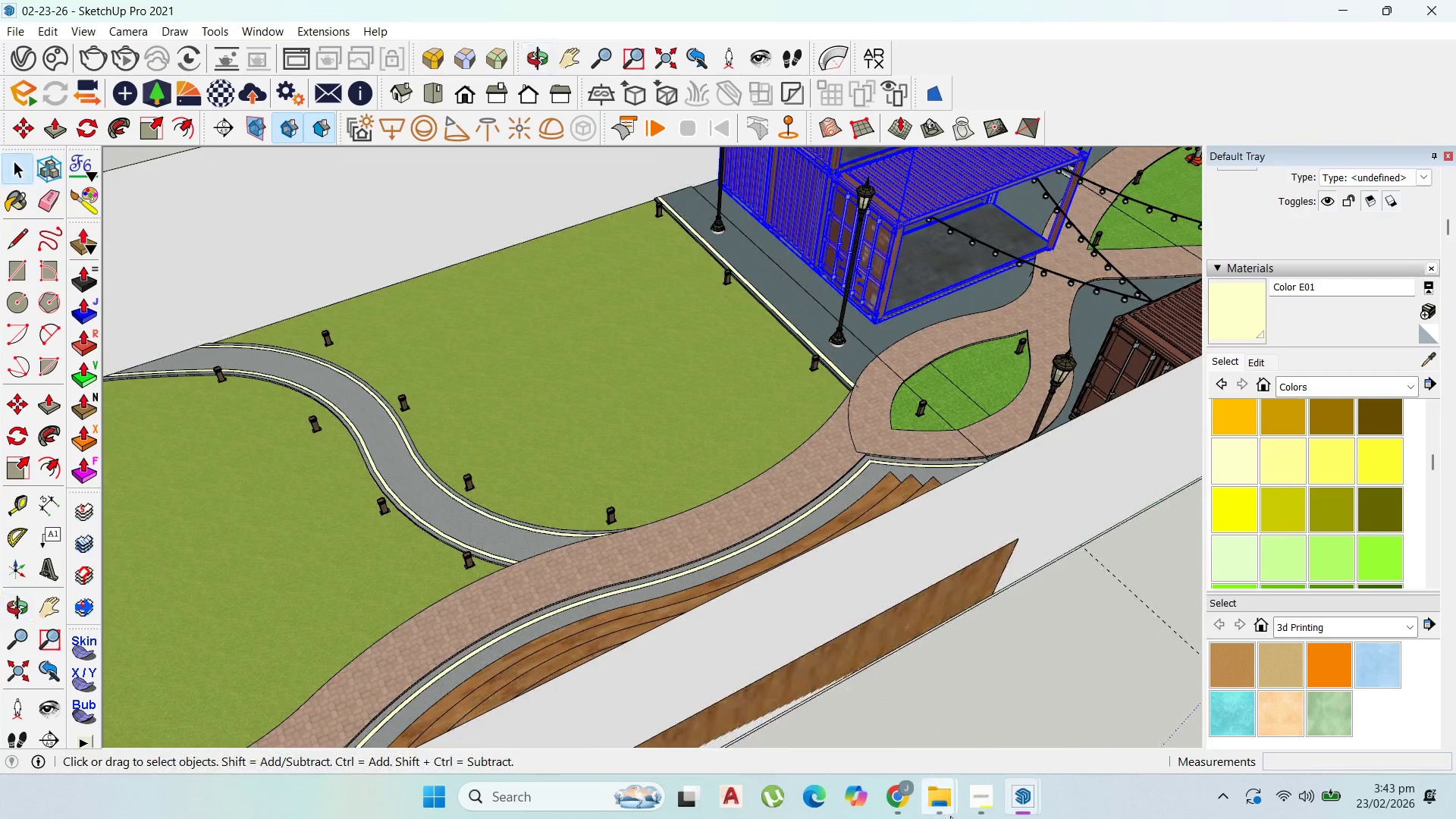 
left_click([899, 714])
 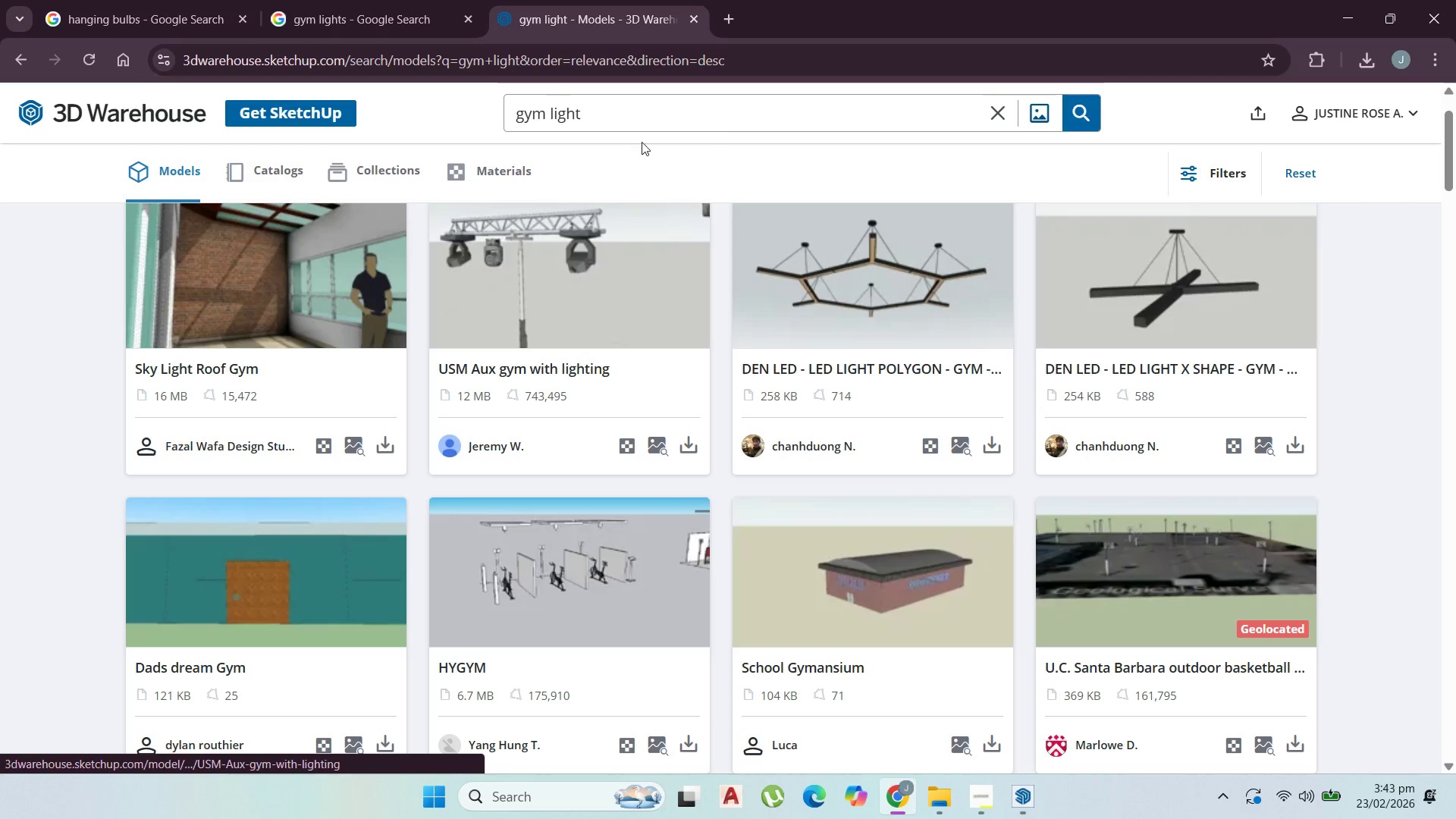 
left_click_drag(start_coordinate=[631, 121], to_coordinate=[475, 108])
 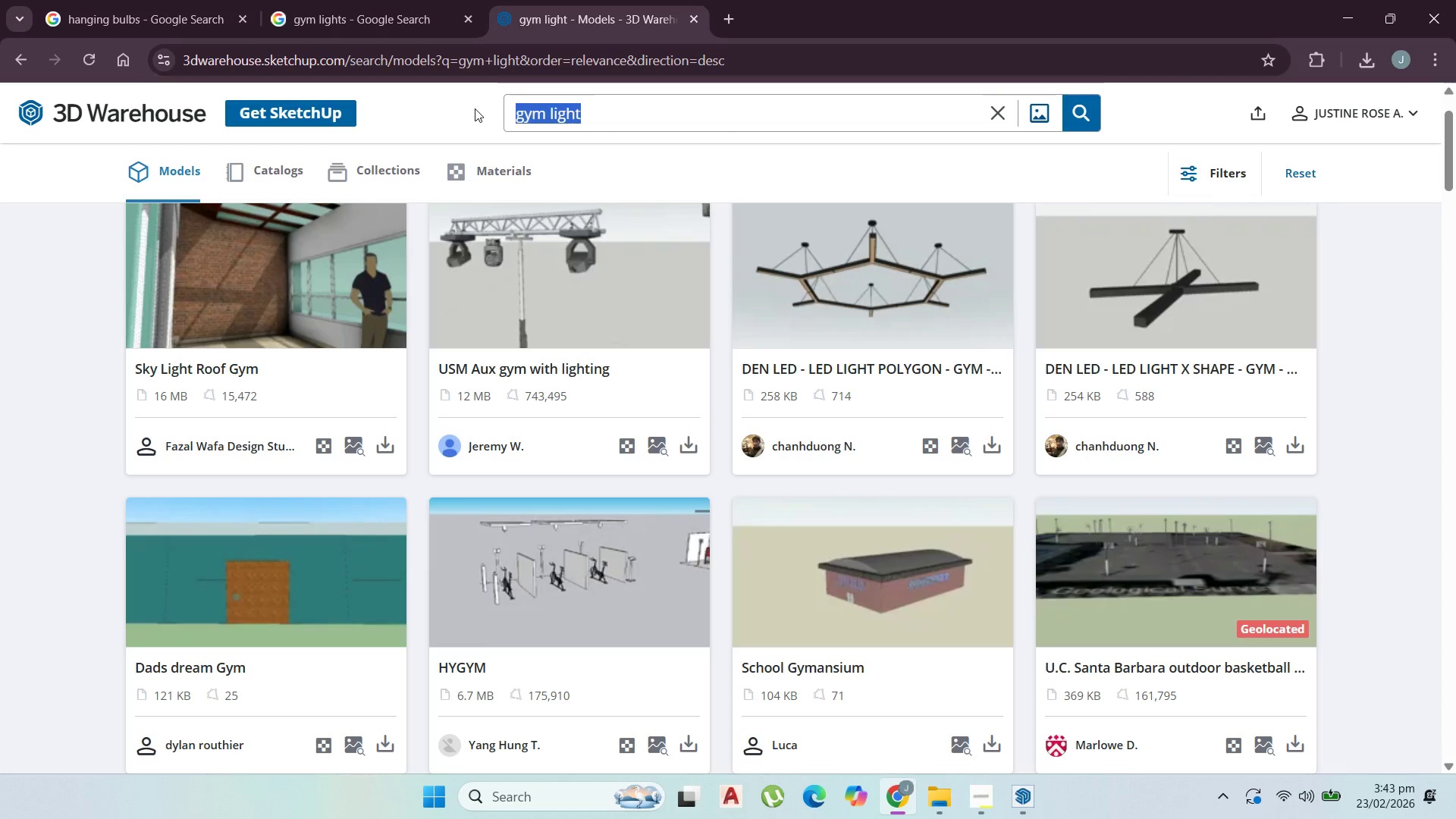 
wait(7.23)
 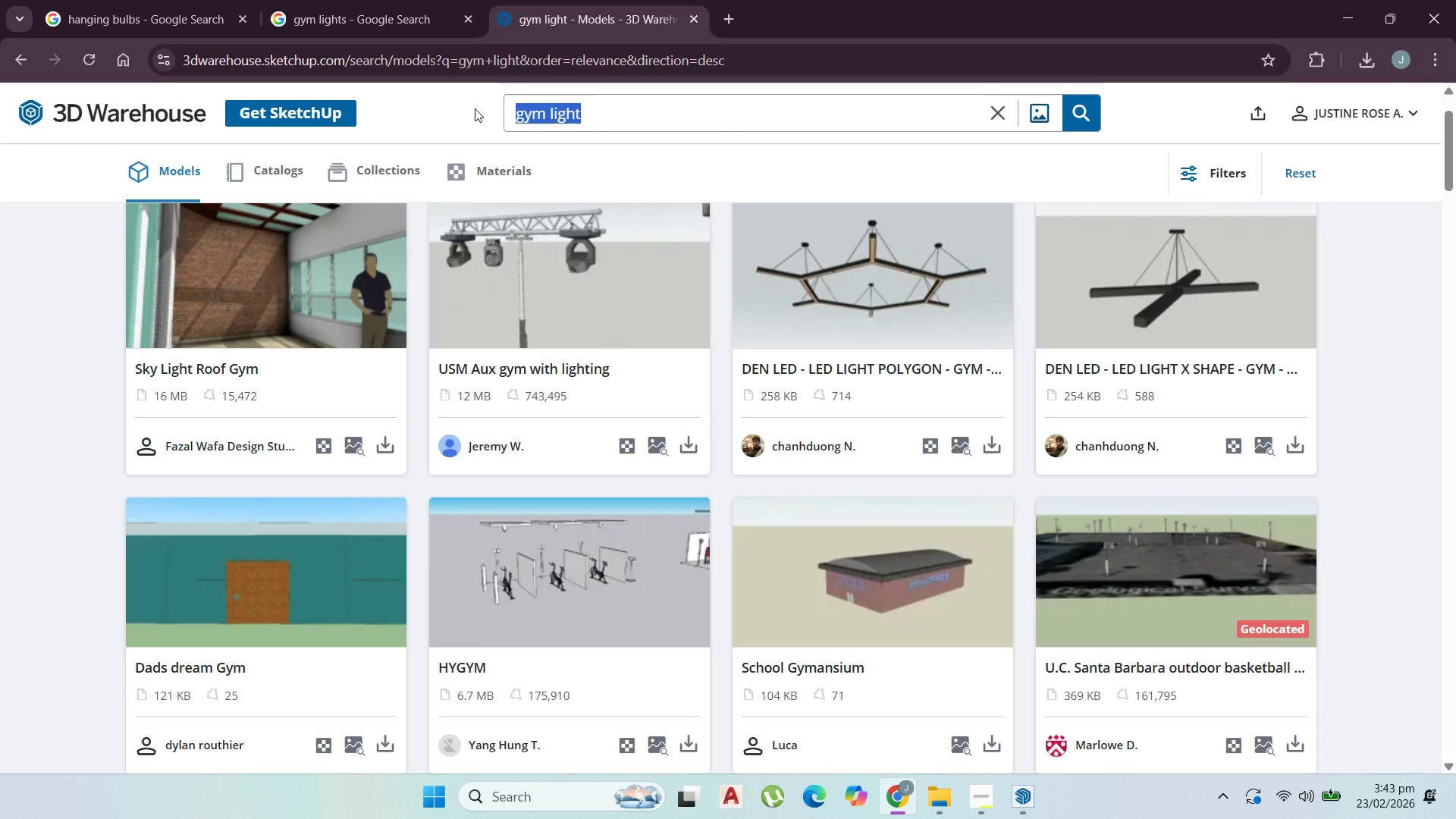 
key(NumpadDivide)
 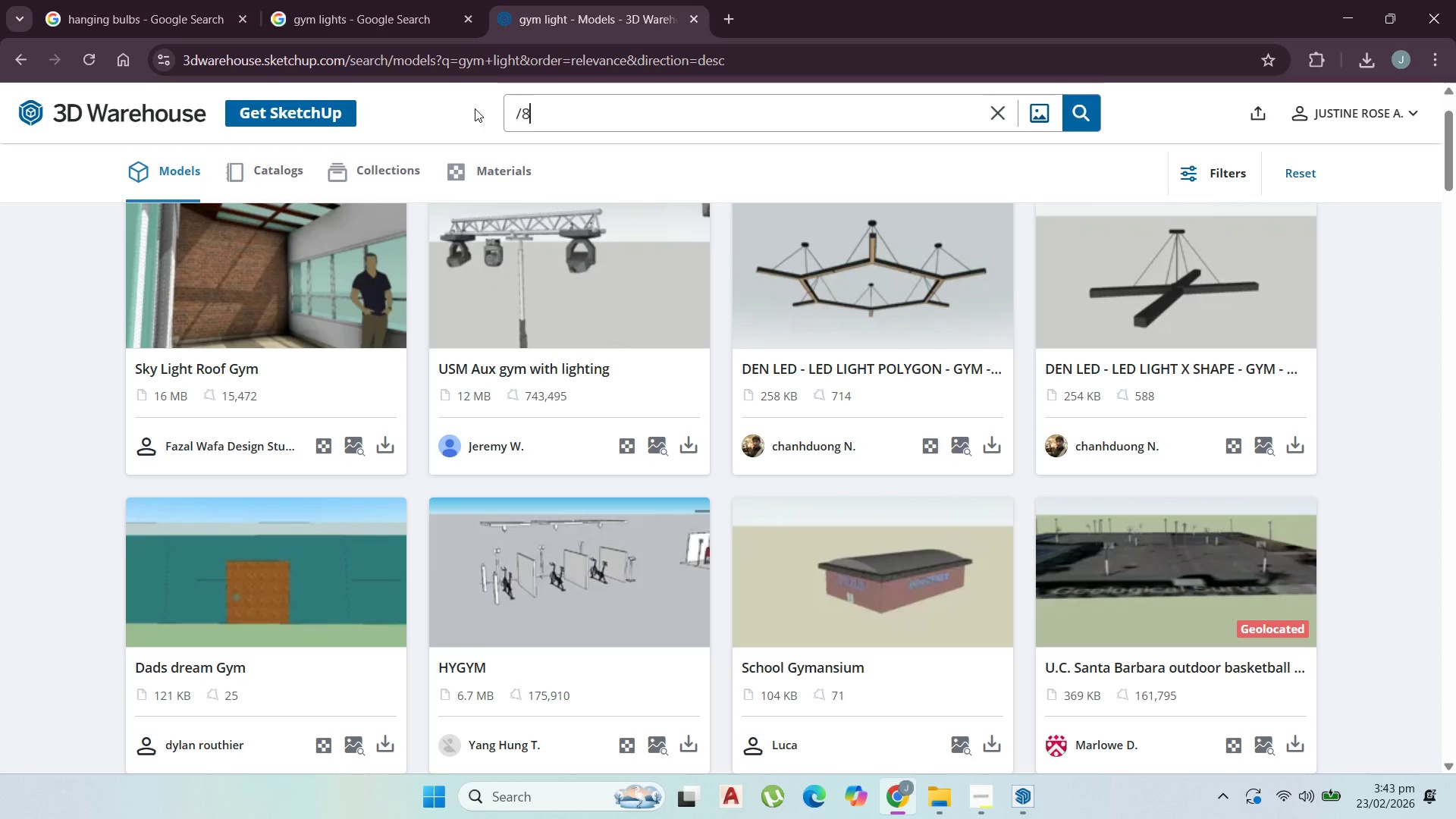 
key(Numpad8)
 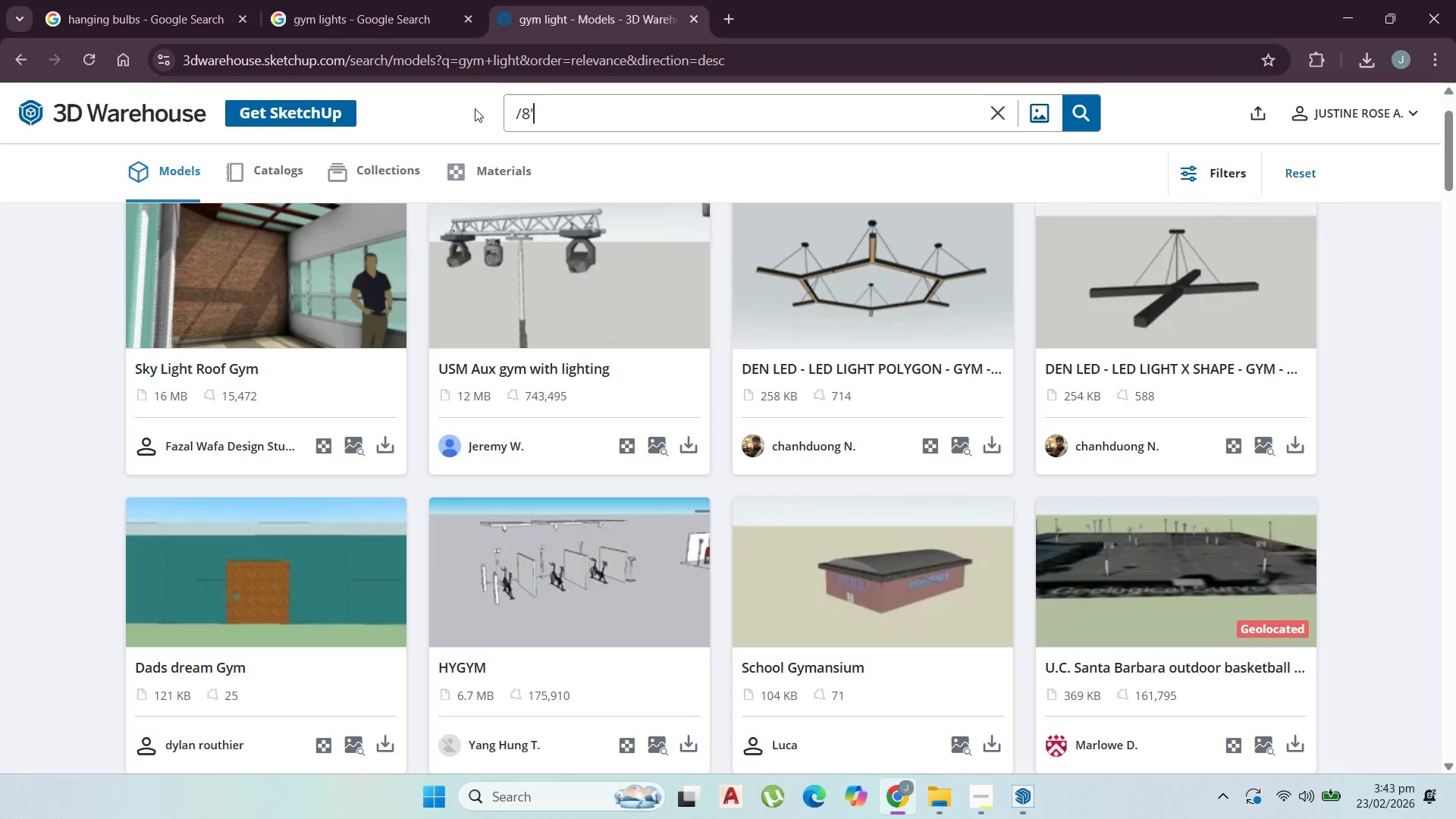 
key(Quote)
 